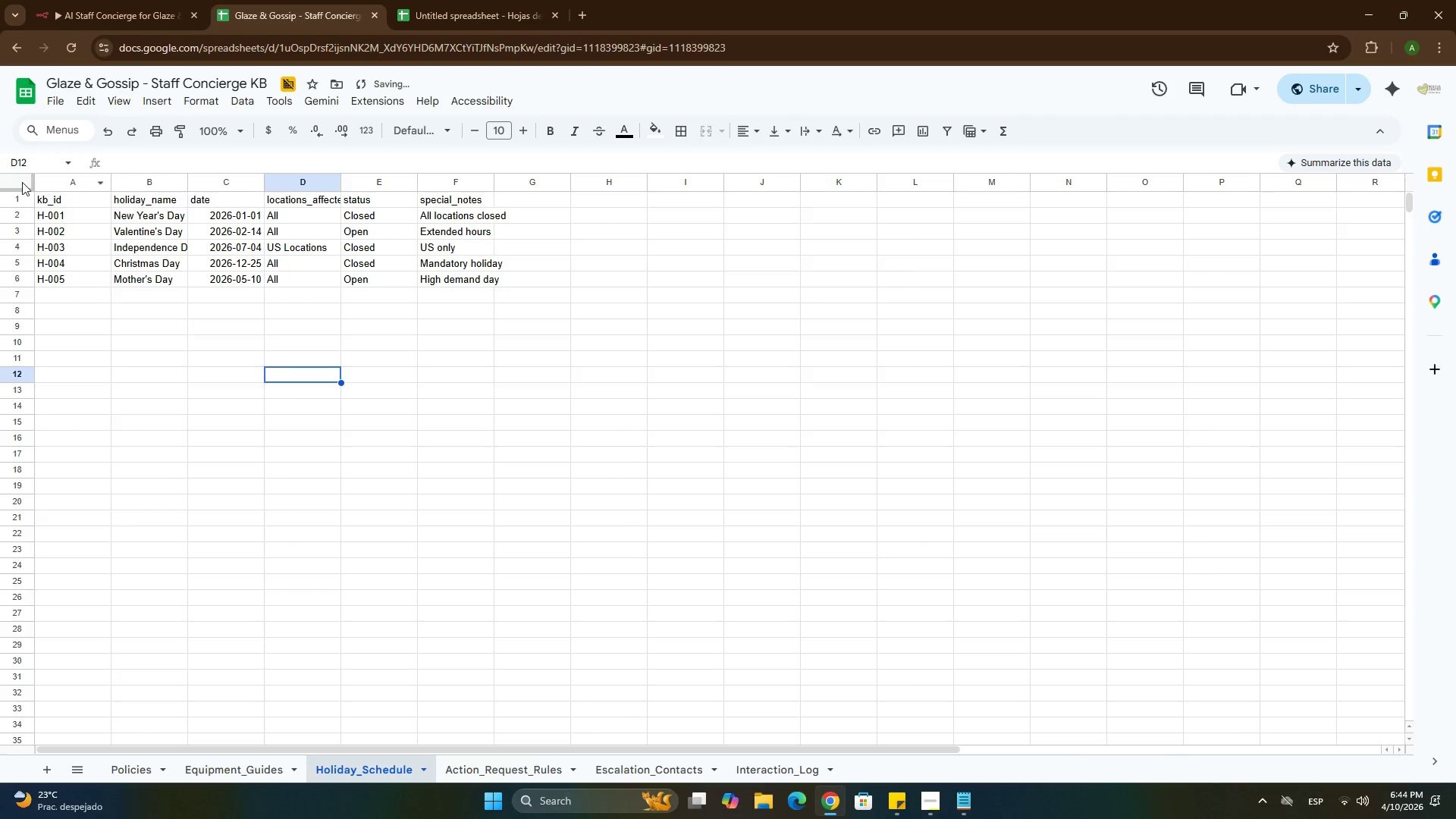 
left_click([21, 182])
 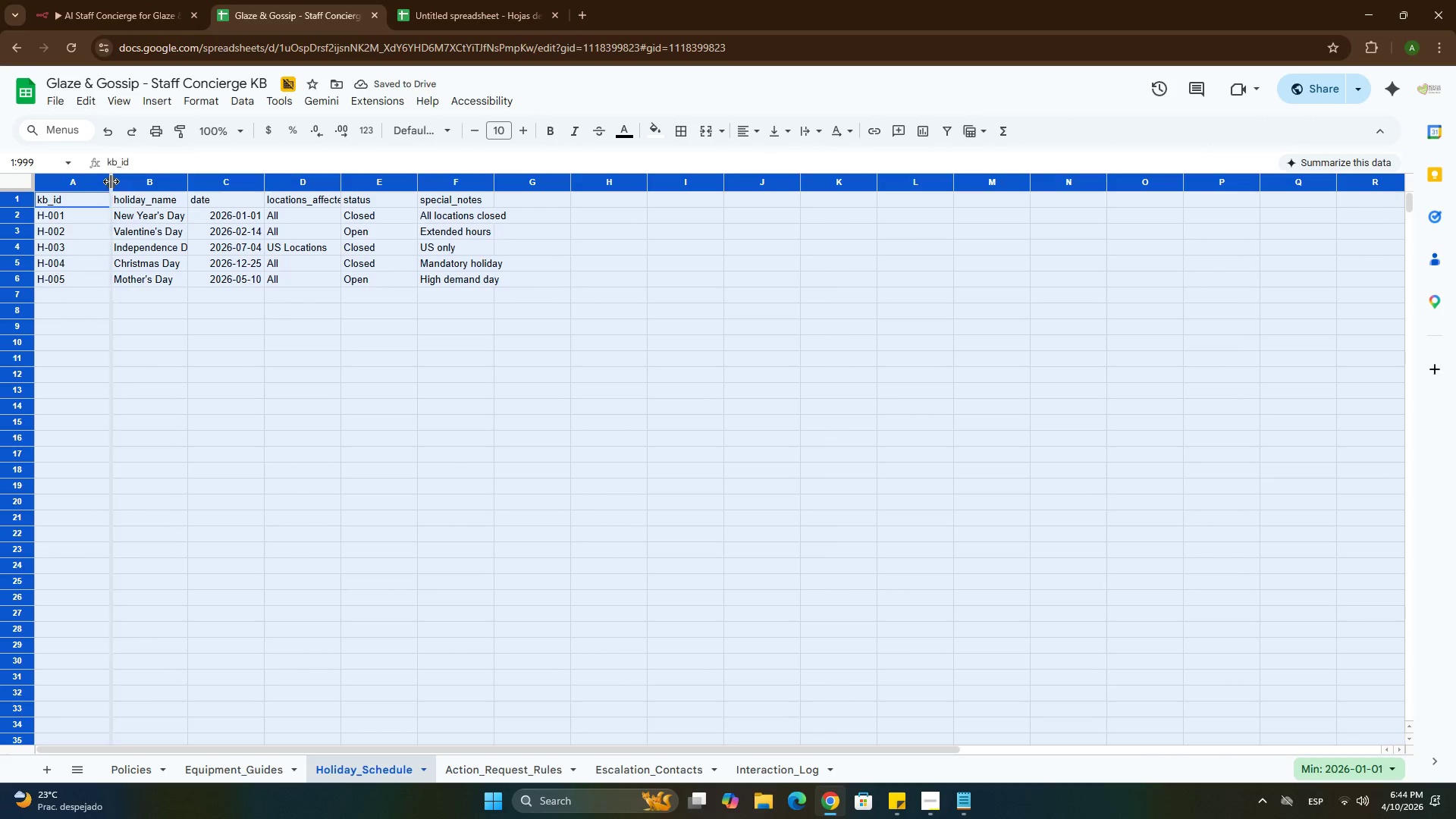 
double_click([111, 181])
 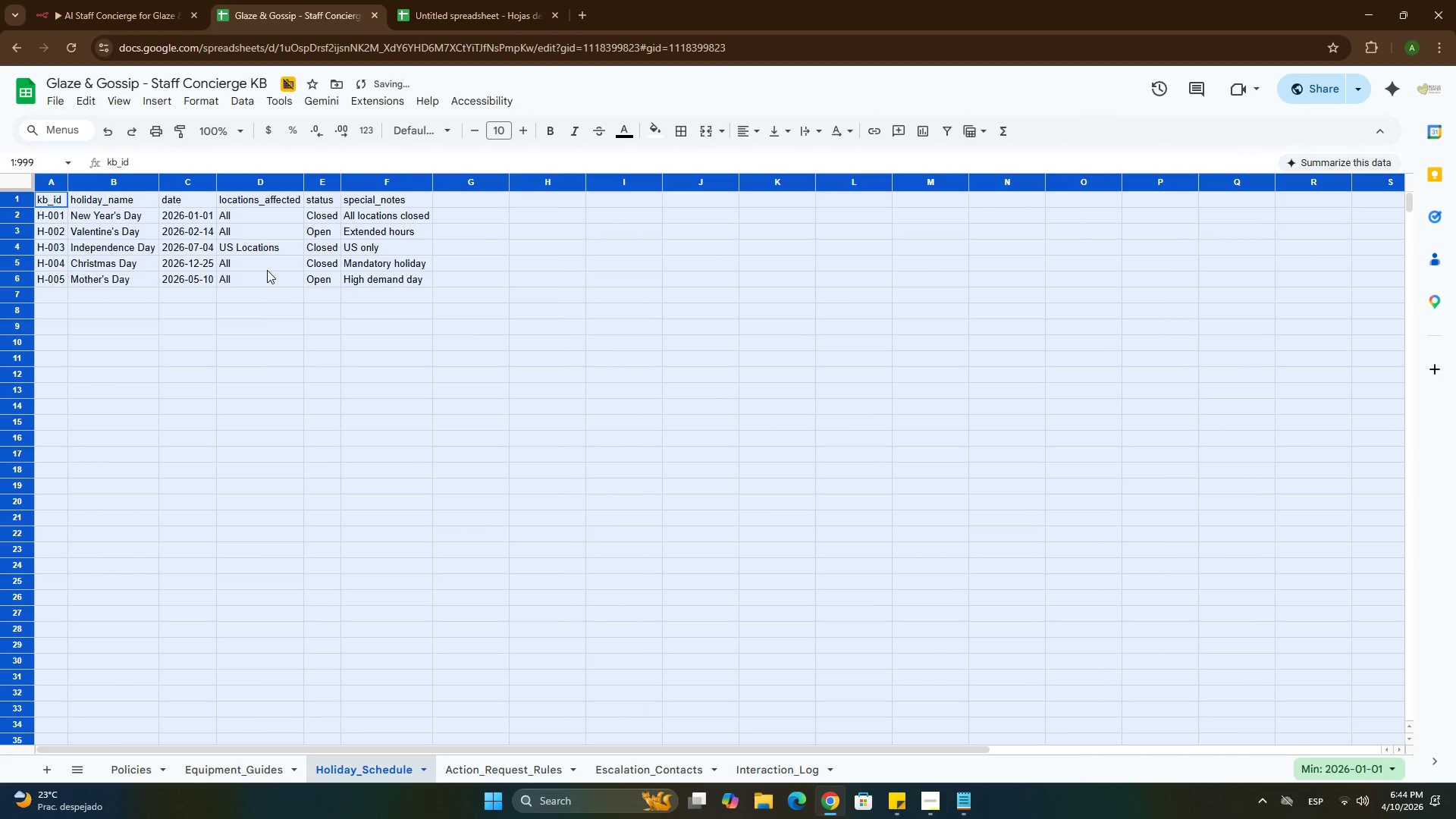 
left_click([267, 270])
 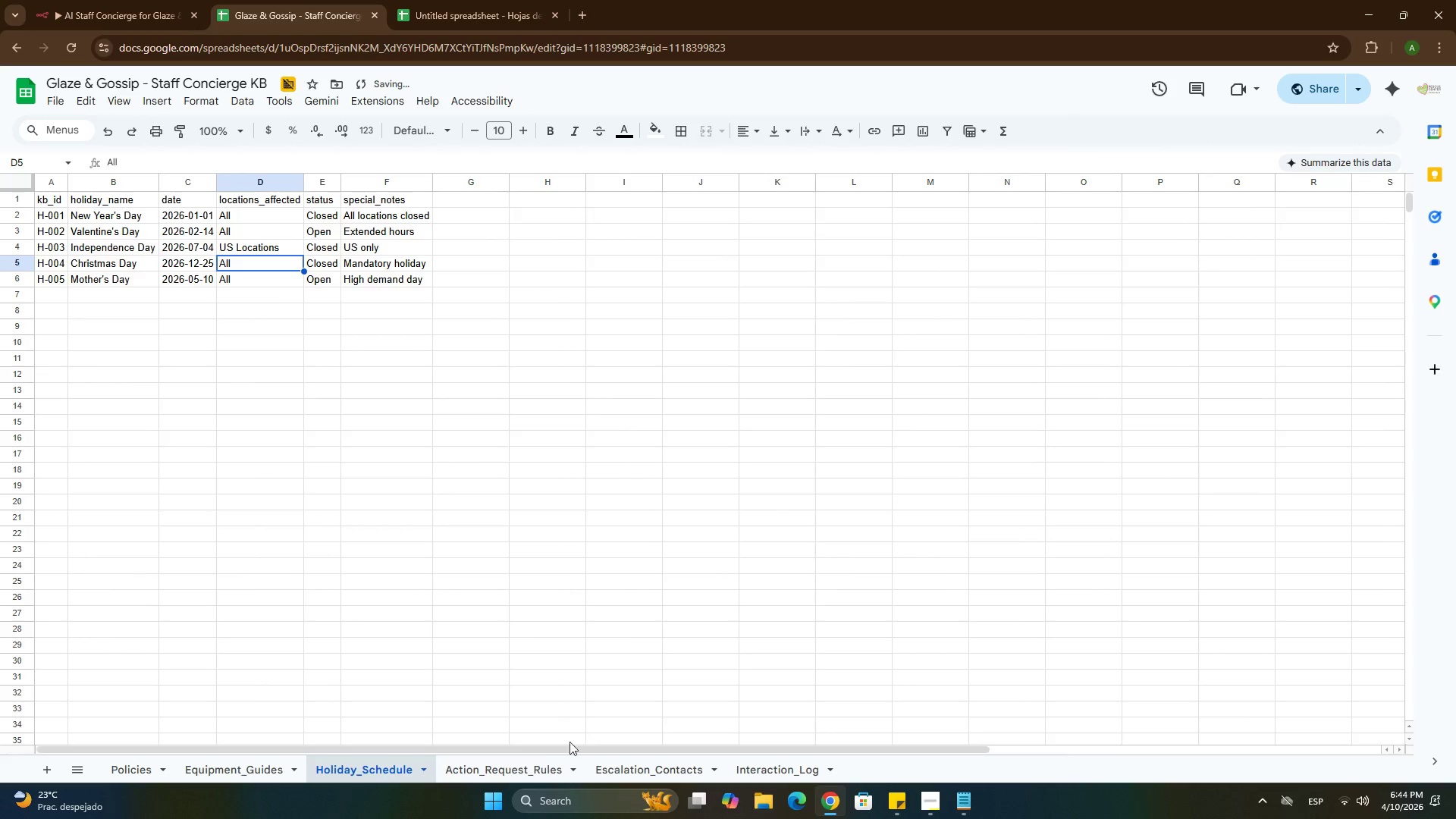 
left_click([522, 761])
 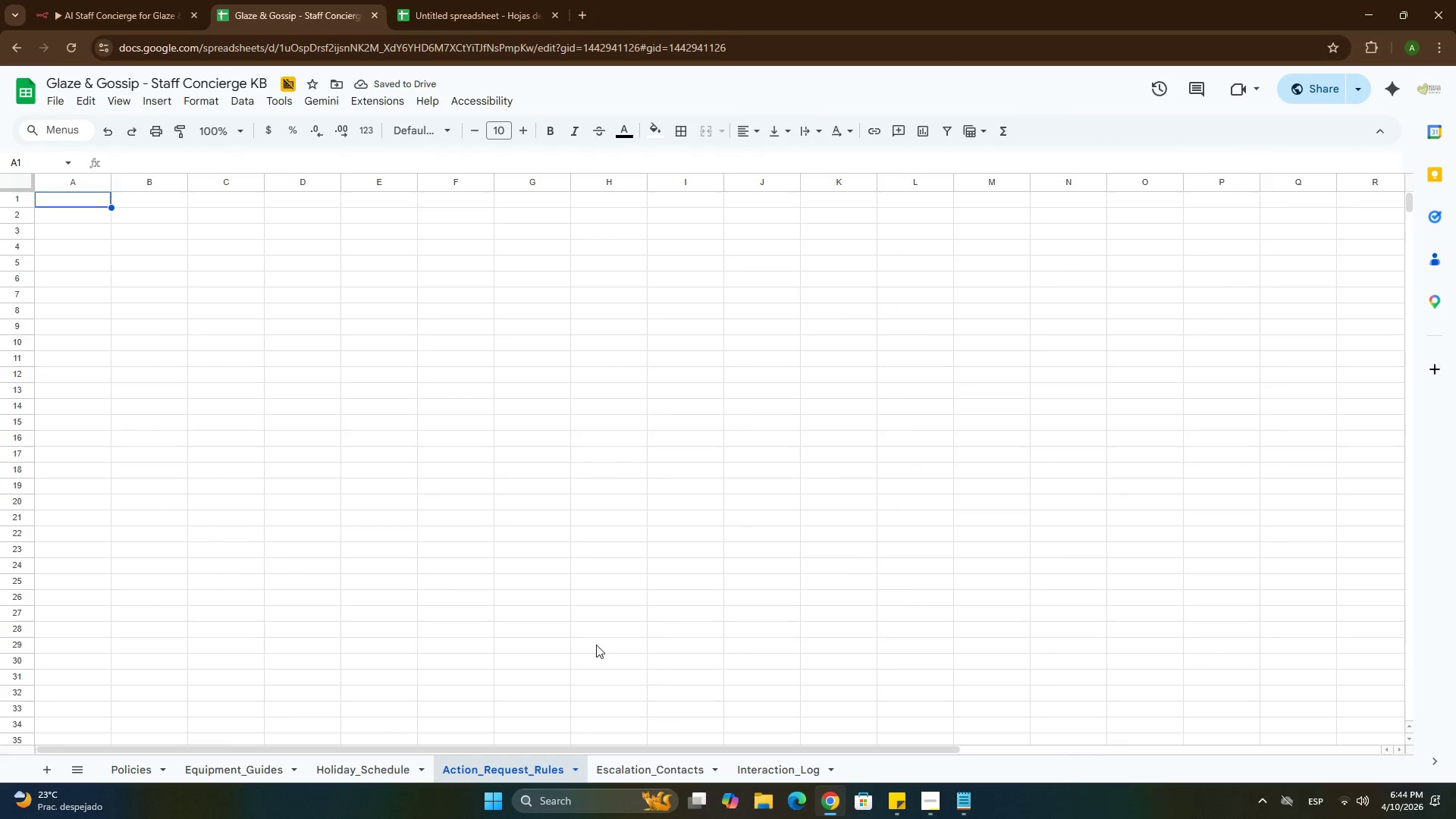 
key(Alt+AltLeft)
 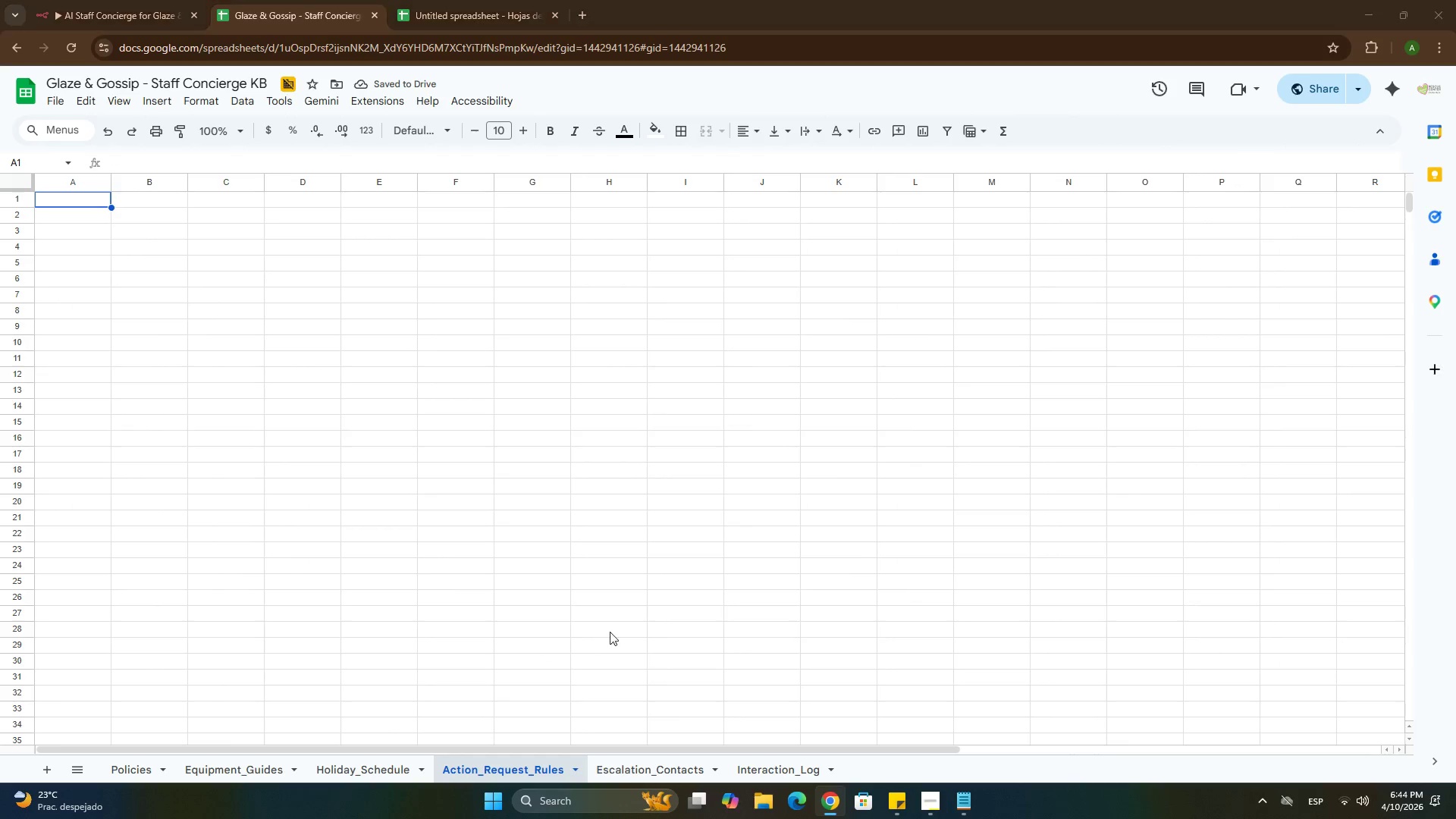 
key(Alt+Tab)
 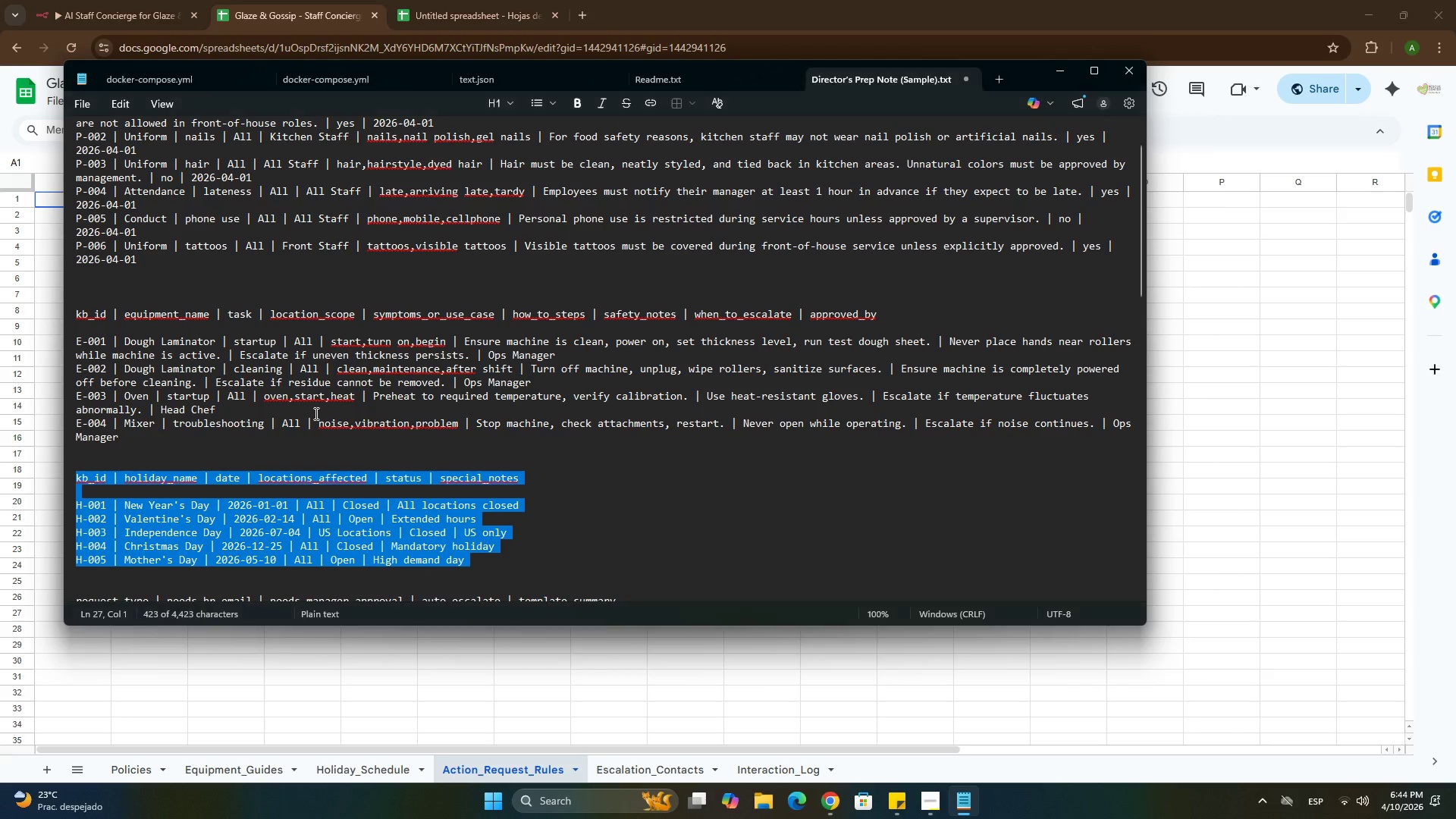 
scroll: coordinate [244, 401], scroll_direction: down, amount: 6.0
 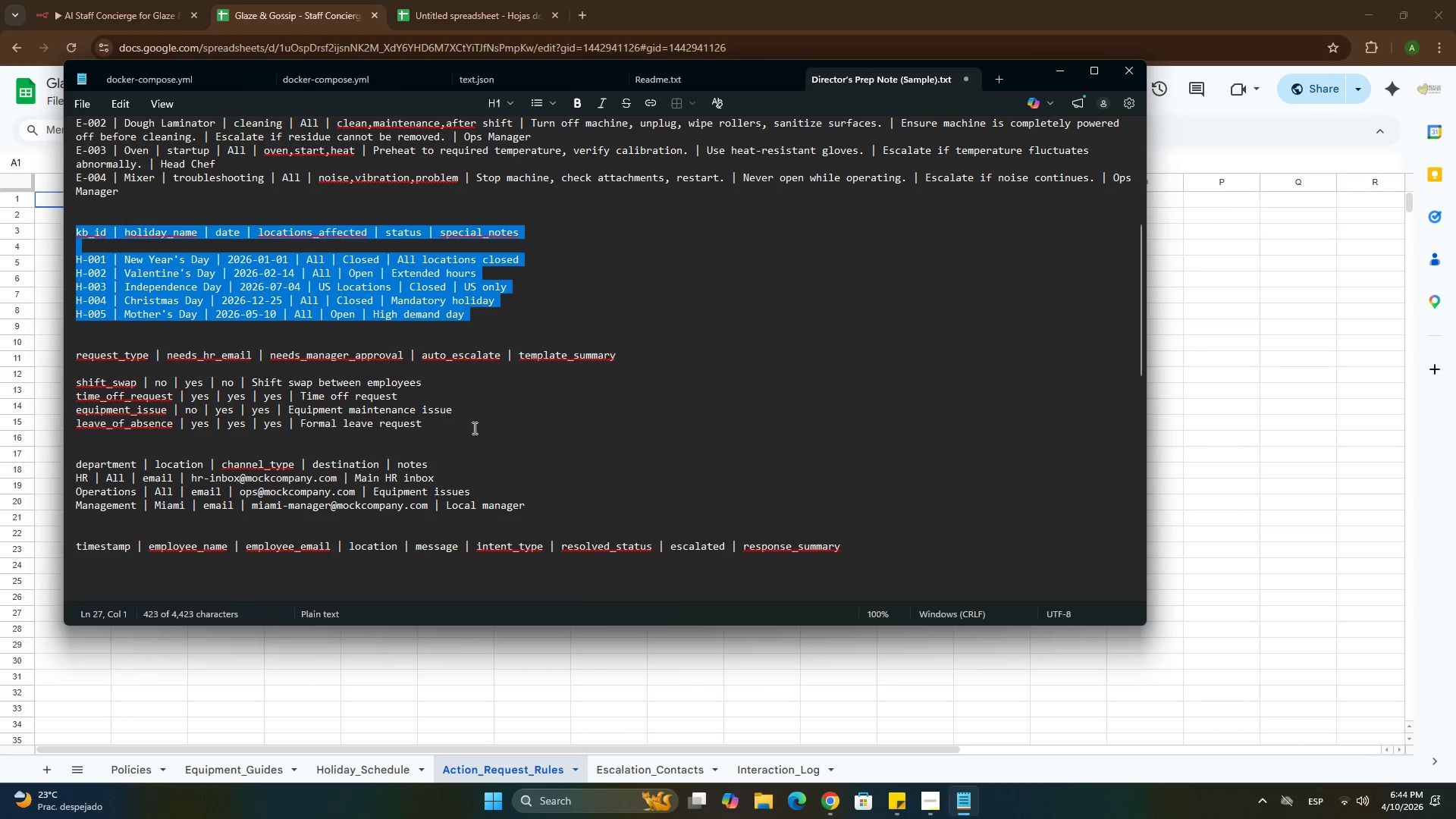 
left_click_drag(start_coordinate=[457, 423], to_coordinate=[74, 352])
 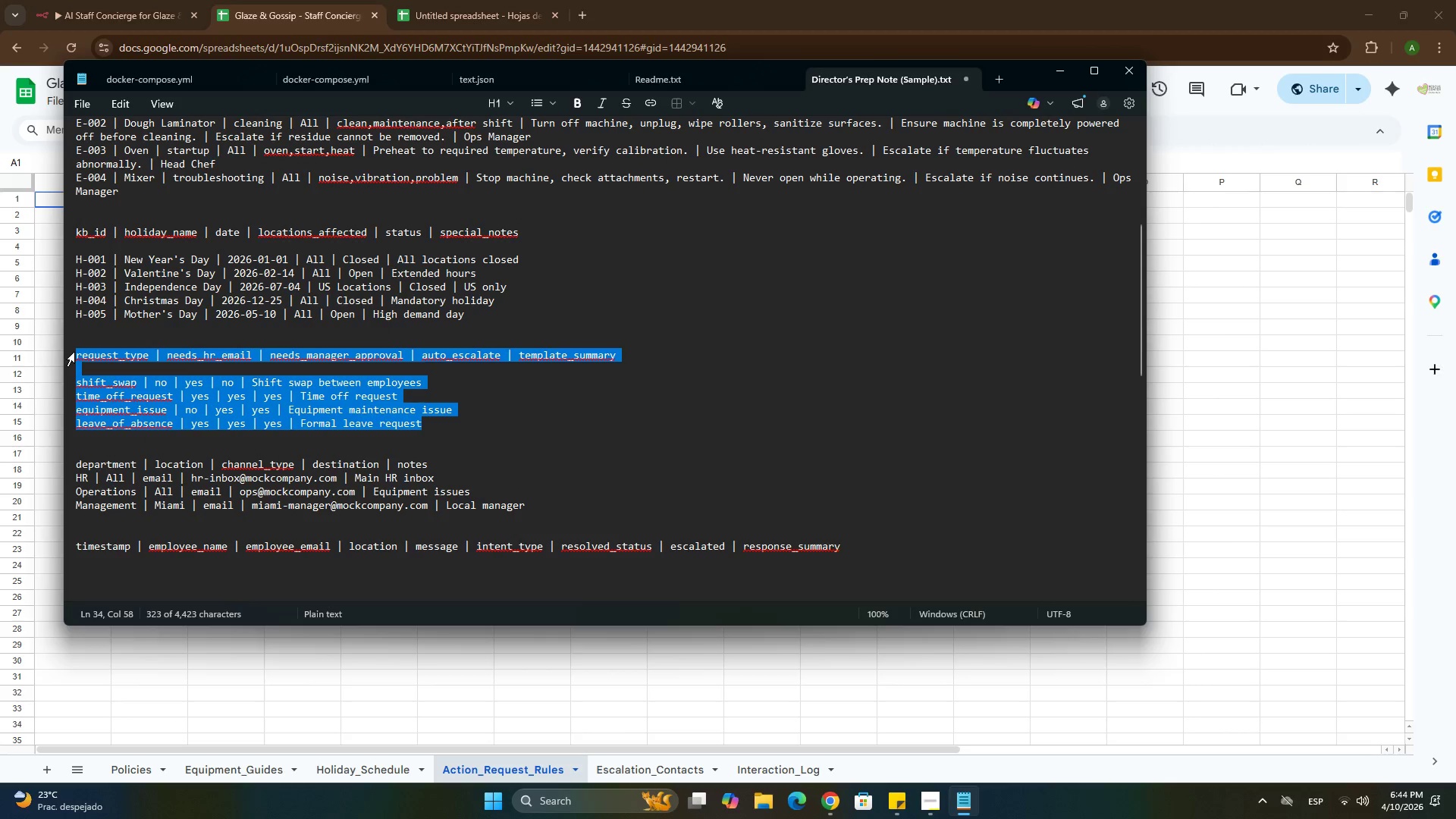 
key(Control+C)
 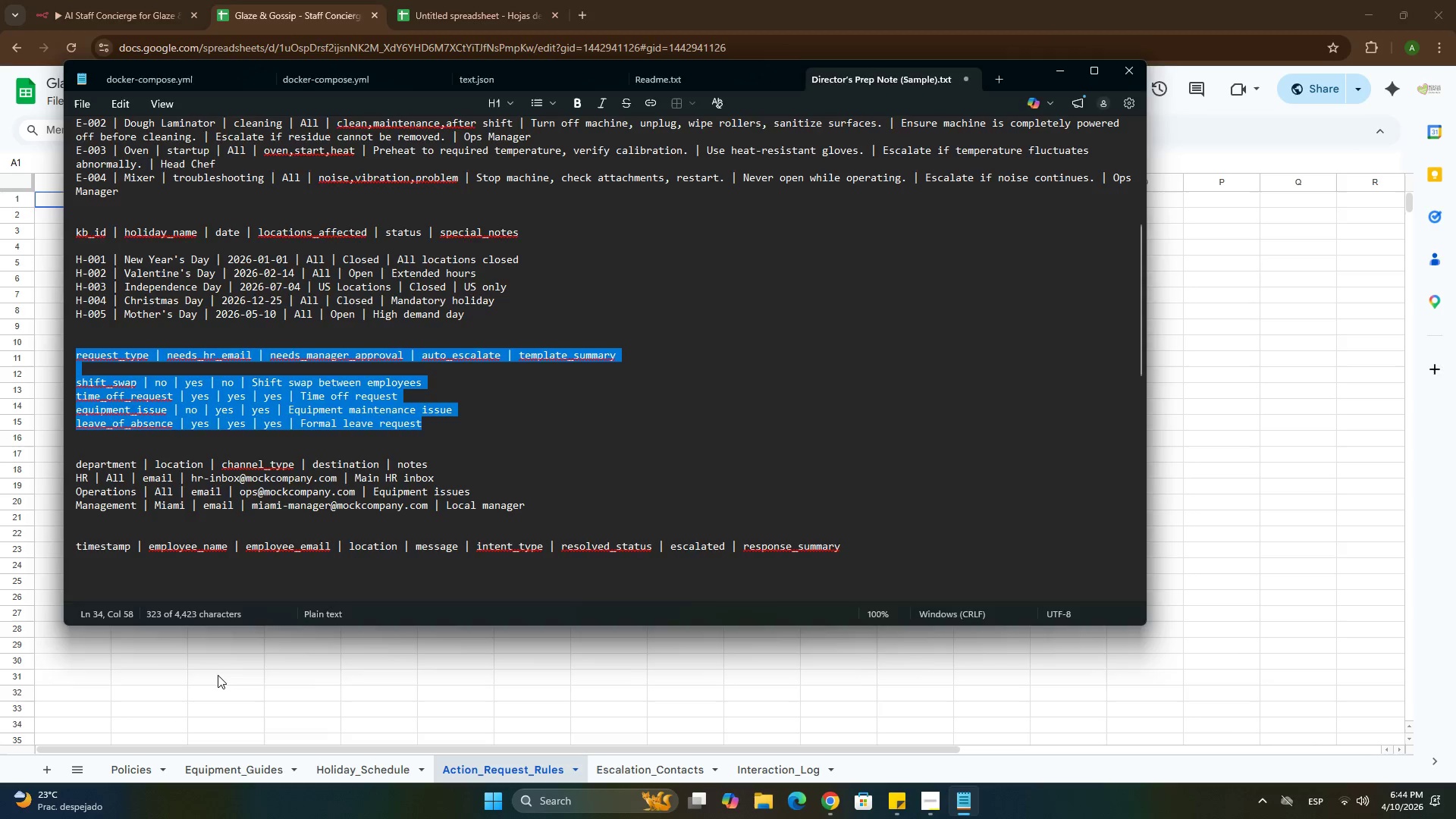 
left_click([218, 675])
 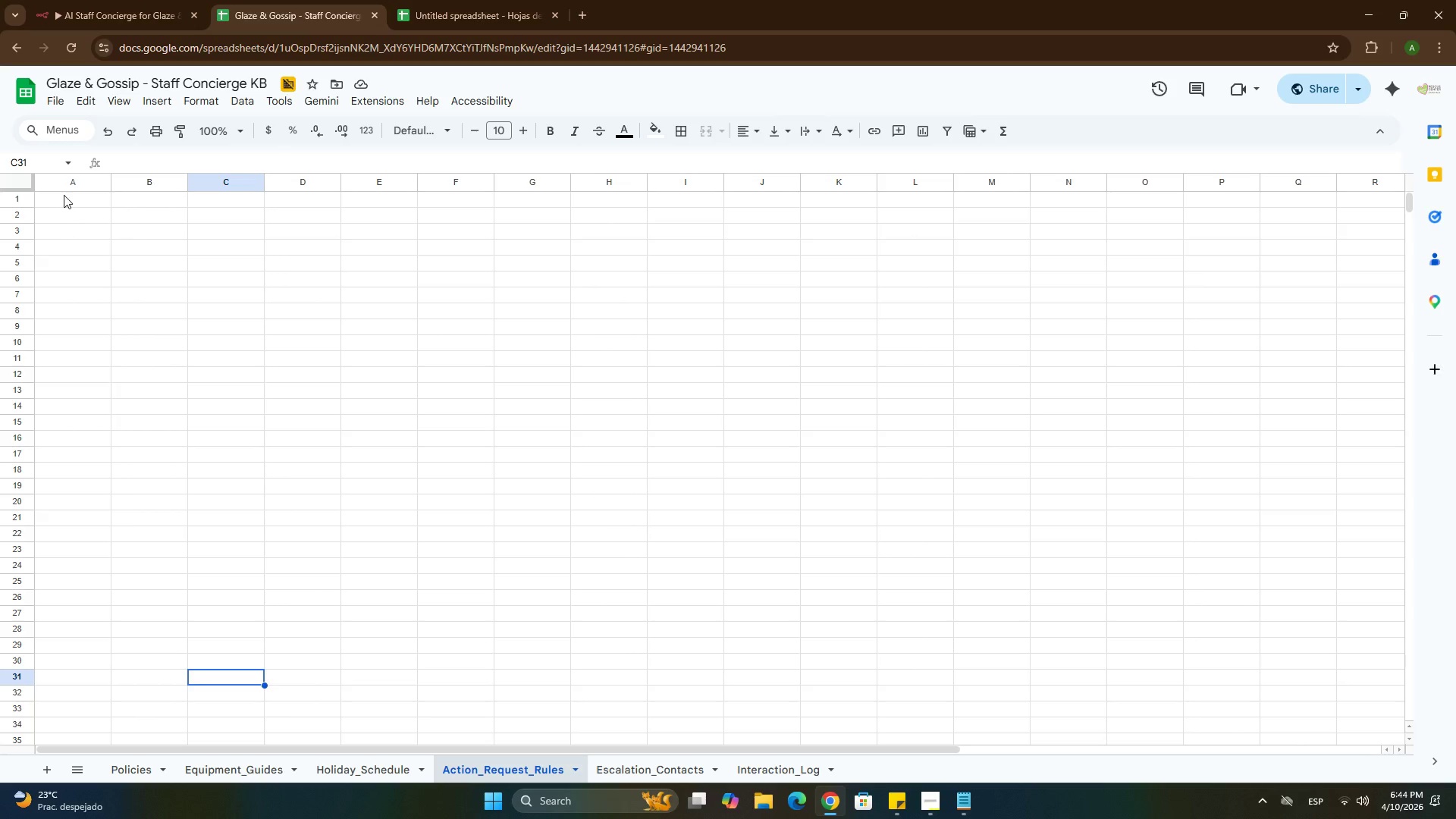 
left_click([64, 194])
 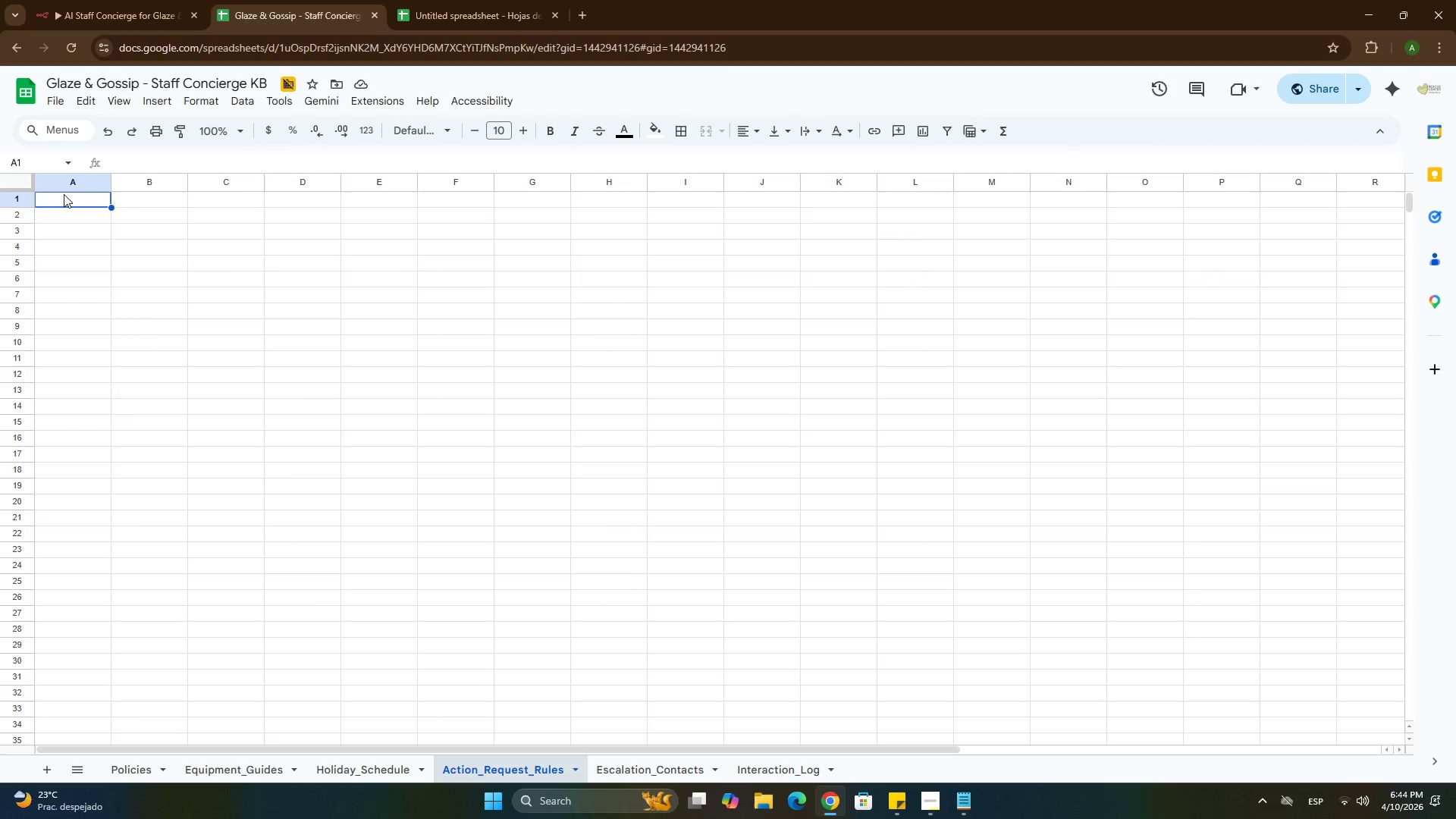 
key(Control+ControlLeft)
 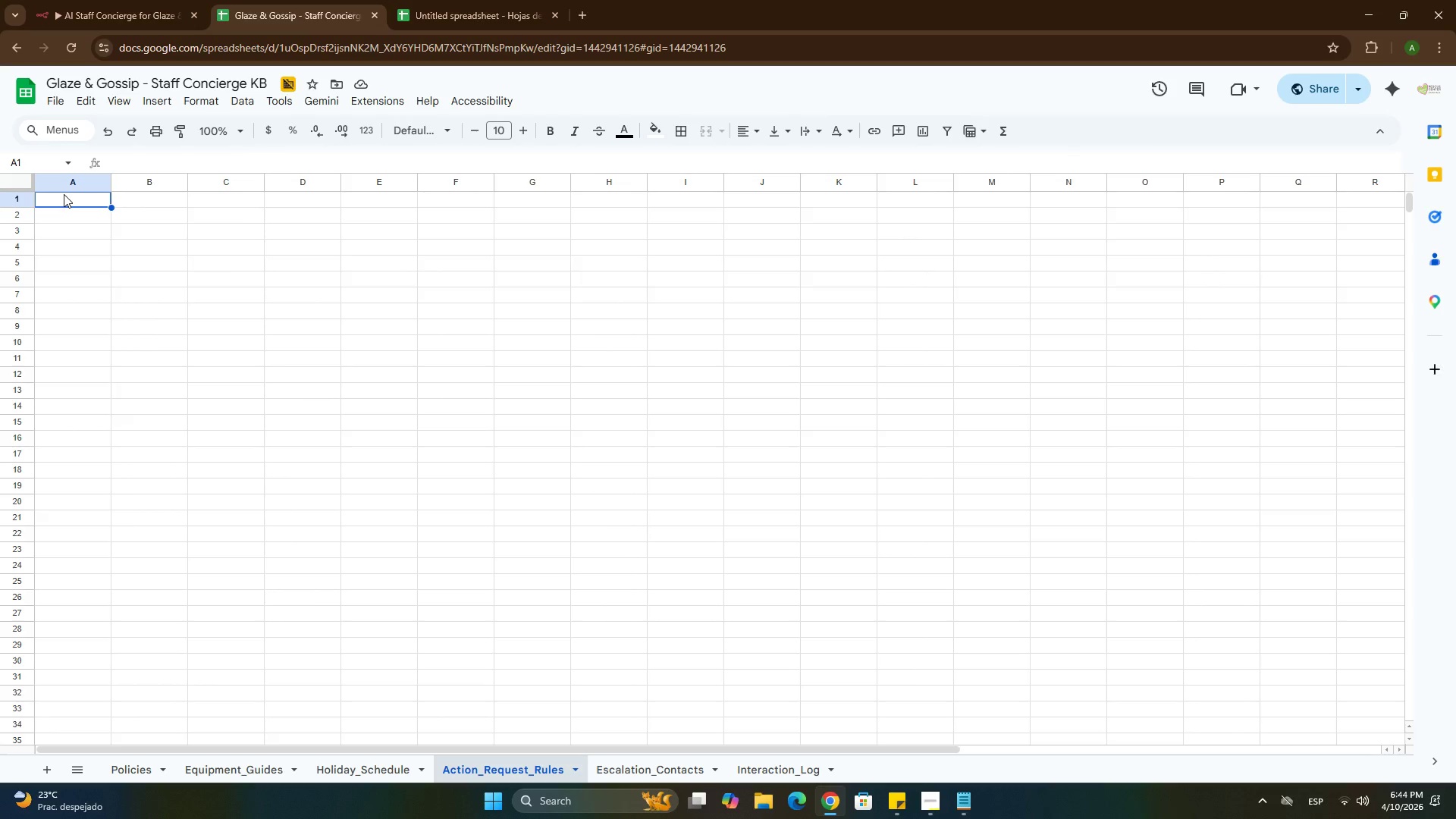 
key(Control+V)
 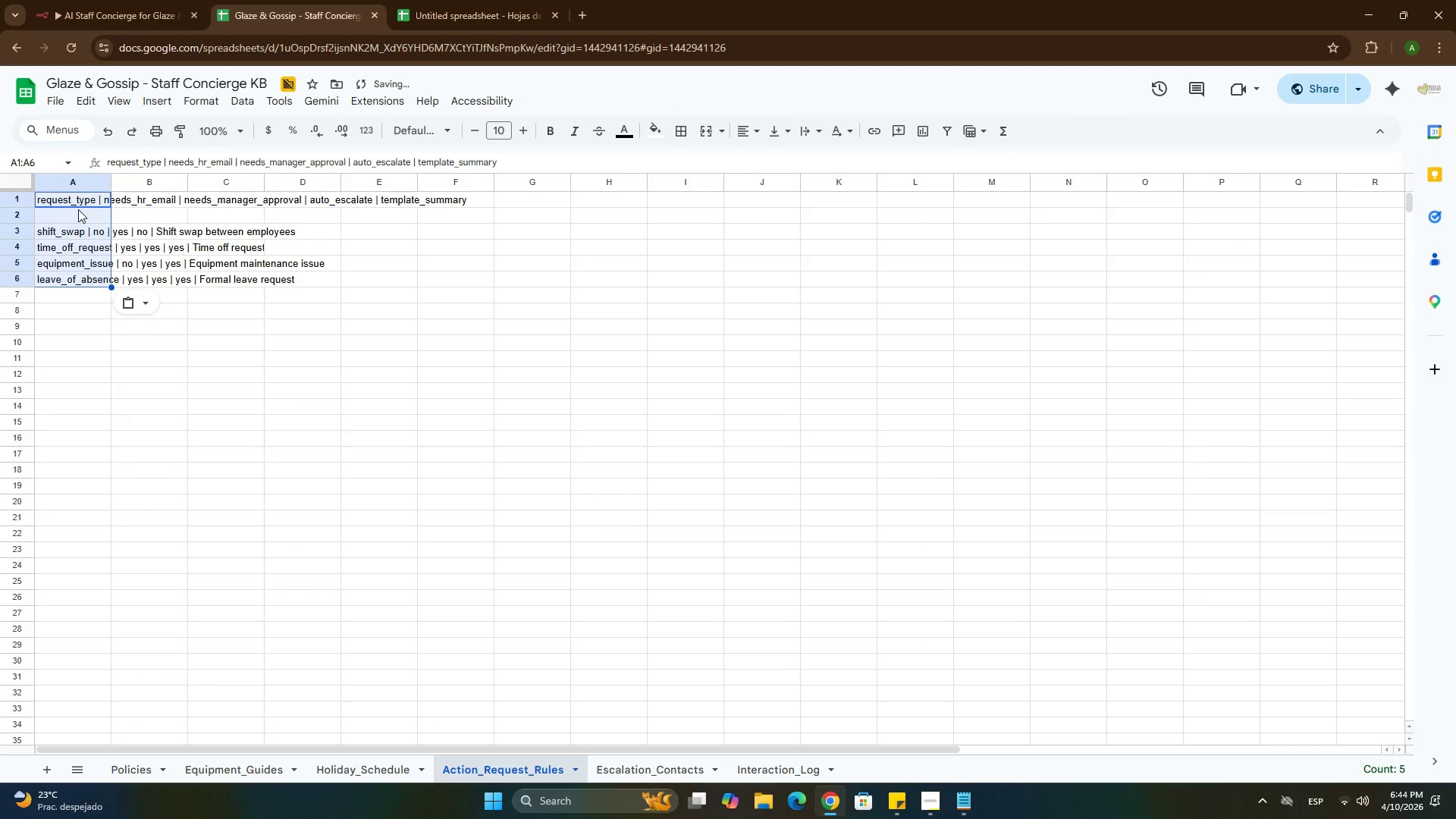 
left_click([78, 209])
 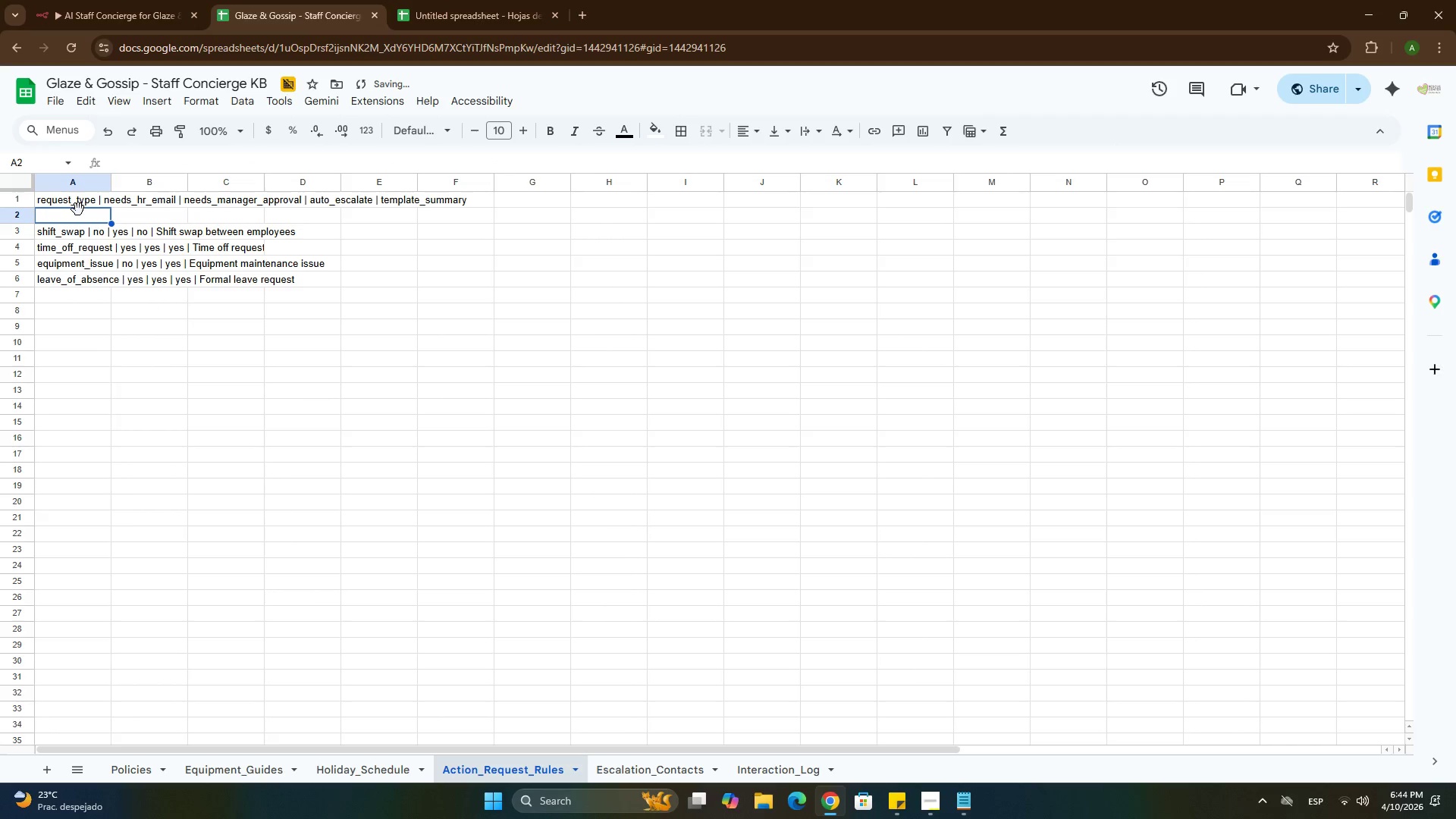 
hold_key(key=AltLeft, duration=0.39)
 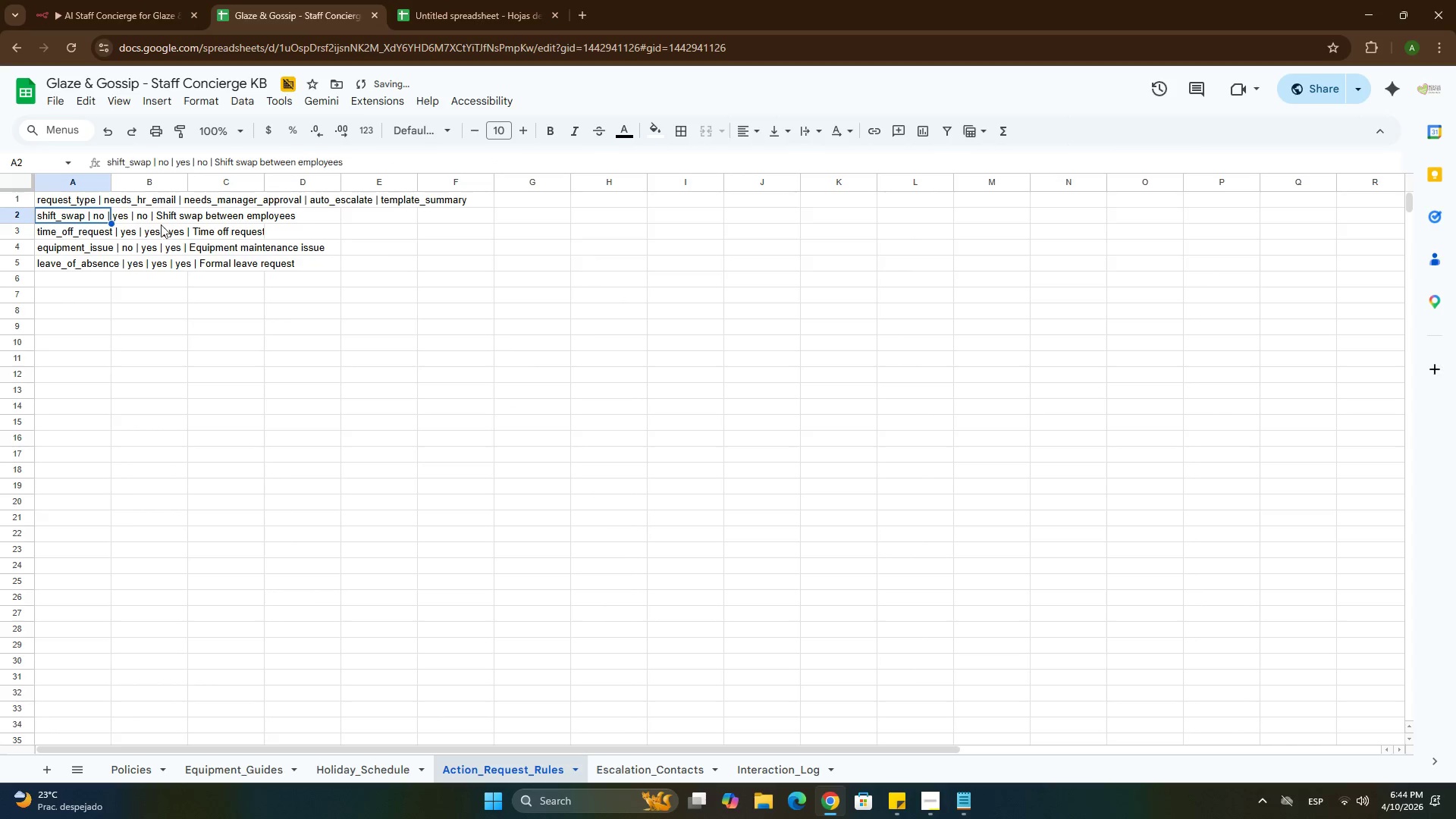 
type(edd)
 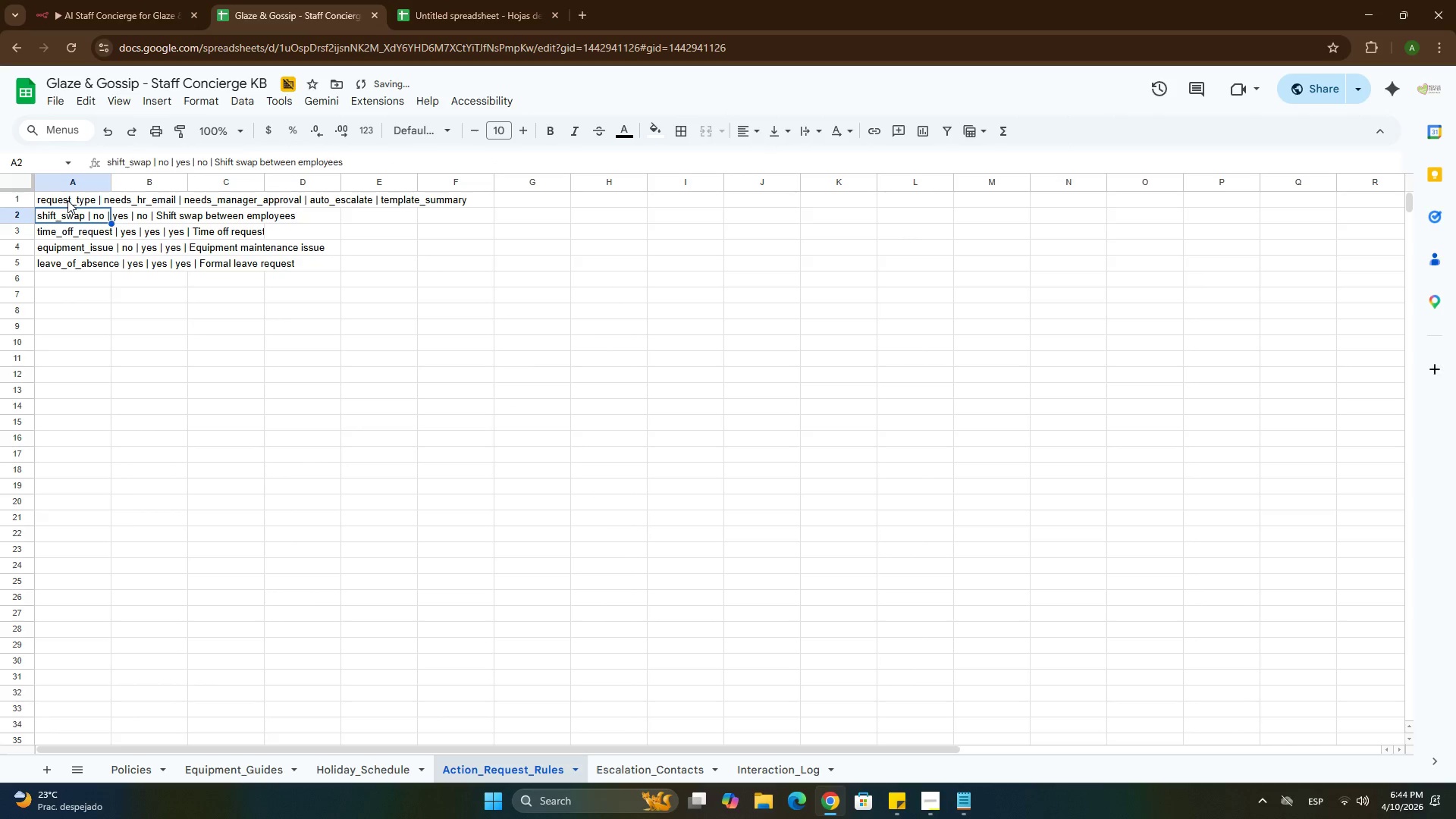 
left_click([62, 197])
 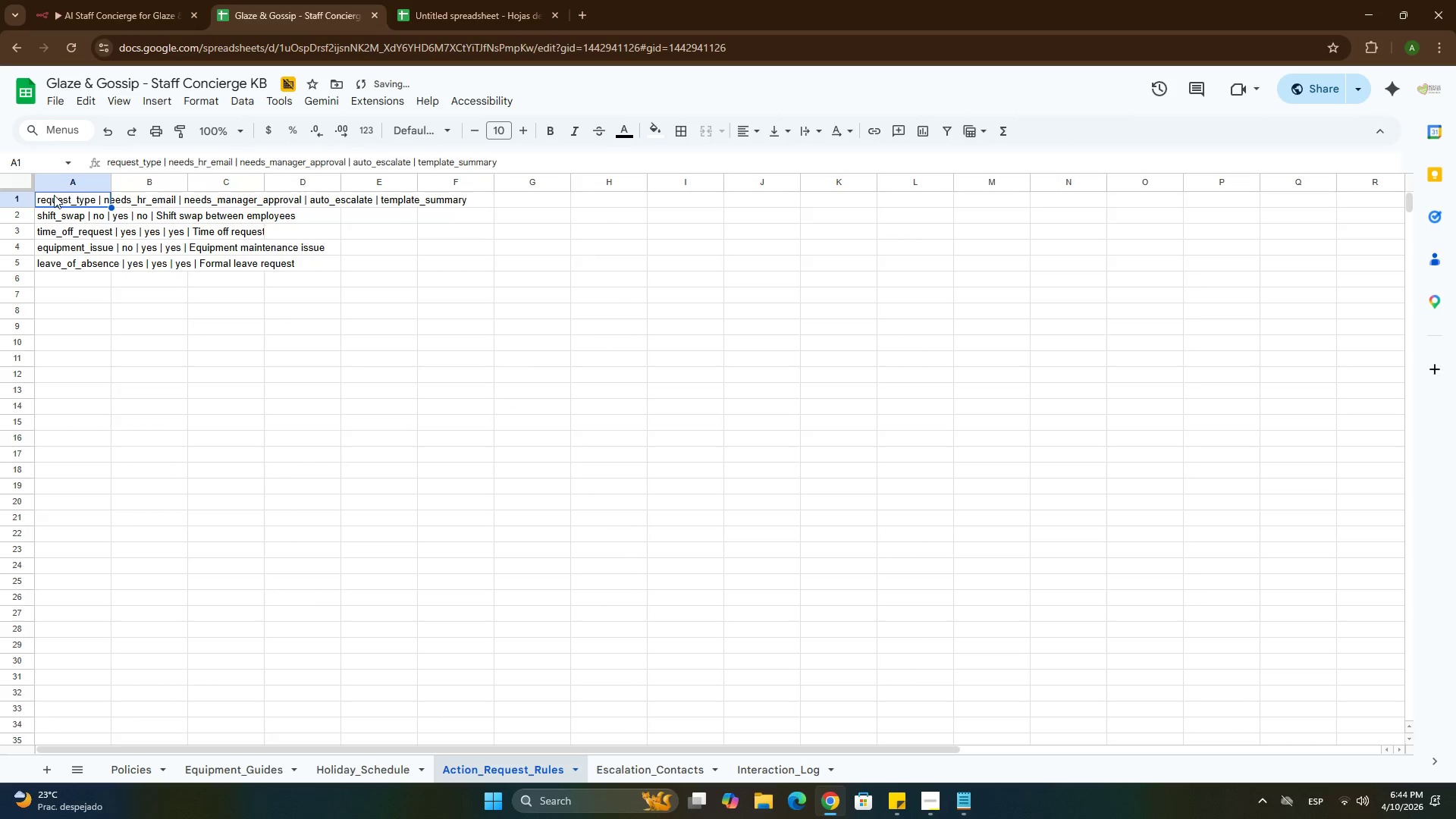 
left_click_drag(start_coordinate=[54, 195], to_coordinate=[61, 257])
 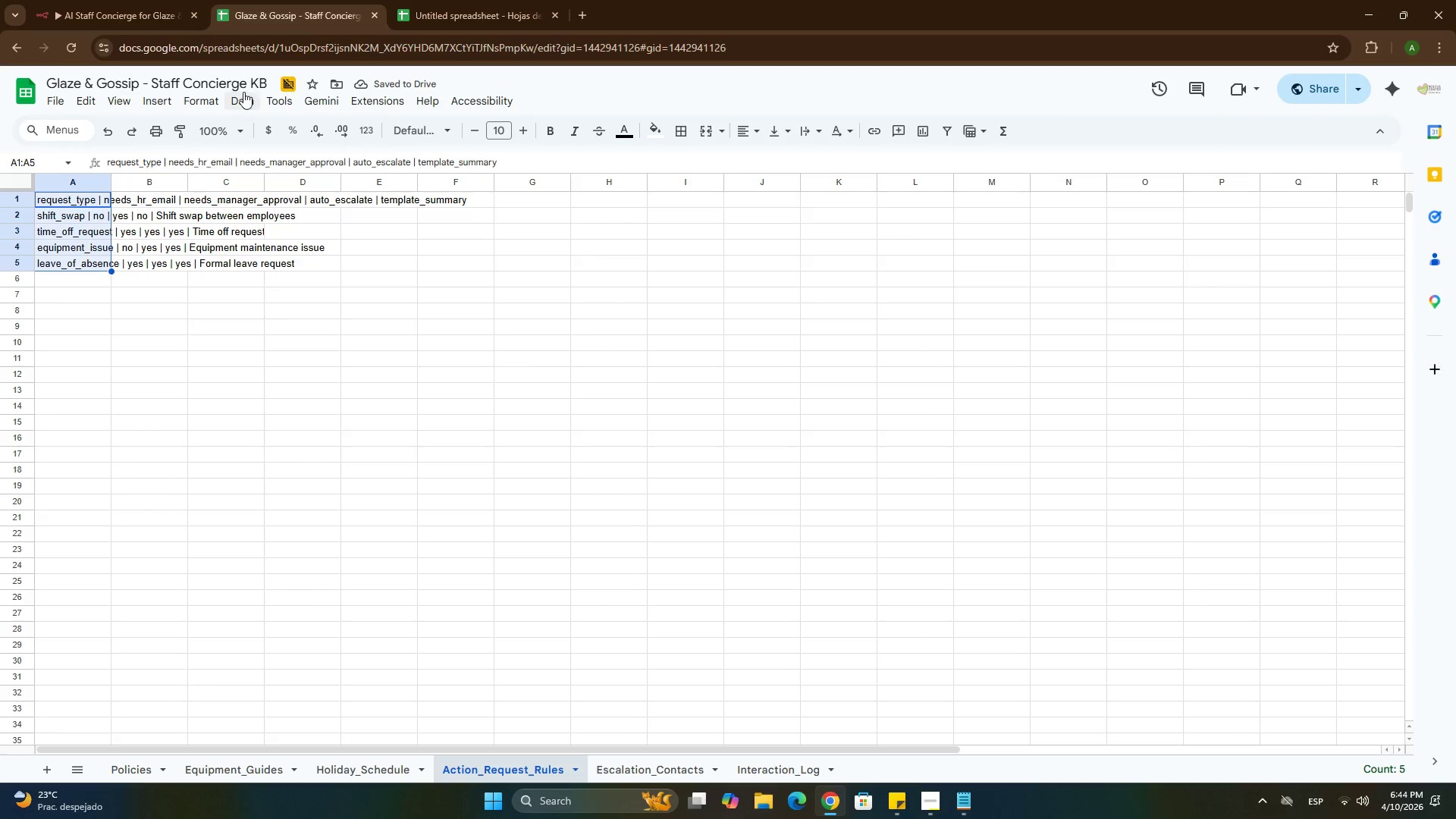 
left_click([243, 92])
 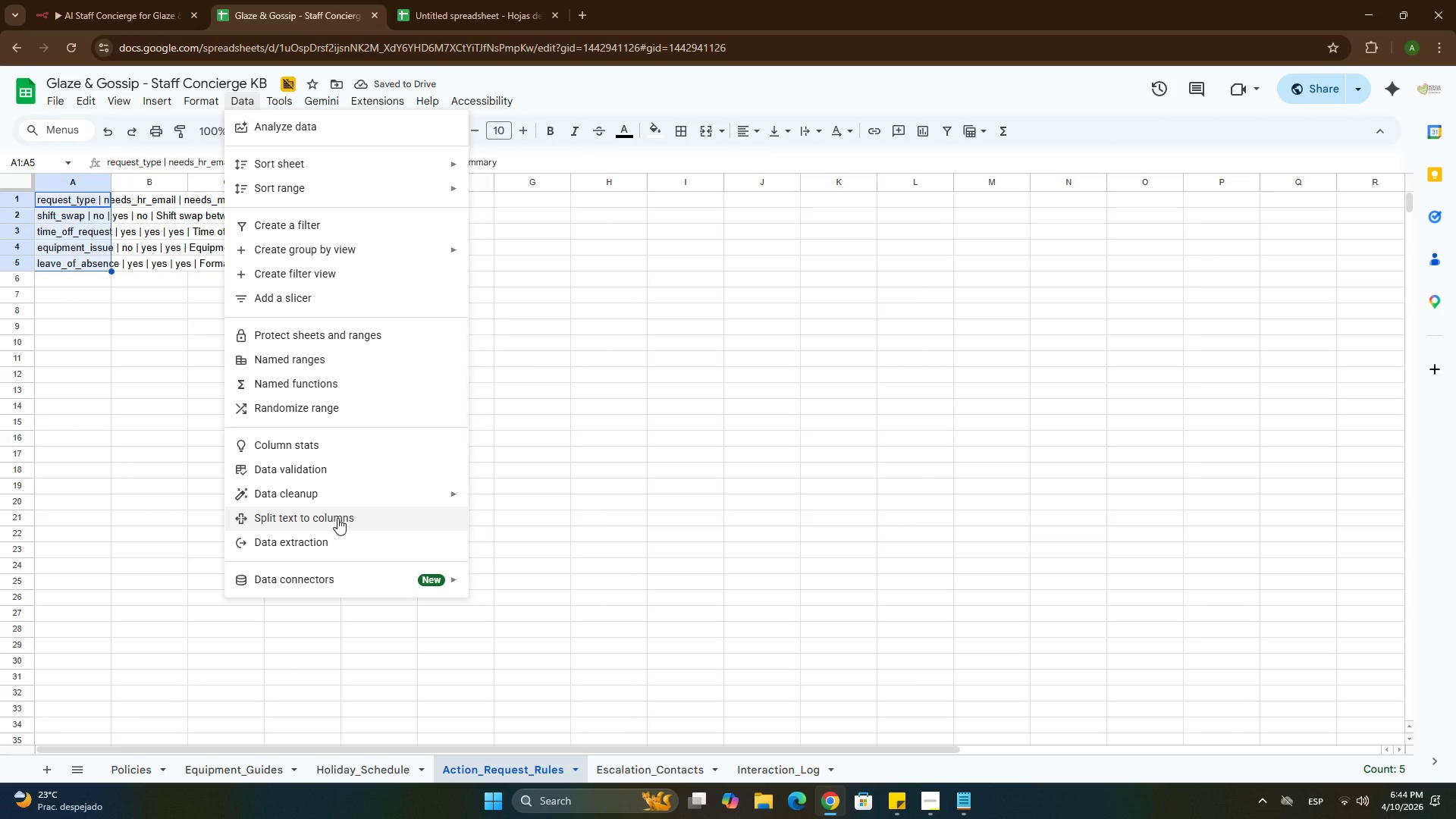 
left_click([337, 518])
 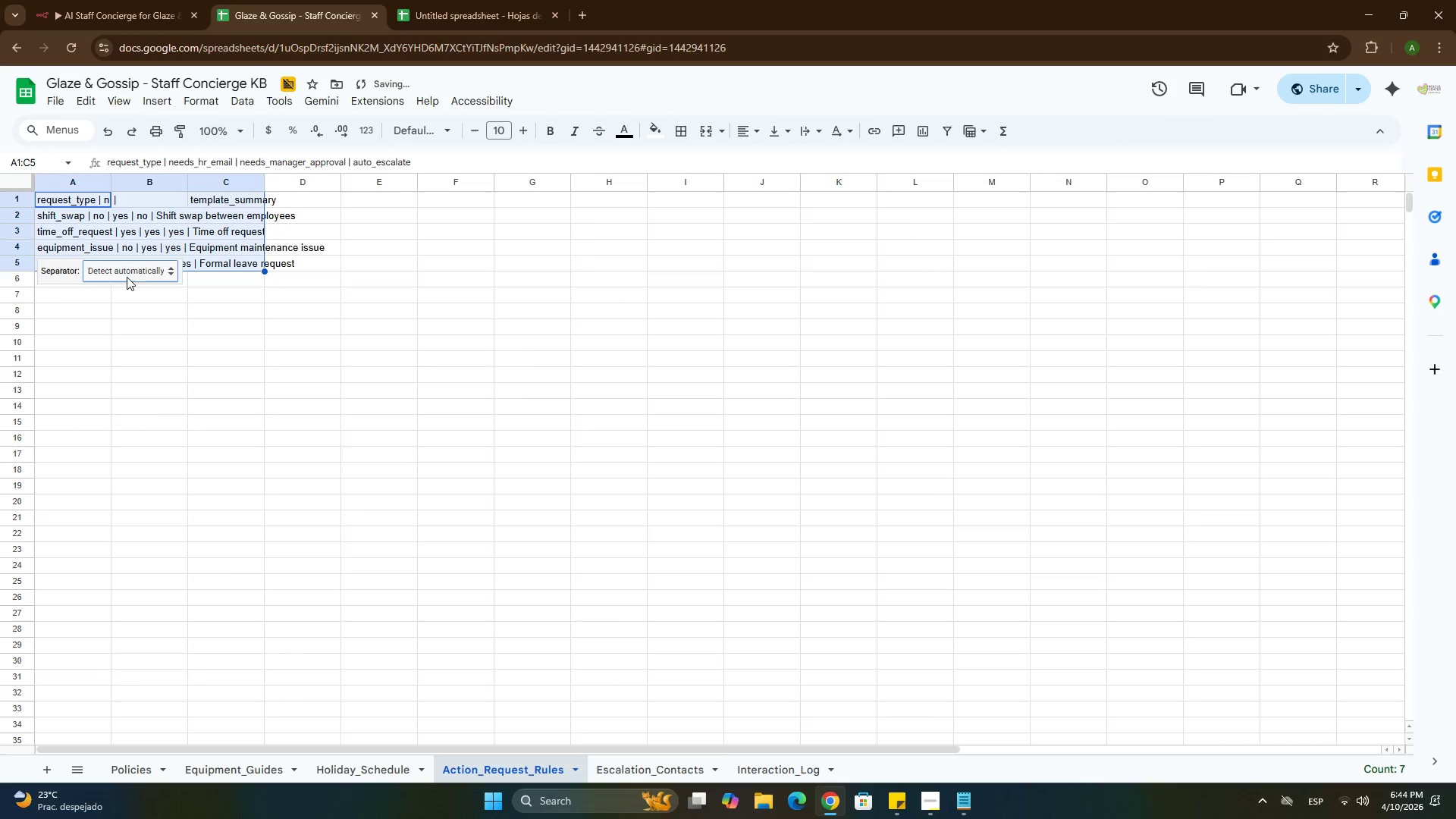 
left_click([123, 272])
 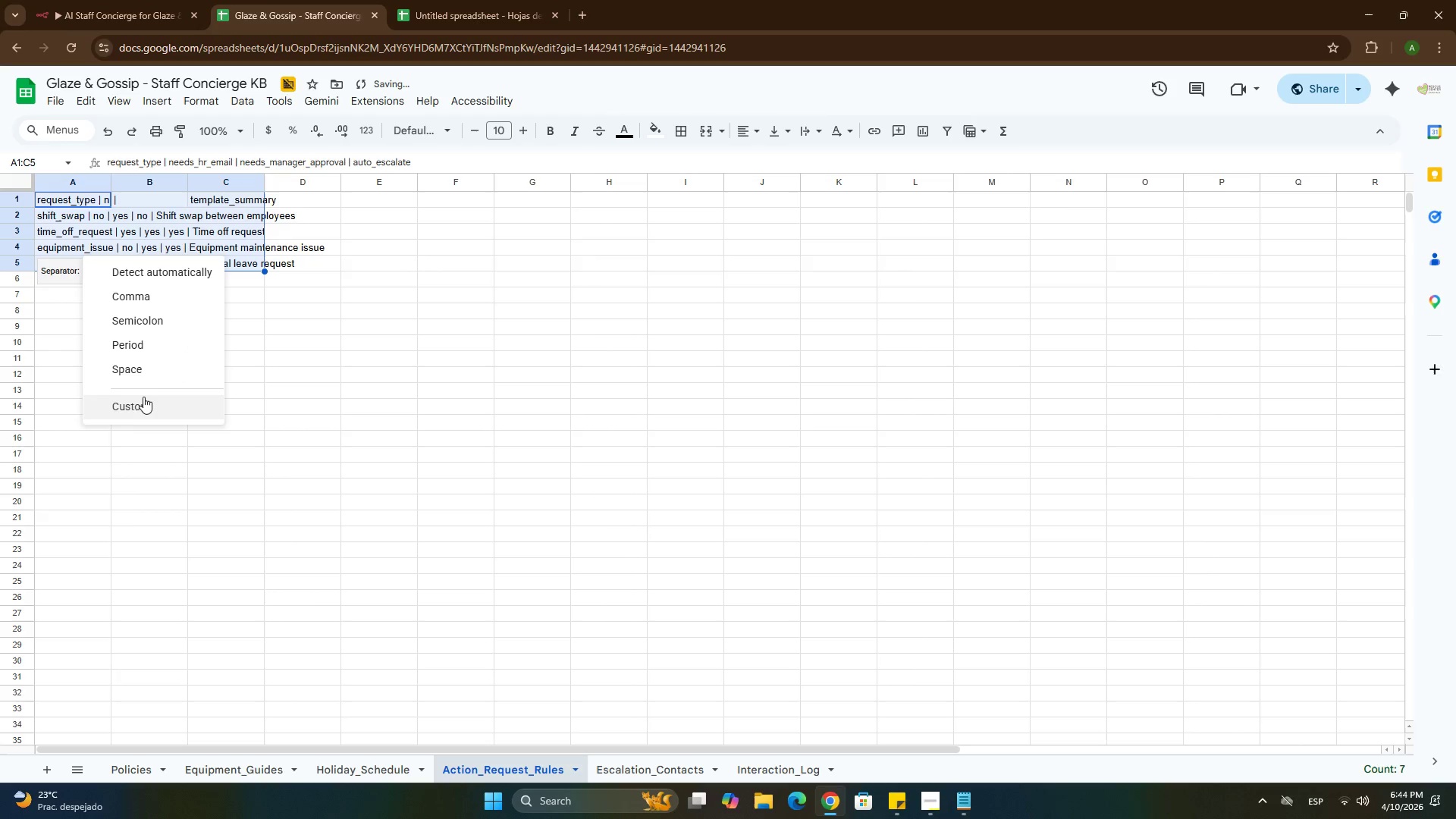 
left_click([143, 406])
 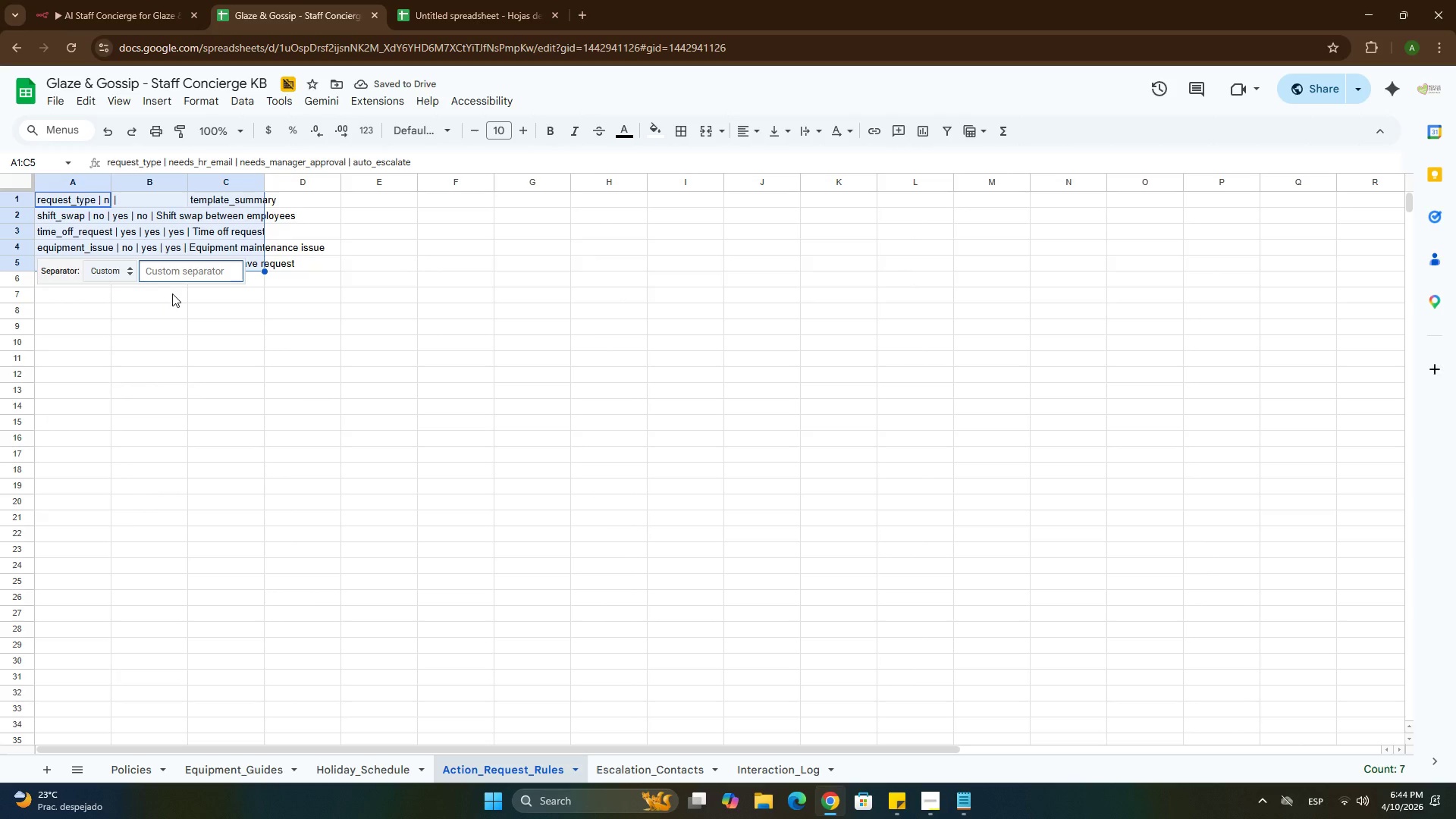 
key(Backslash)
 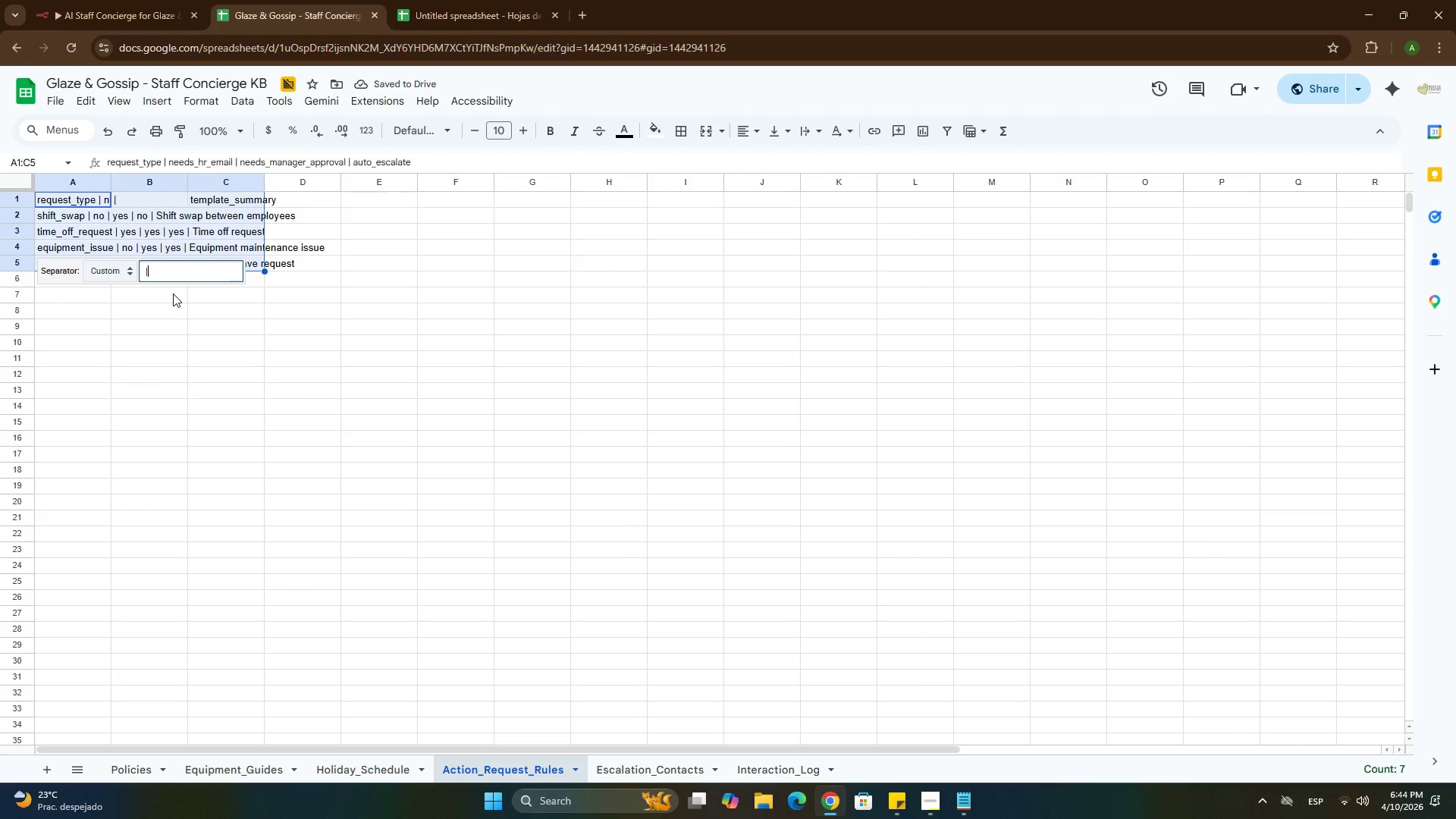 
key(Enter)
 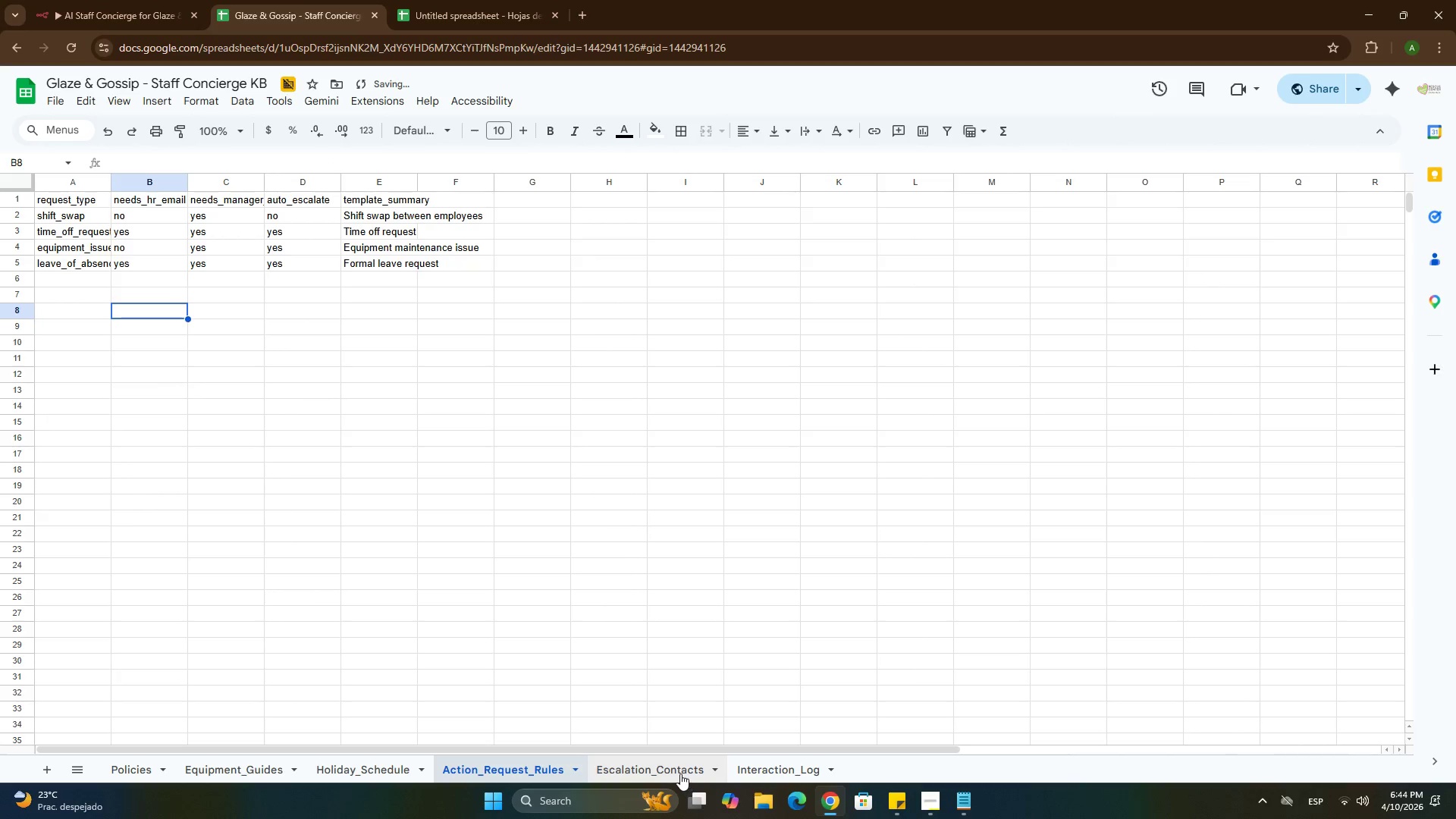 
key(Alt+AltLeft)
 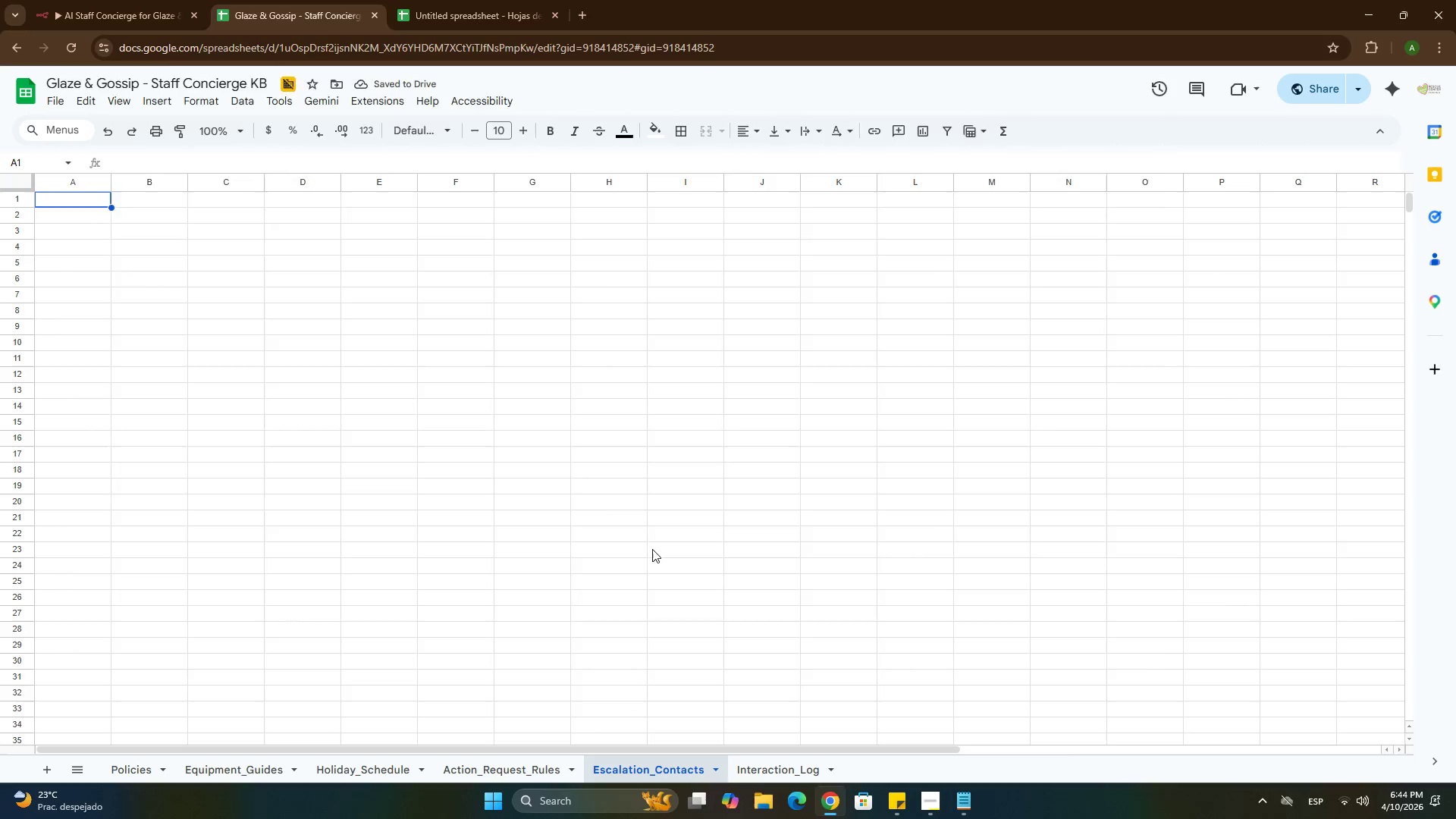 
key(Alt+Tab)
 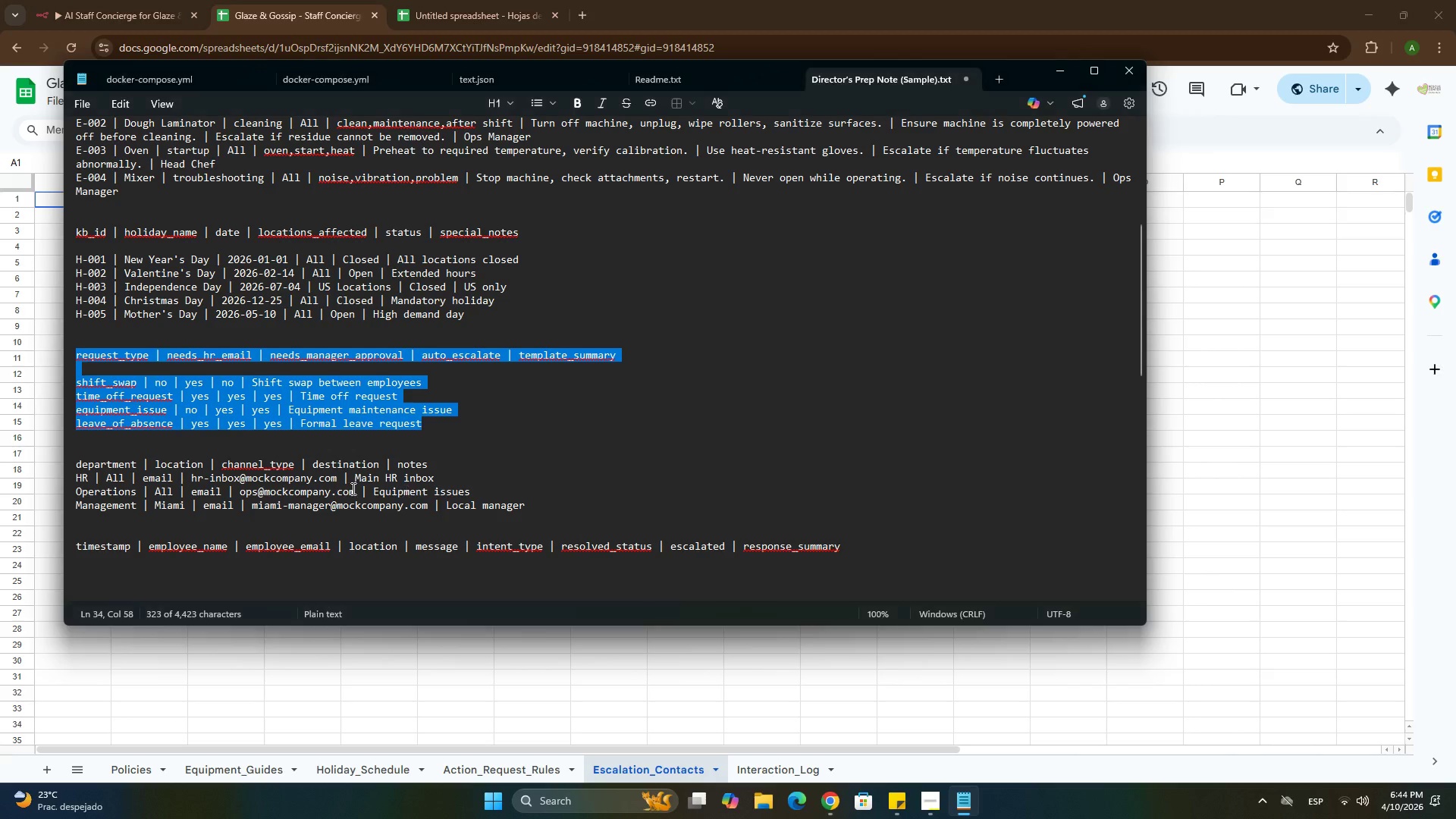 
scroll: coordinate [328, 489], scroll_direction: down, amount: 2.0
 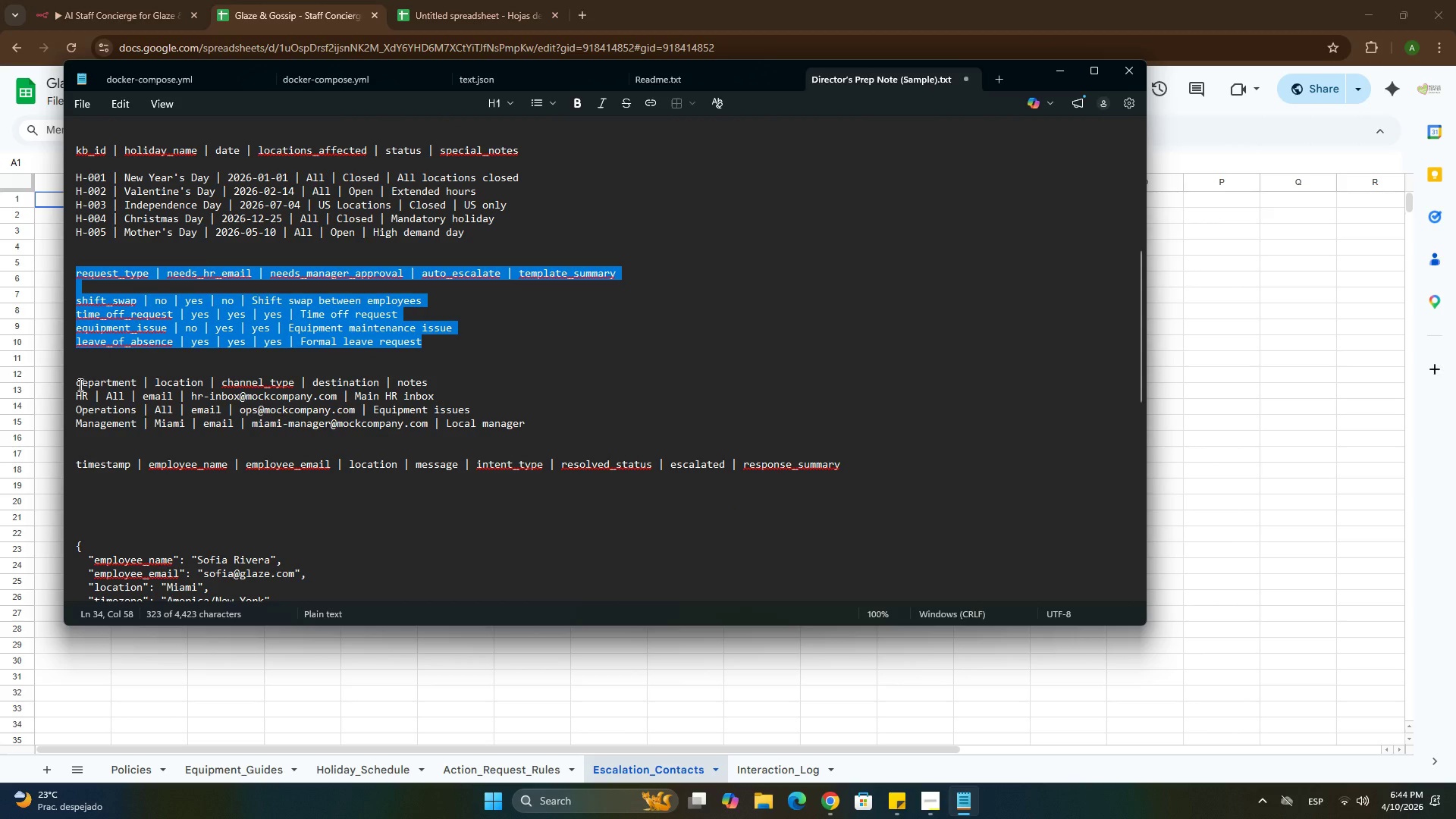 
left_click([83, 381])
 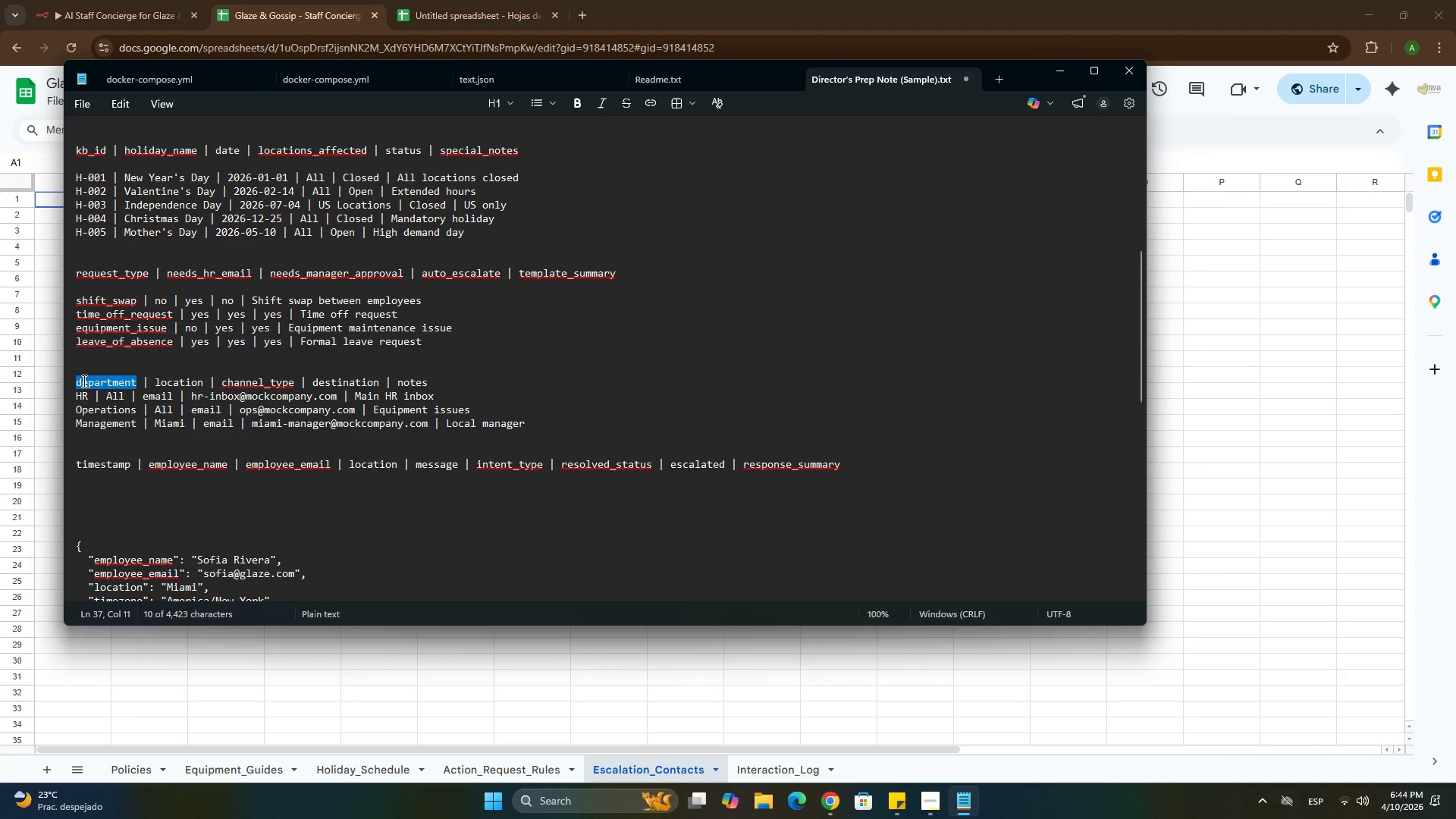 
left_click_drag(start_coordinate=[83, 381], to_coordinate=[534, 418])
 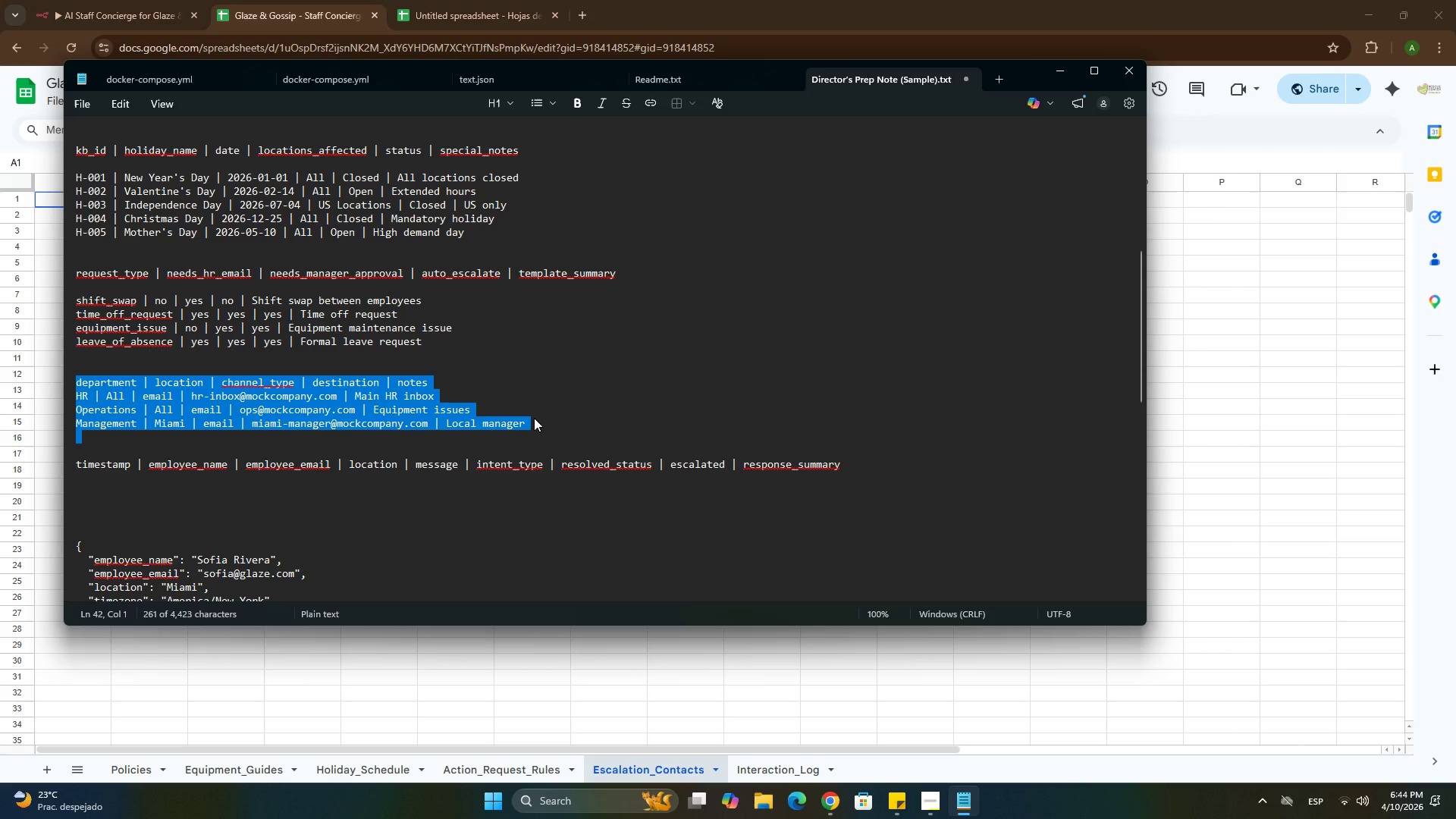 
key(Control+C)
 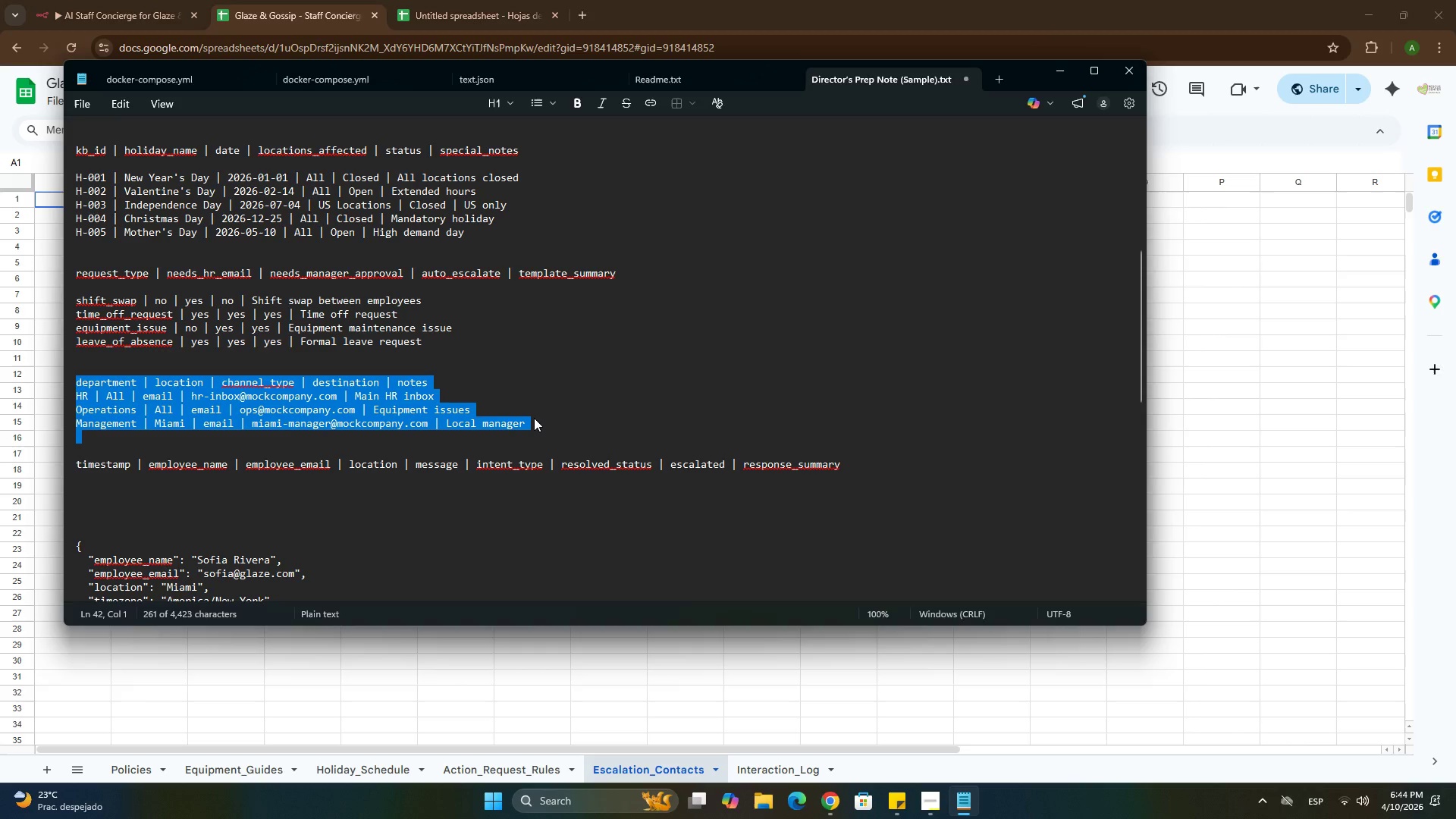 
key(Alt+AltLeft)
 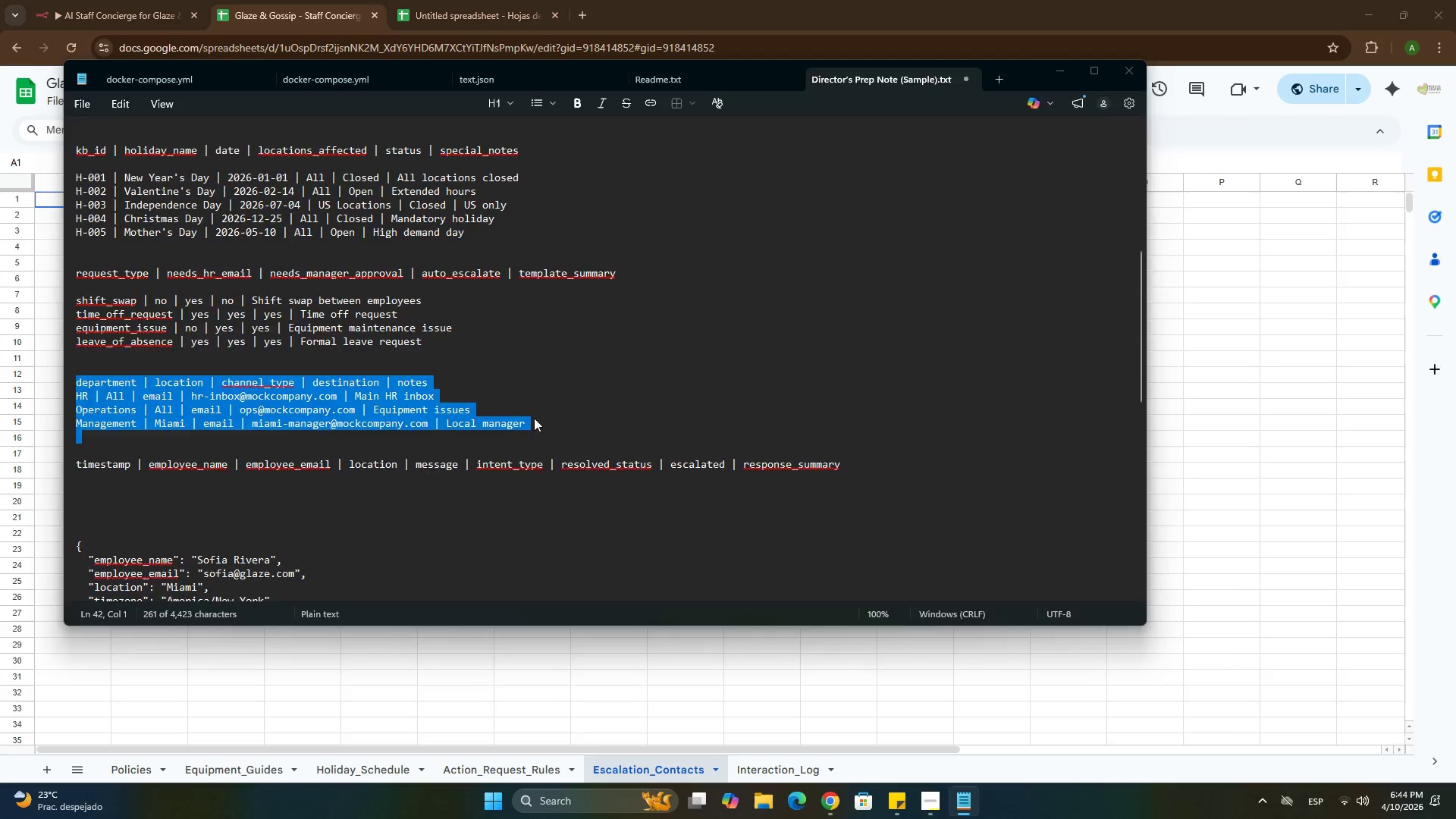 
key(Alt+Tab)
 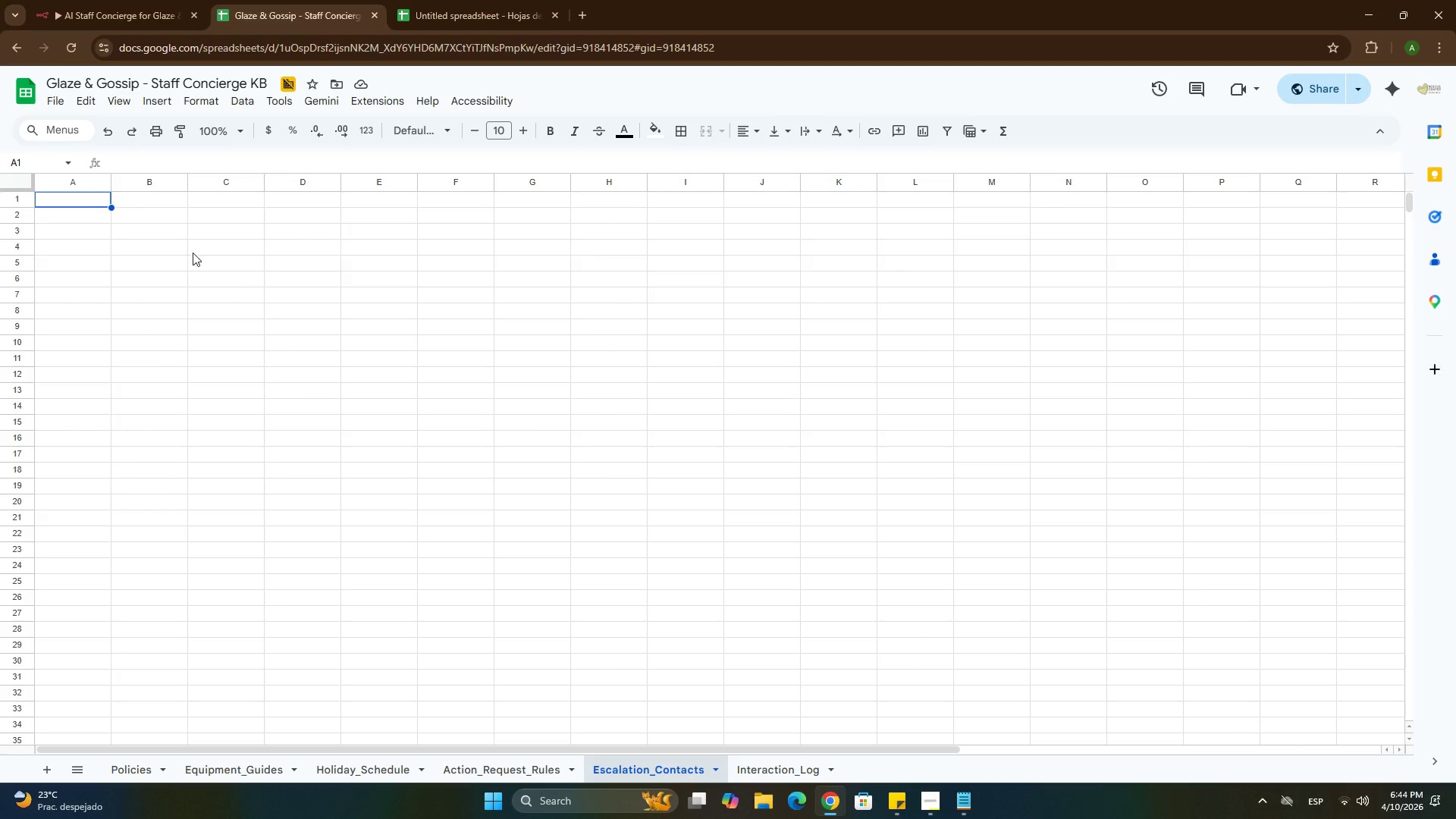 
key(Control+ControlLeft)
 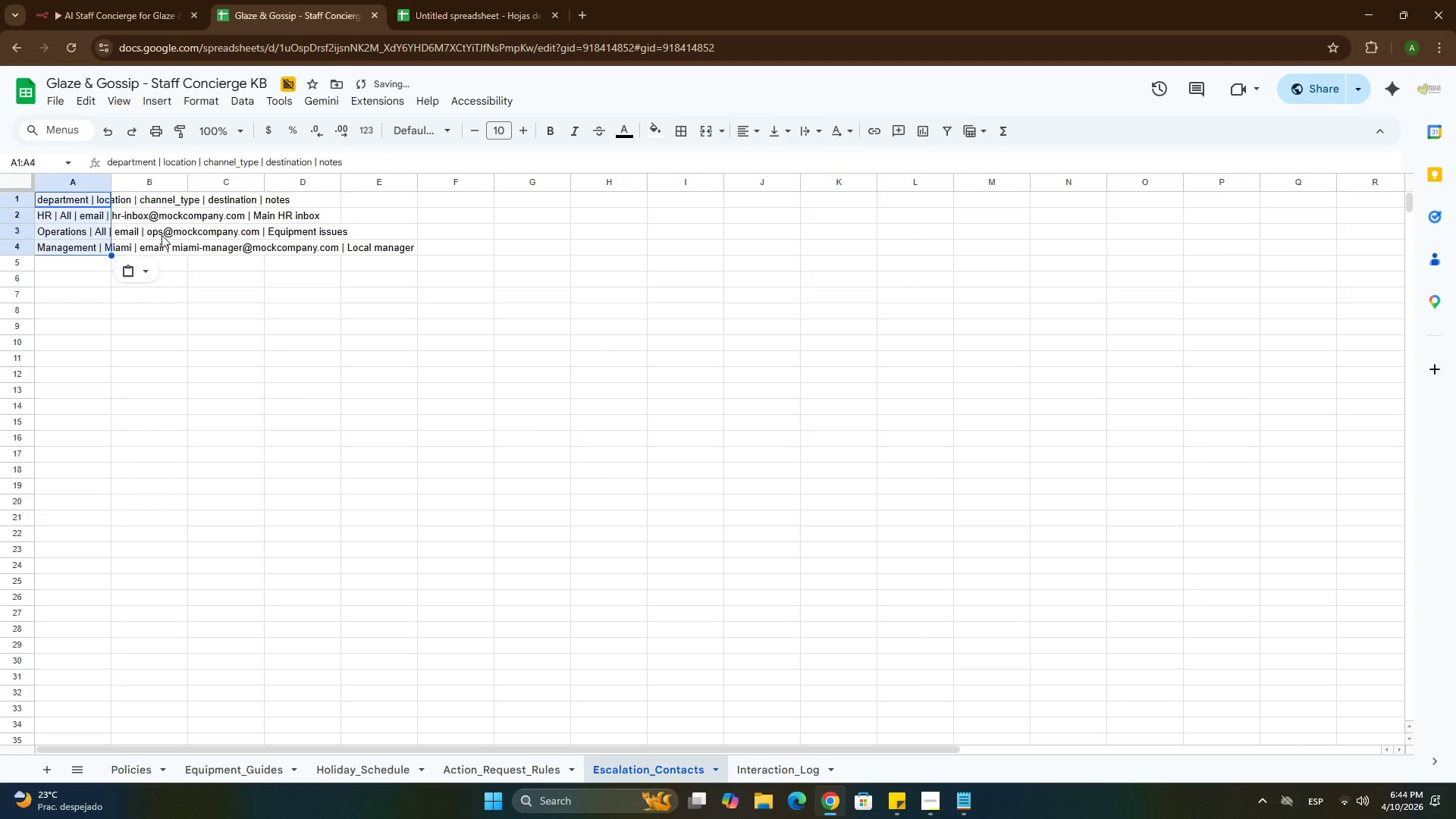 
key(Control+V)
 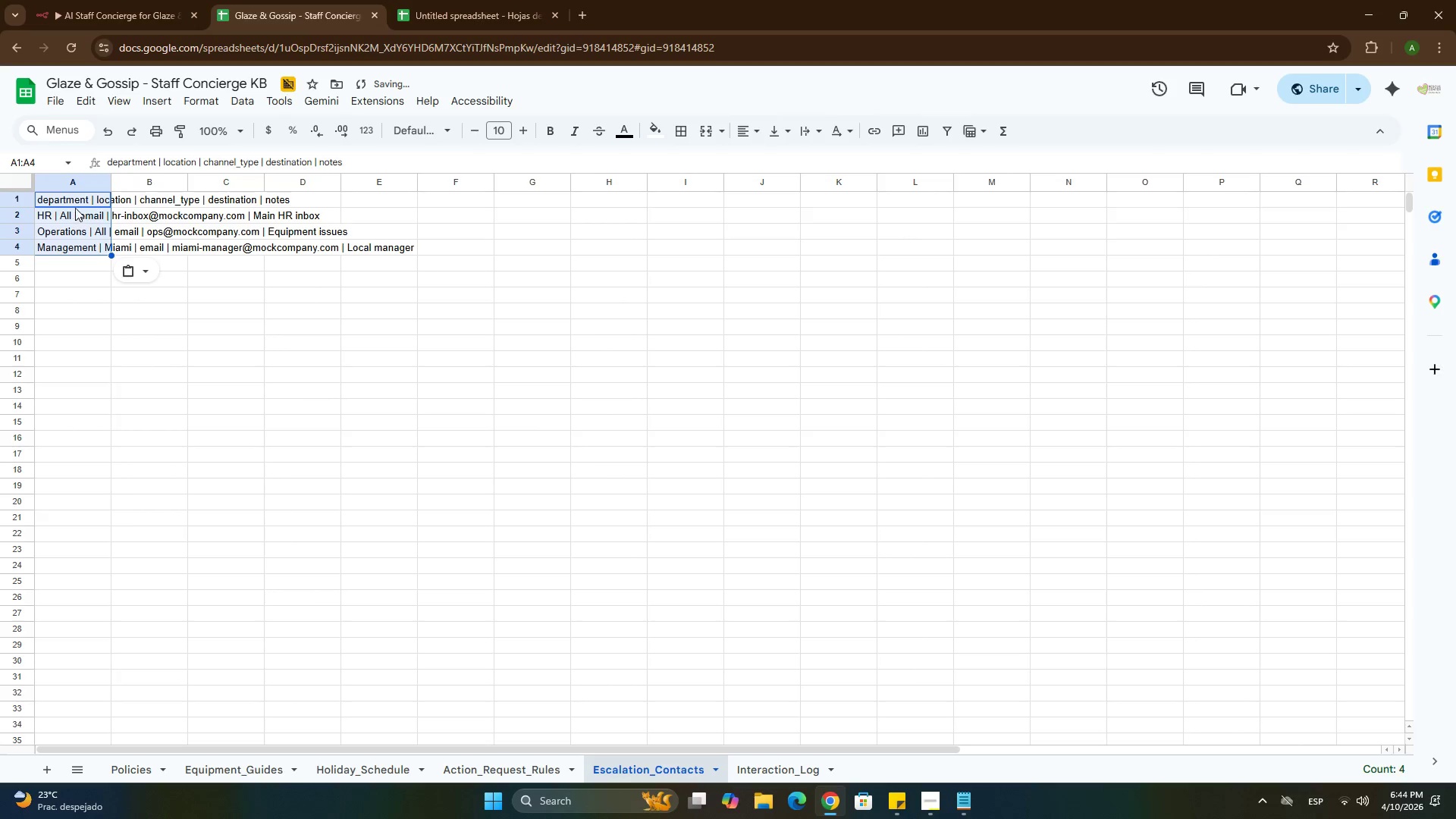 
left_click_drag(start_coordinate=[65, 196], to_coordinate=[59, 246])
 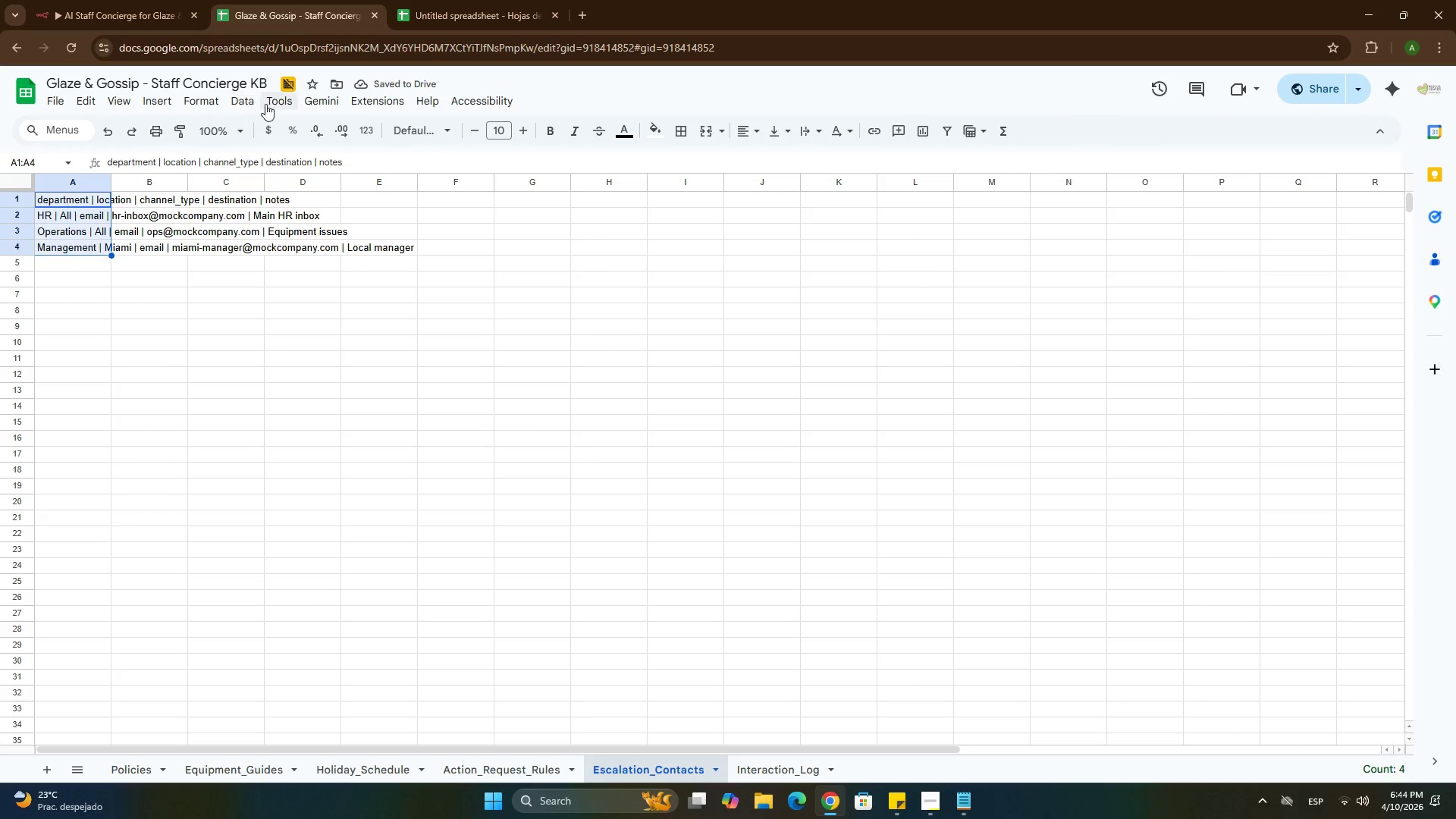 
left_click([255, 100])
 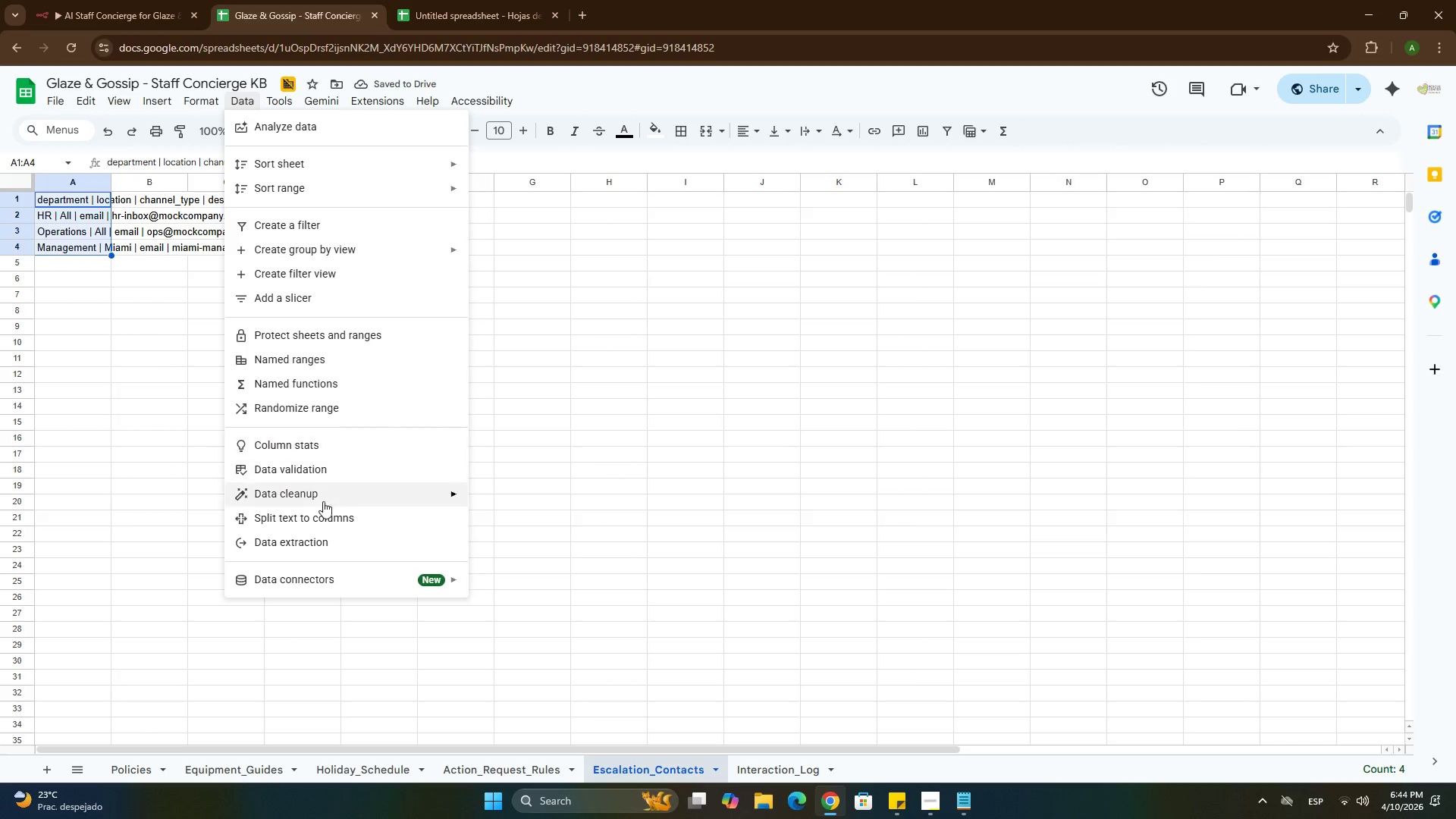 
left_click([318, 516])
 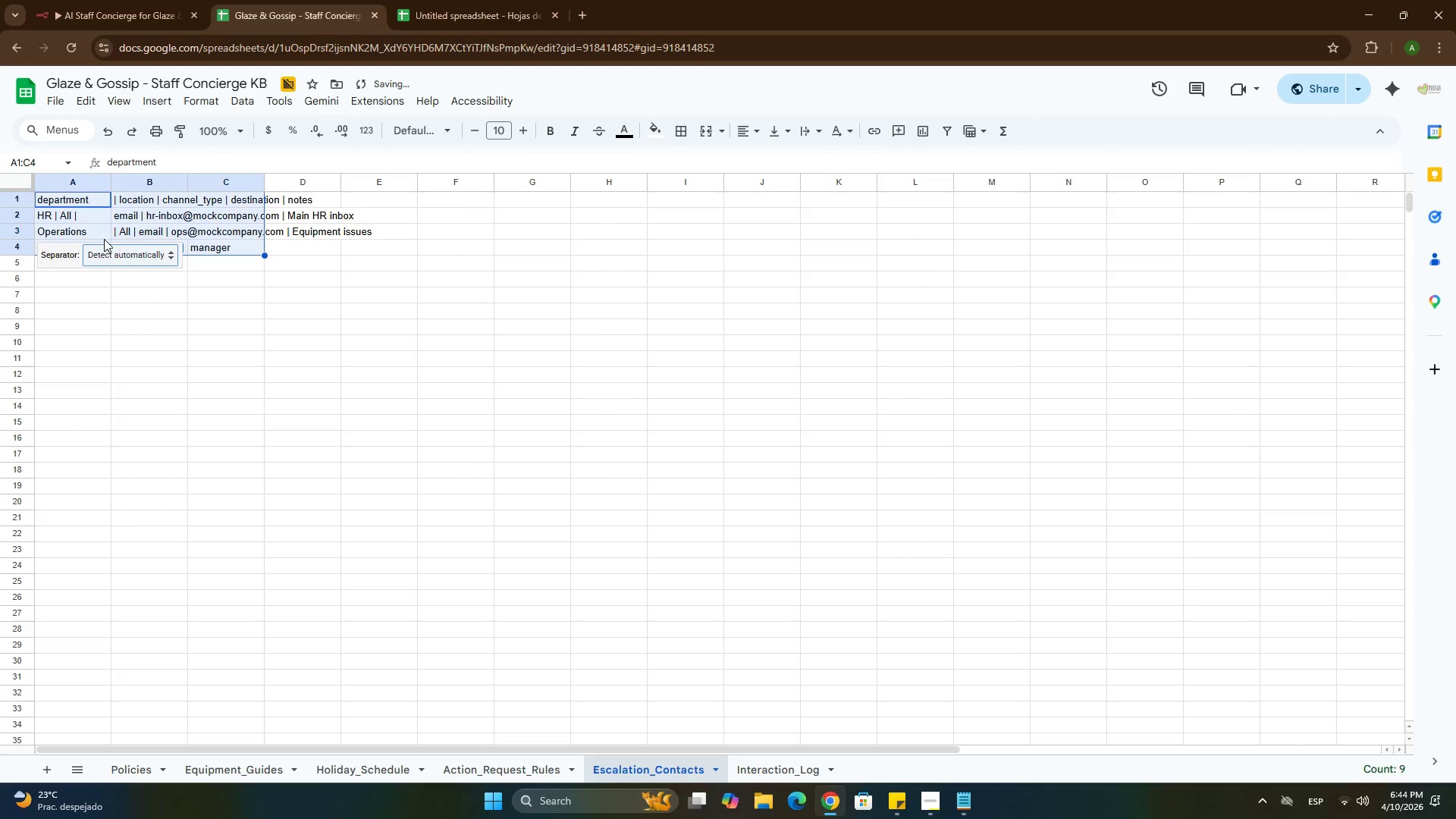 
left_click([105, 247])
 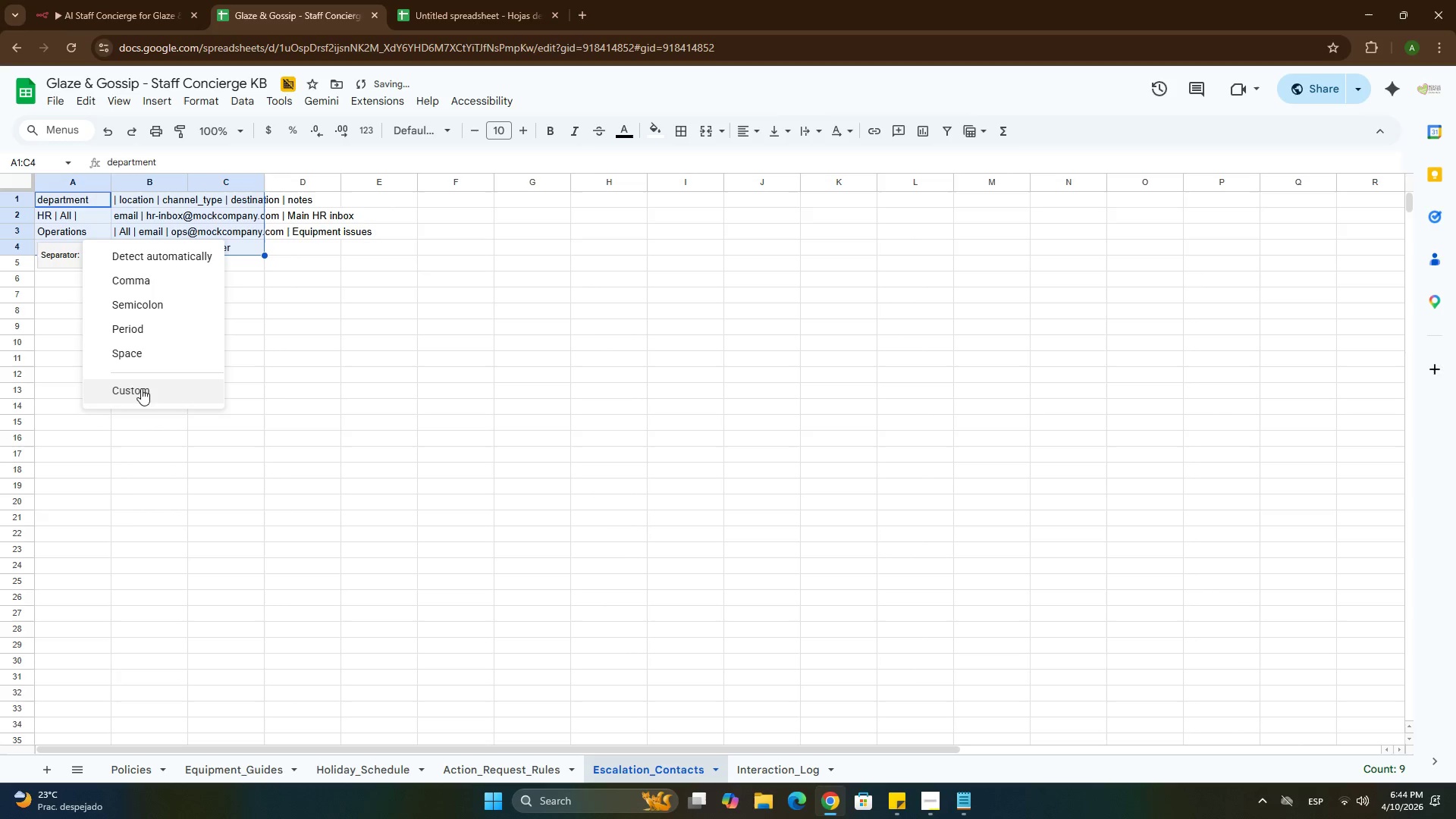 
left_click([141, 388])
 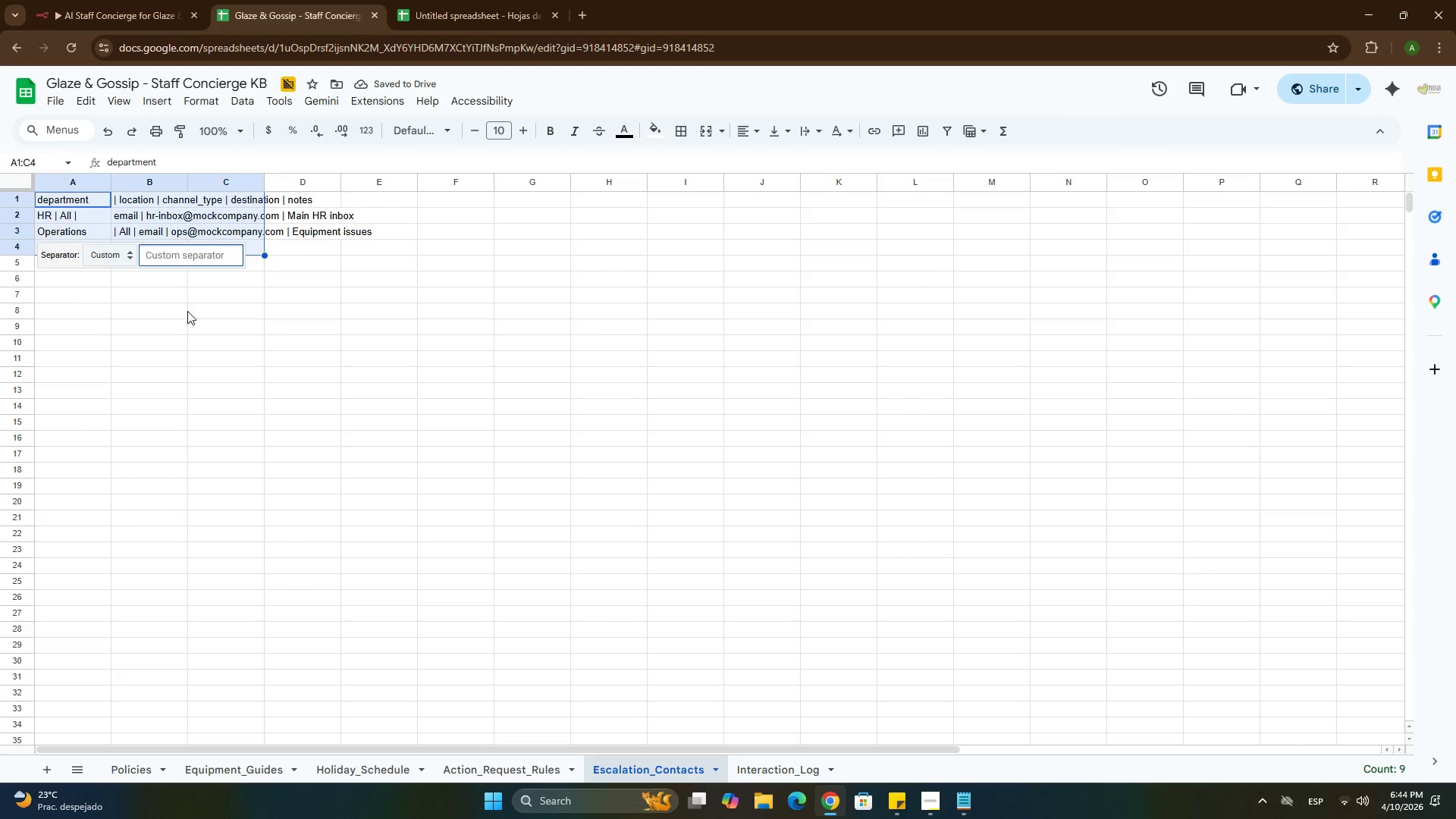 
key(Backslash)
 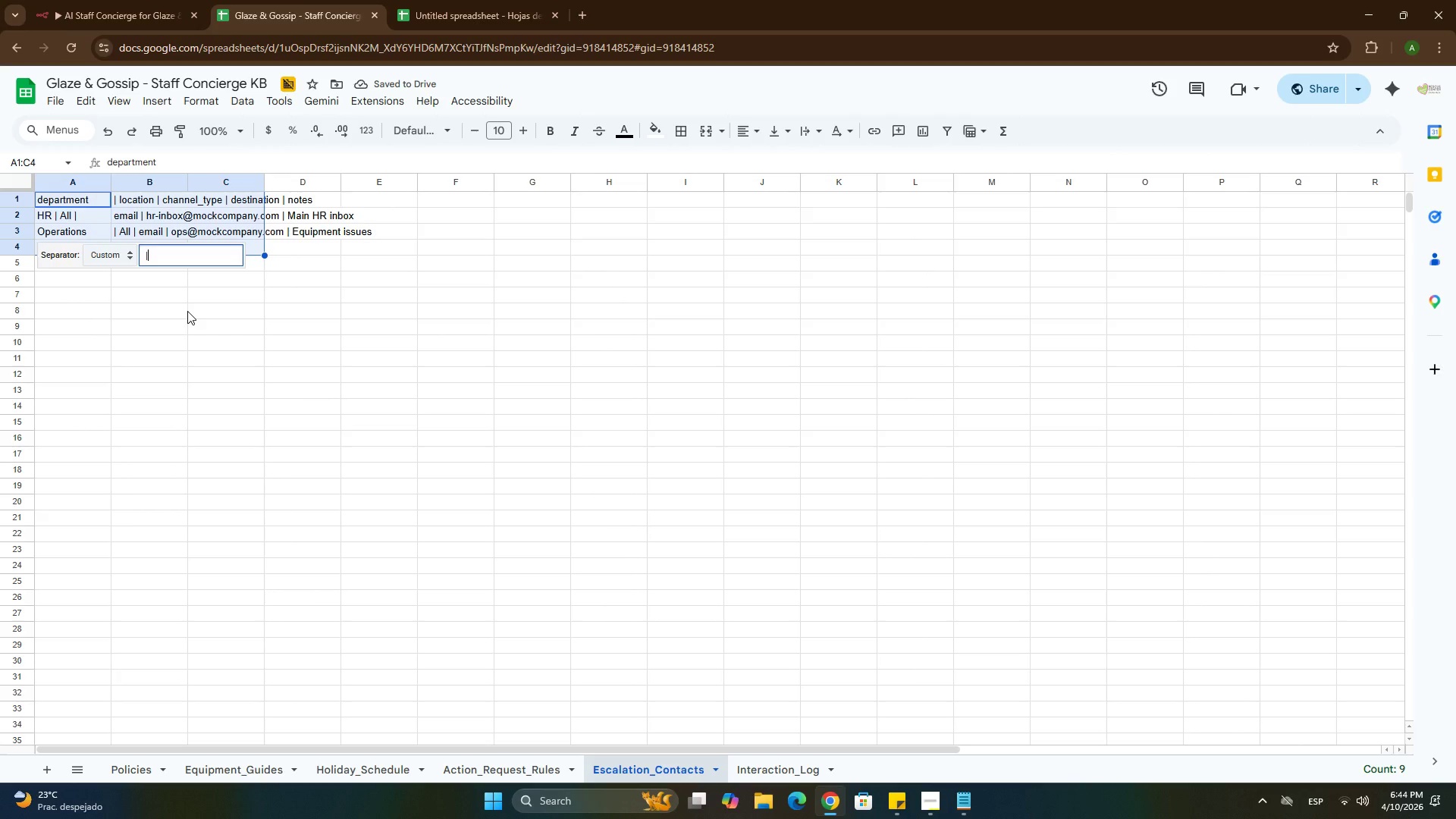 
key(Enter)
 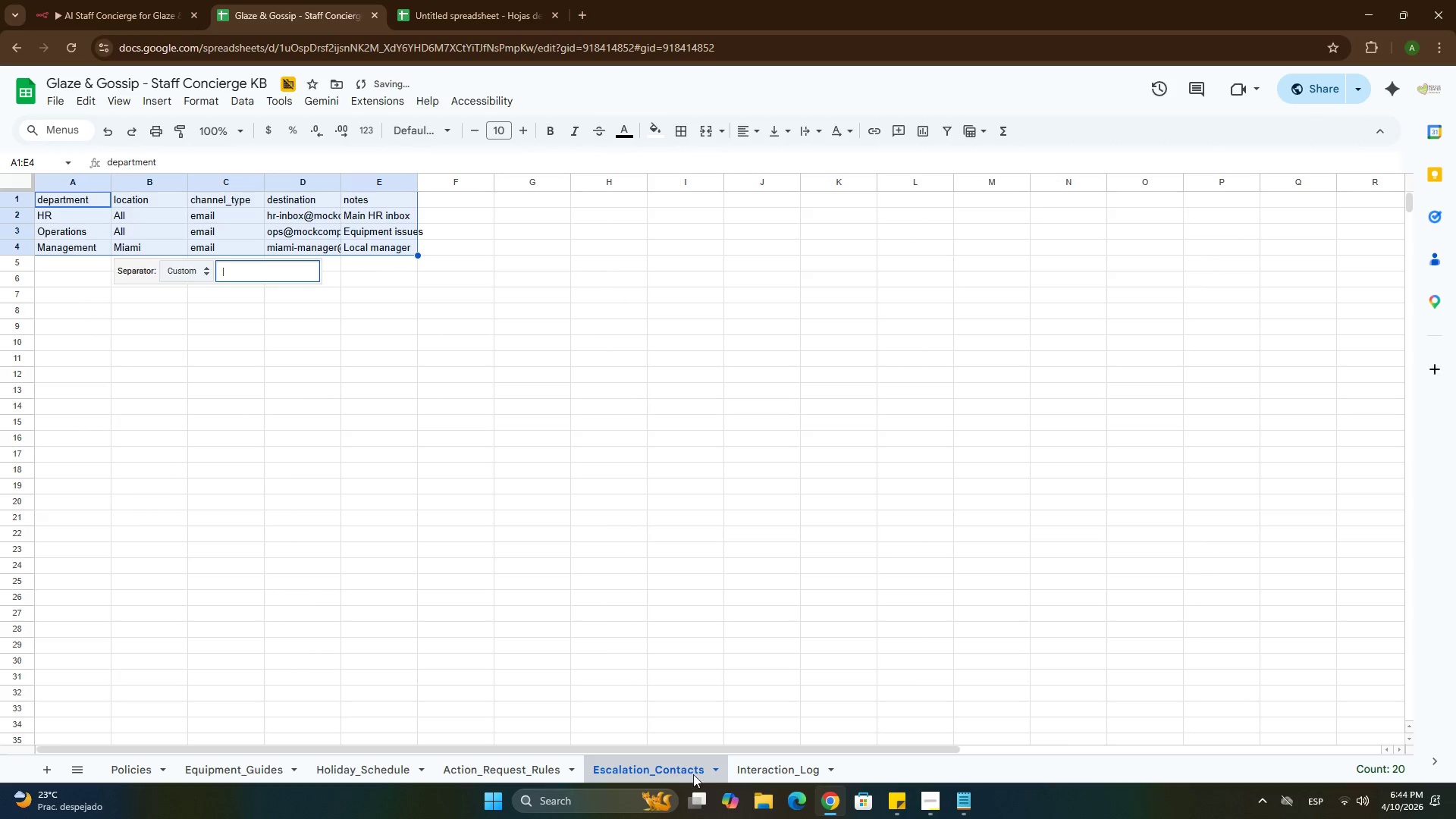 
left_click([743, 771])
 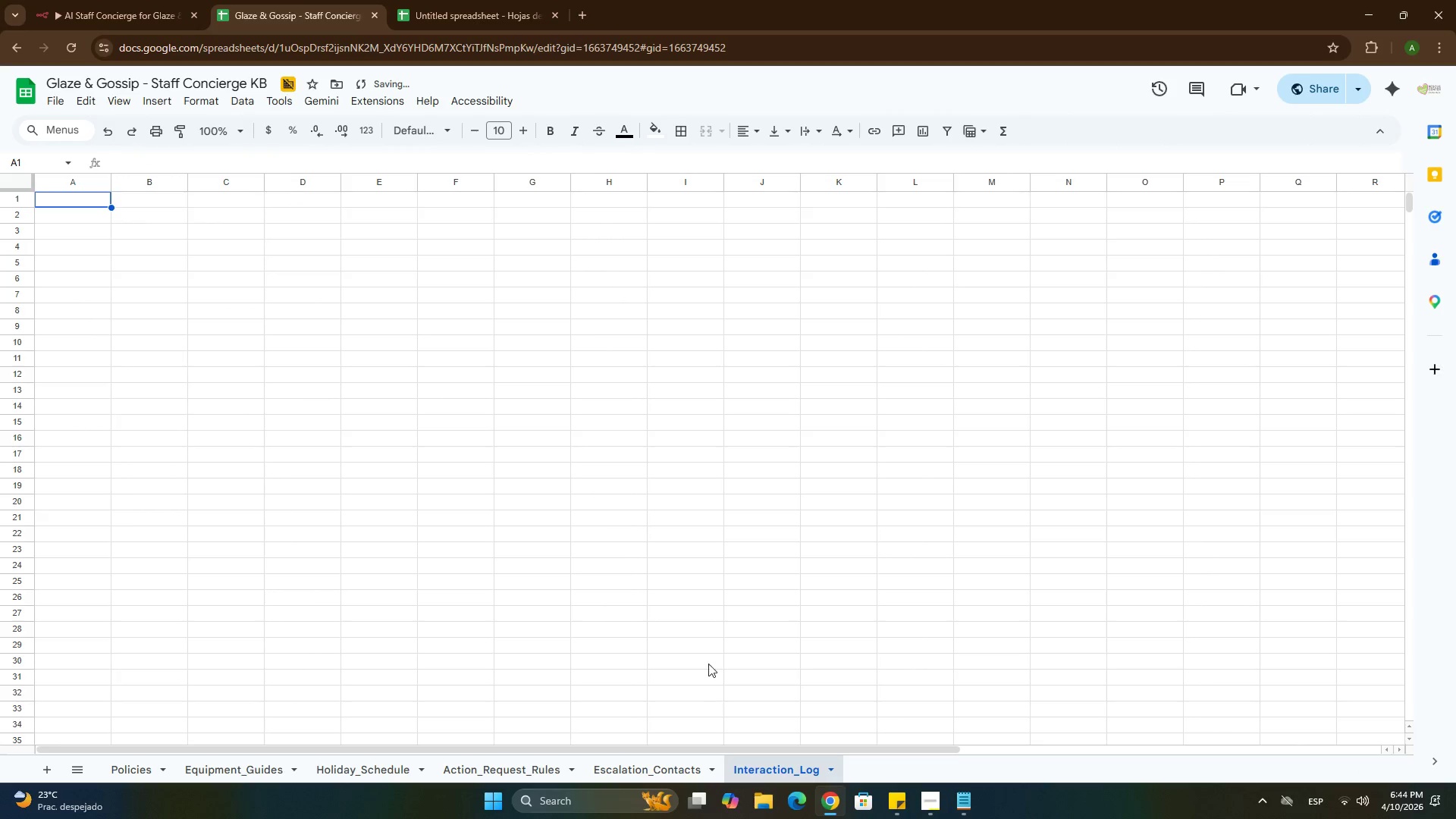 
key(Alt+AltLeft)
 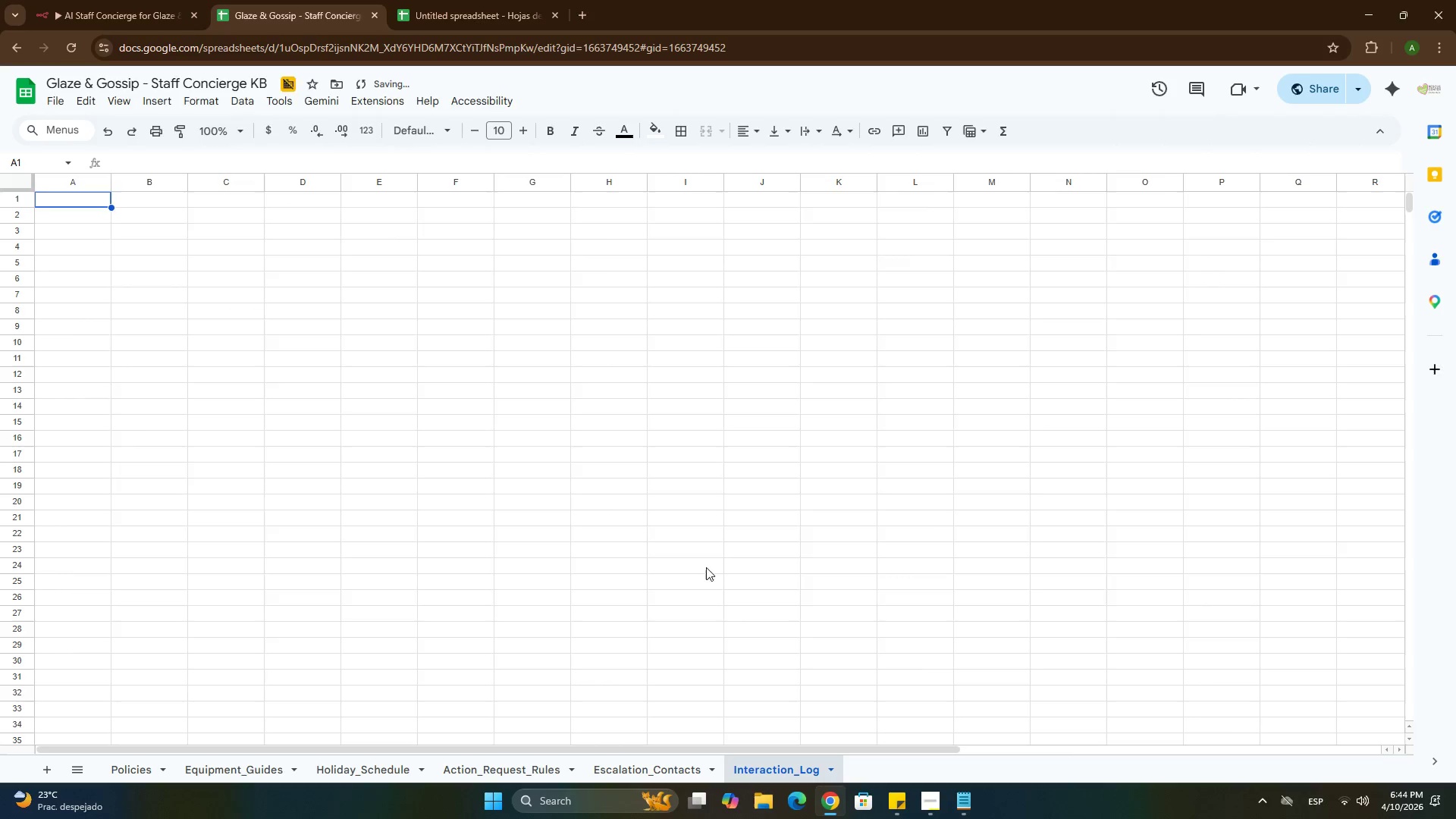 
key(Alt+Tab)
 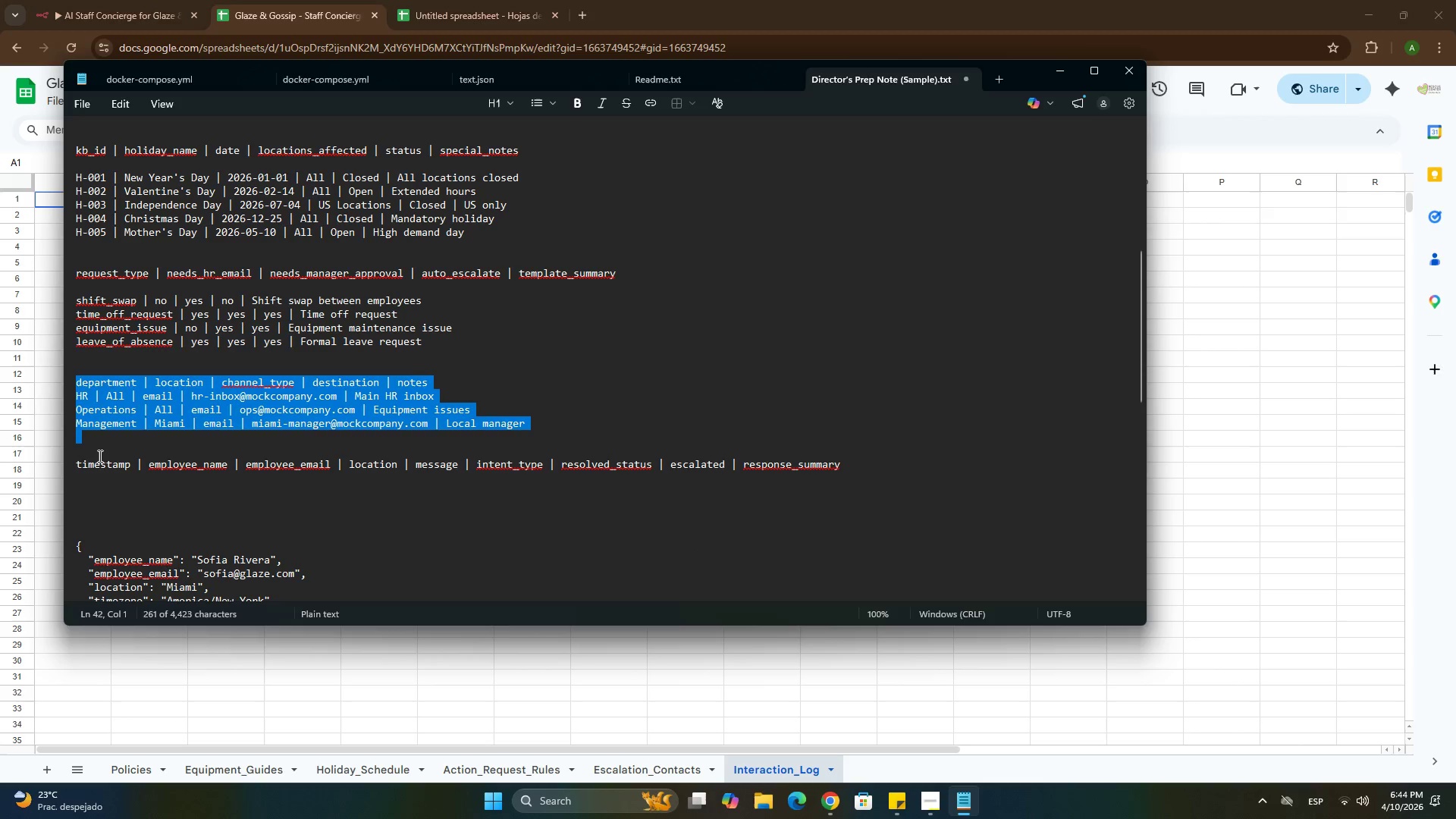 
left_click([96, 460])
 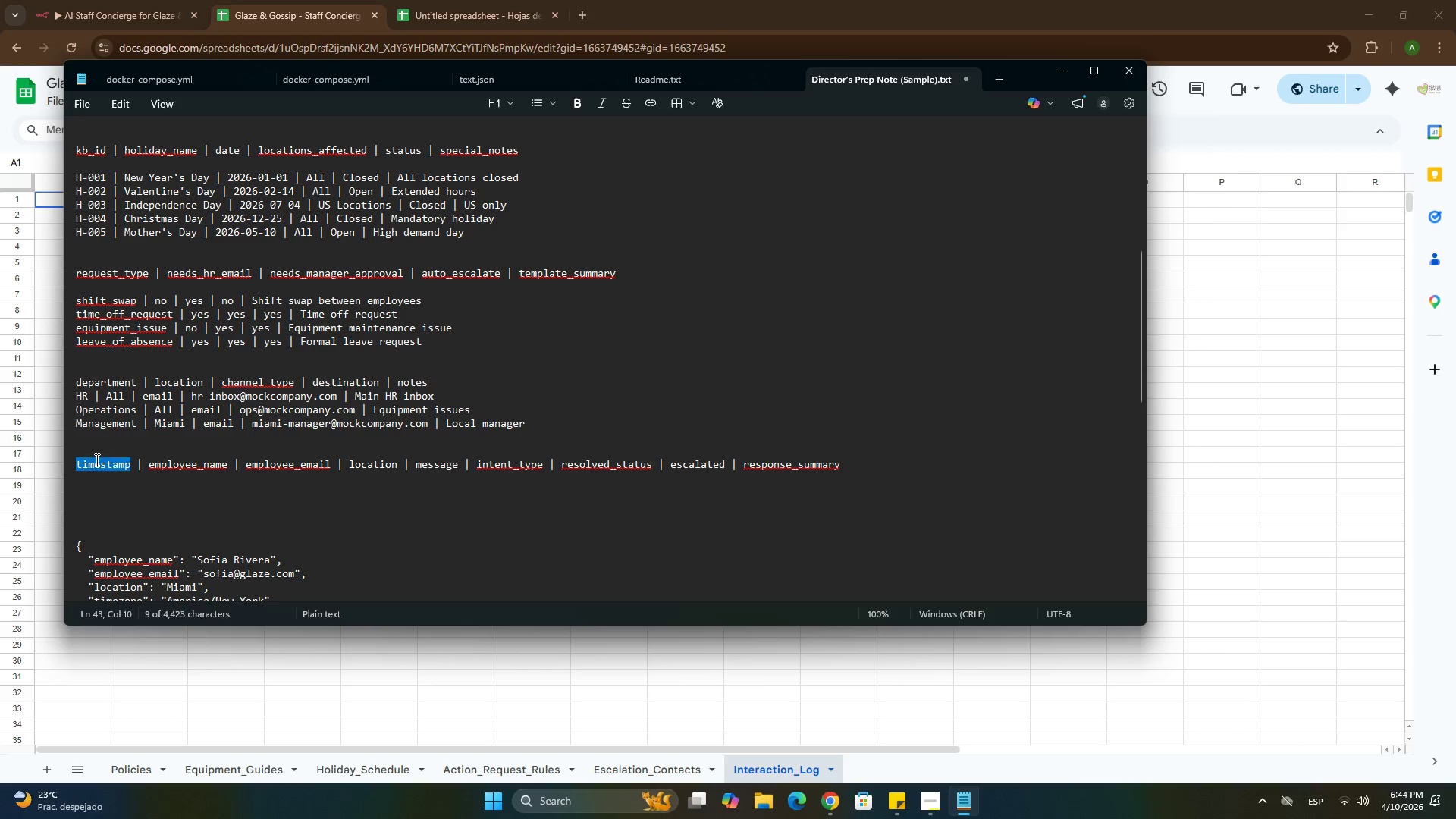 
left_click_drag(start_coordinate=[96, 460], to_coordinate=[849, 459])
 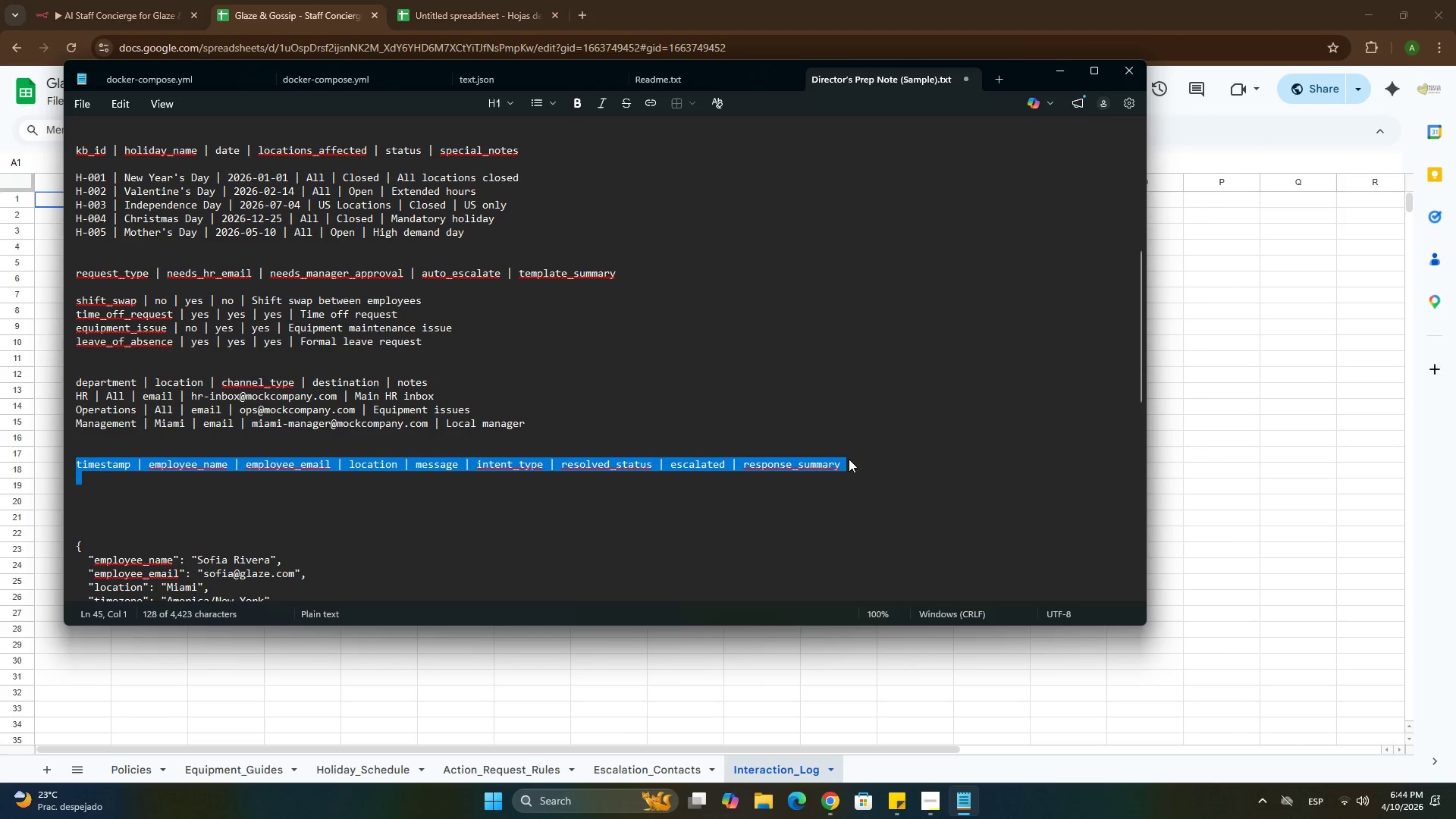 
key(Control+C)
 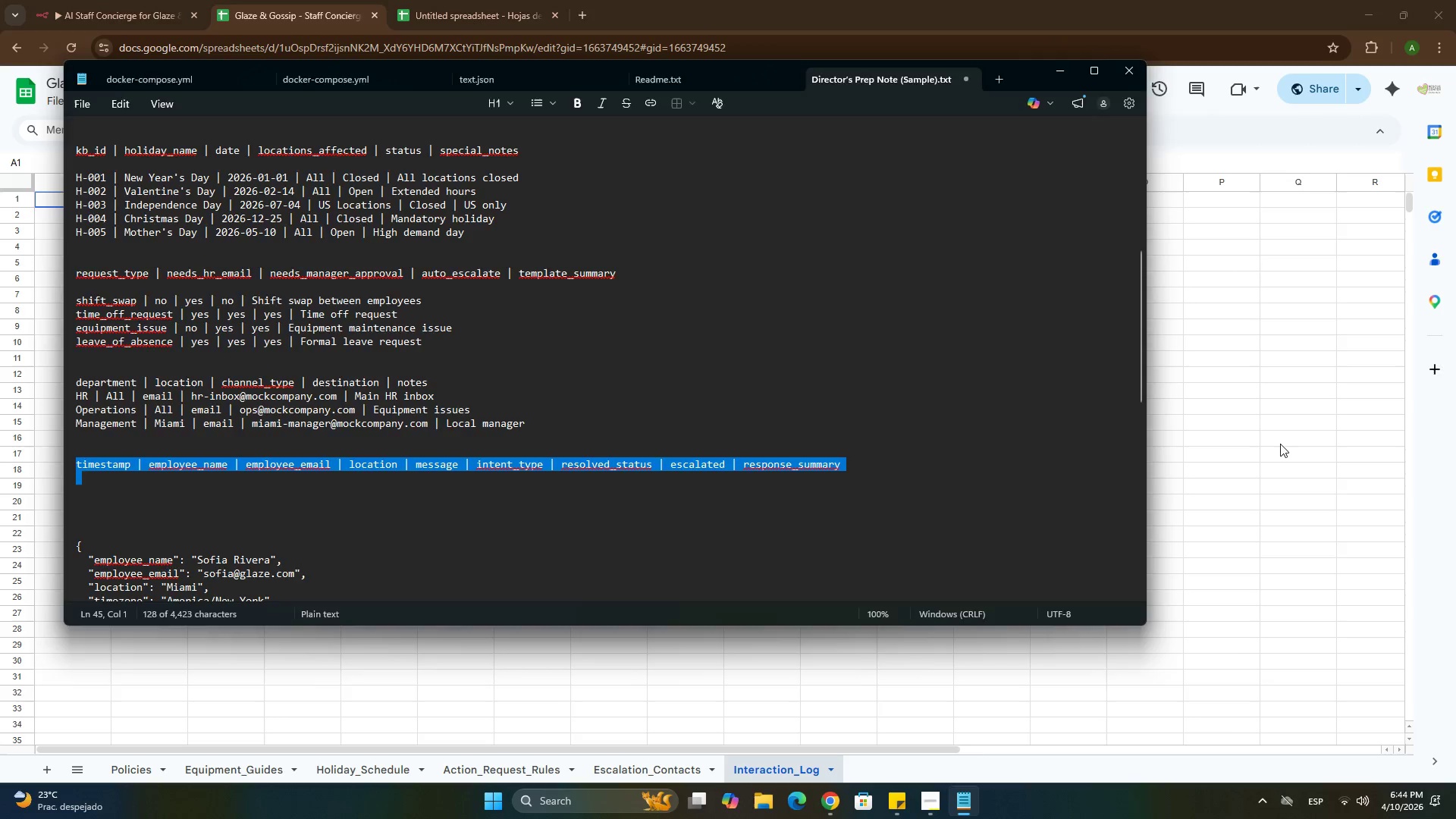 
left_click([1263, 431])
 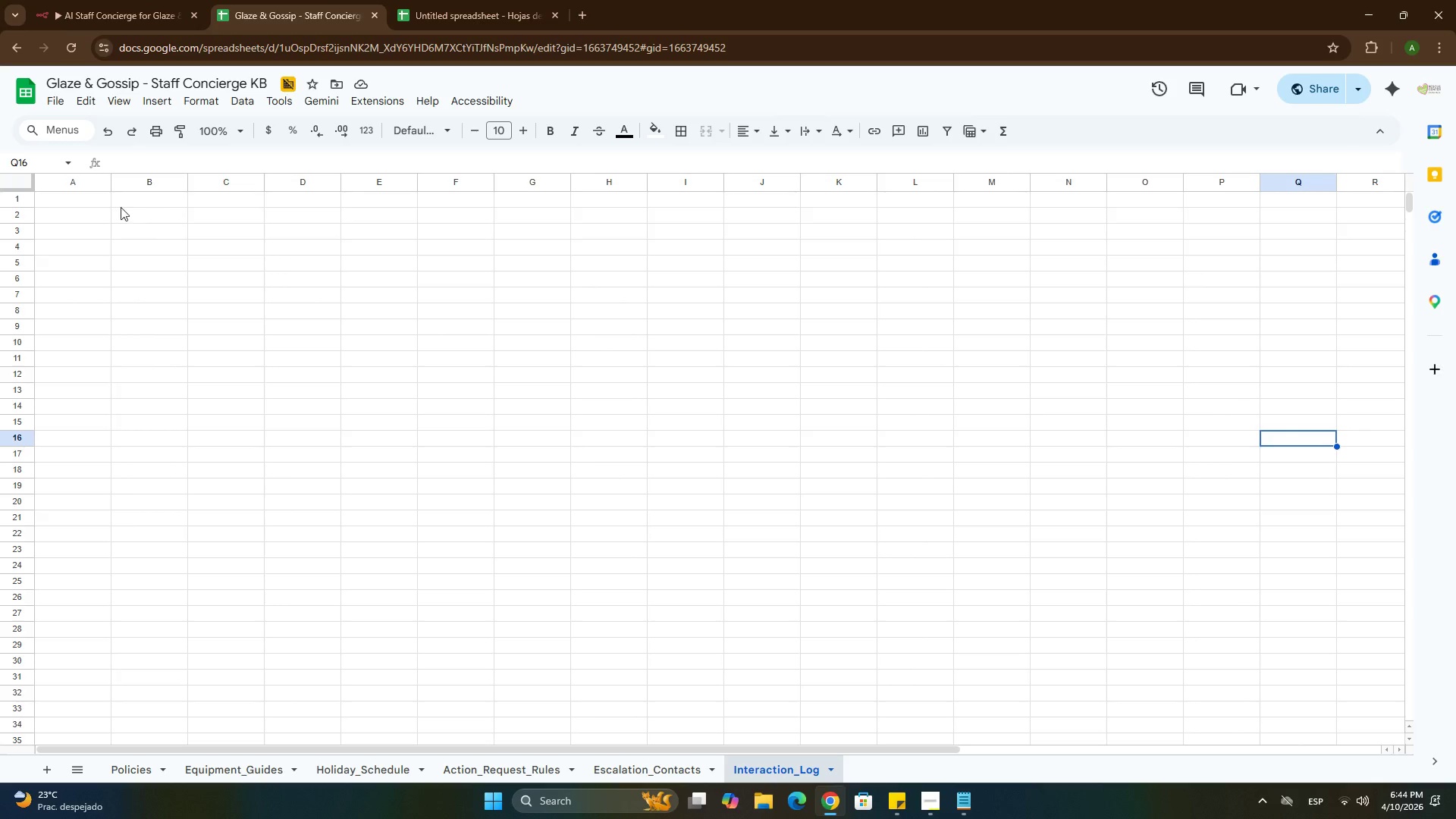 
left_click([89, 195])
 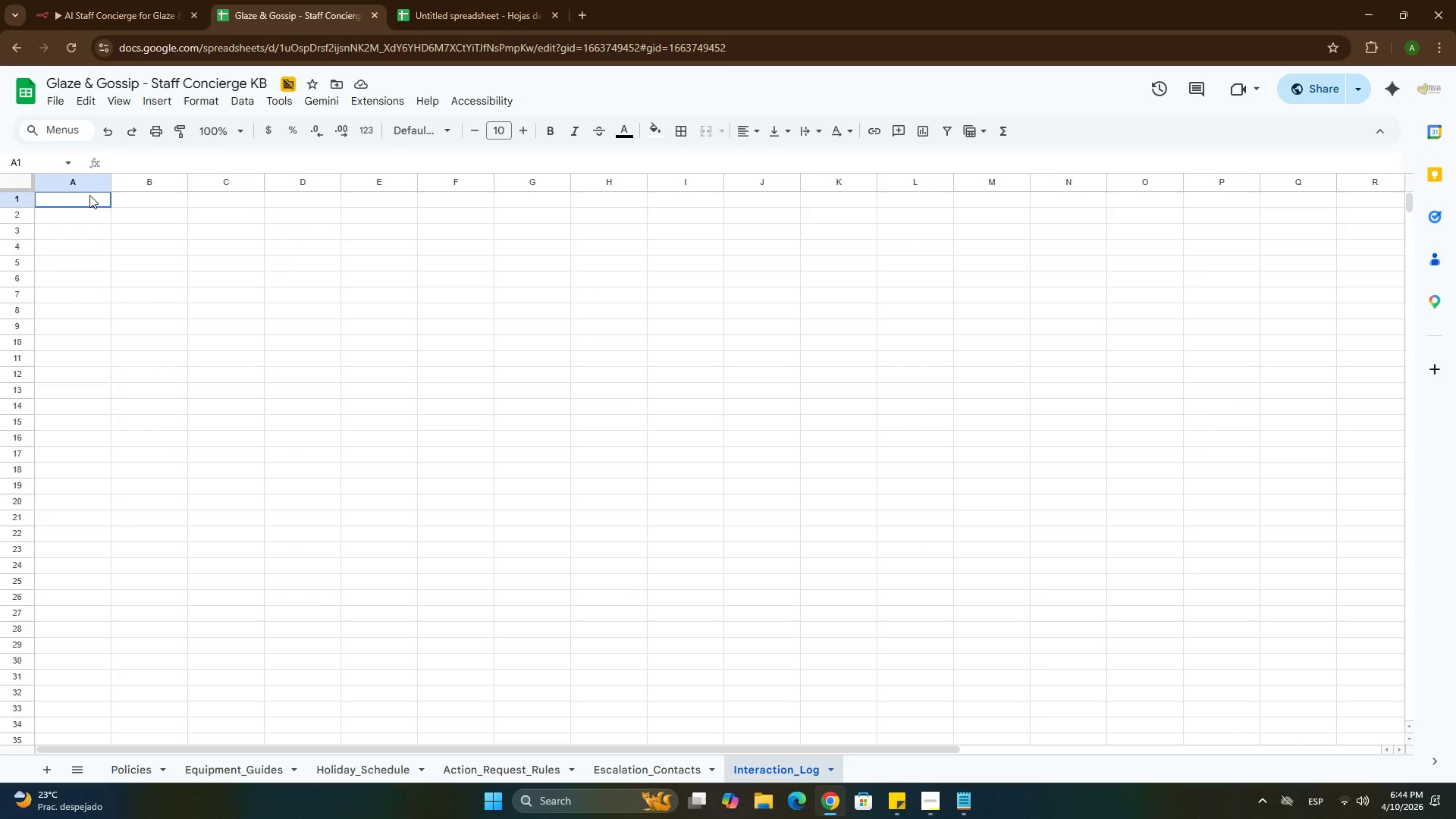 
key(Control+ControlLeft)
 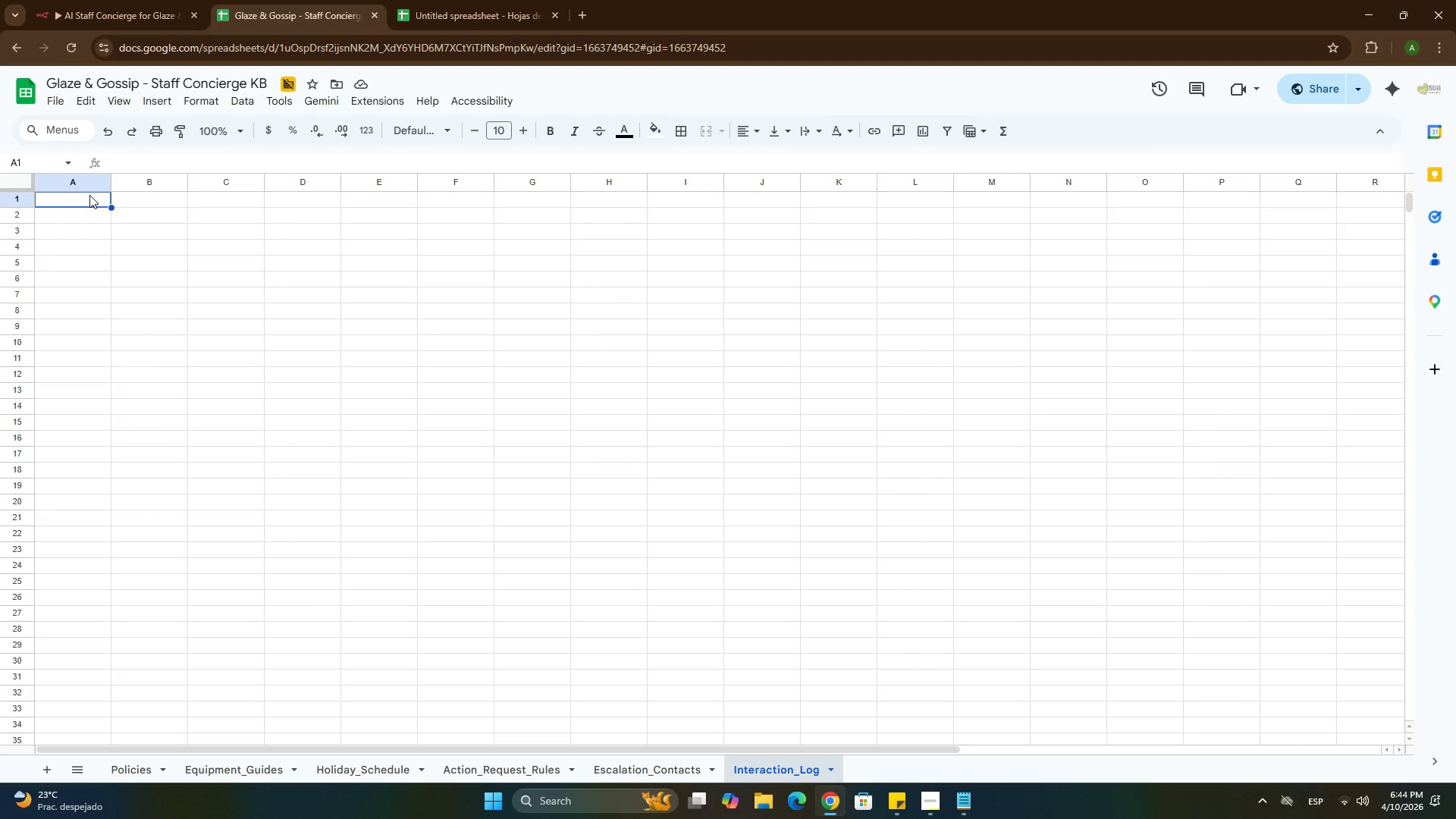 
key(Control+V)
 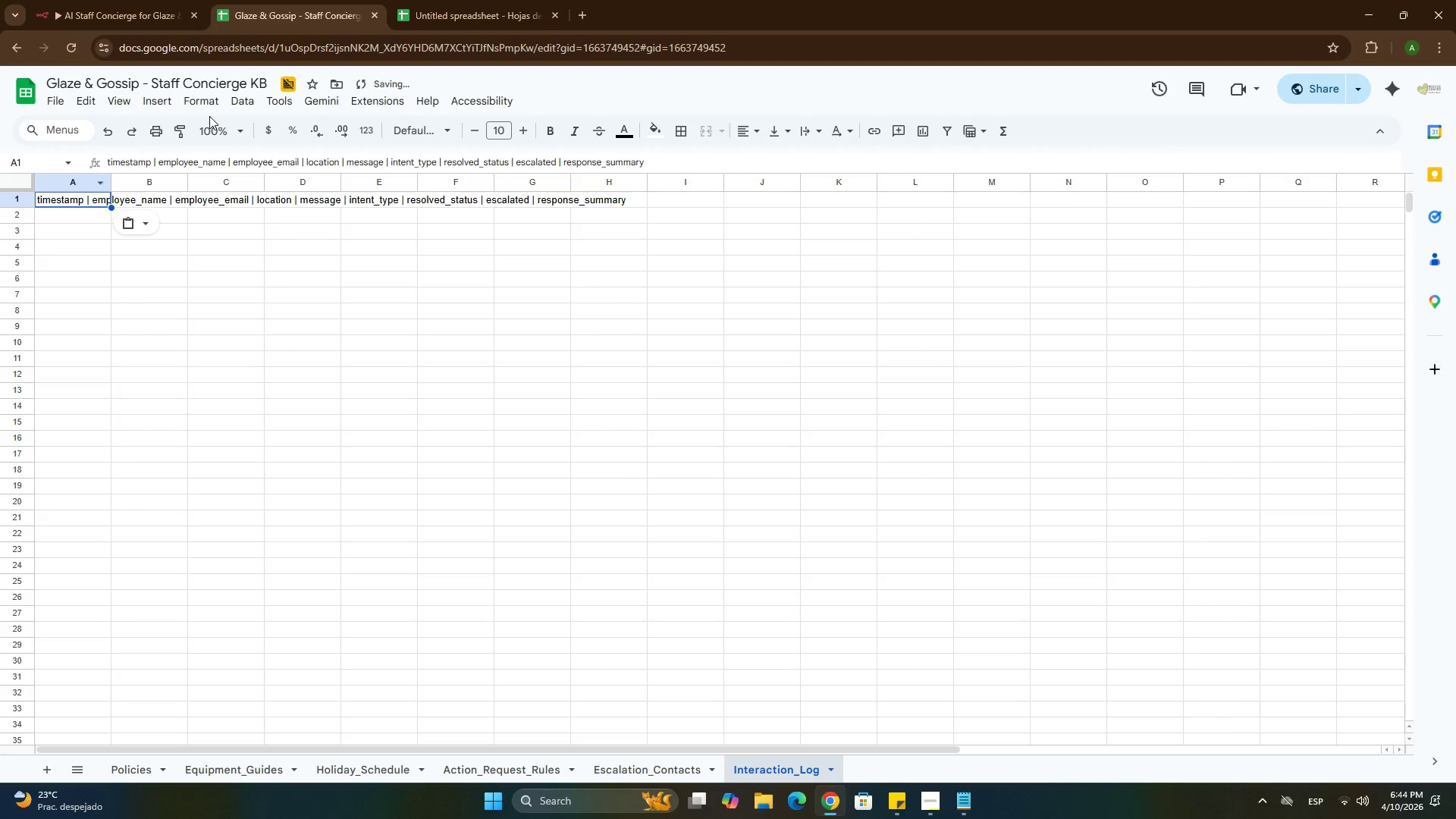 
left_click([228, 99])
 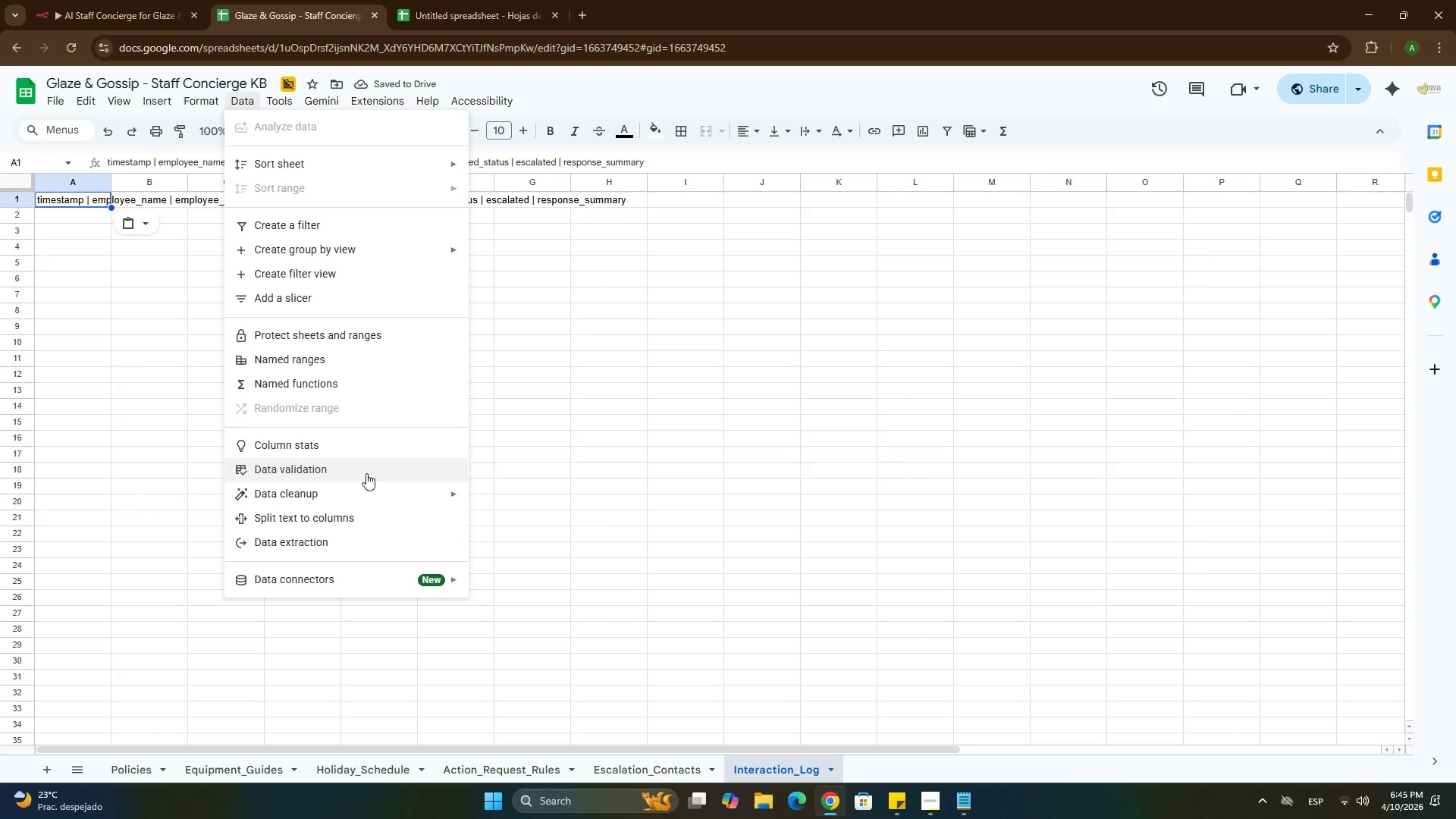 
left_click([340, 515])
 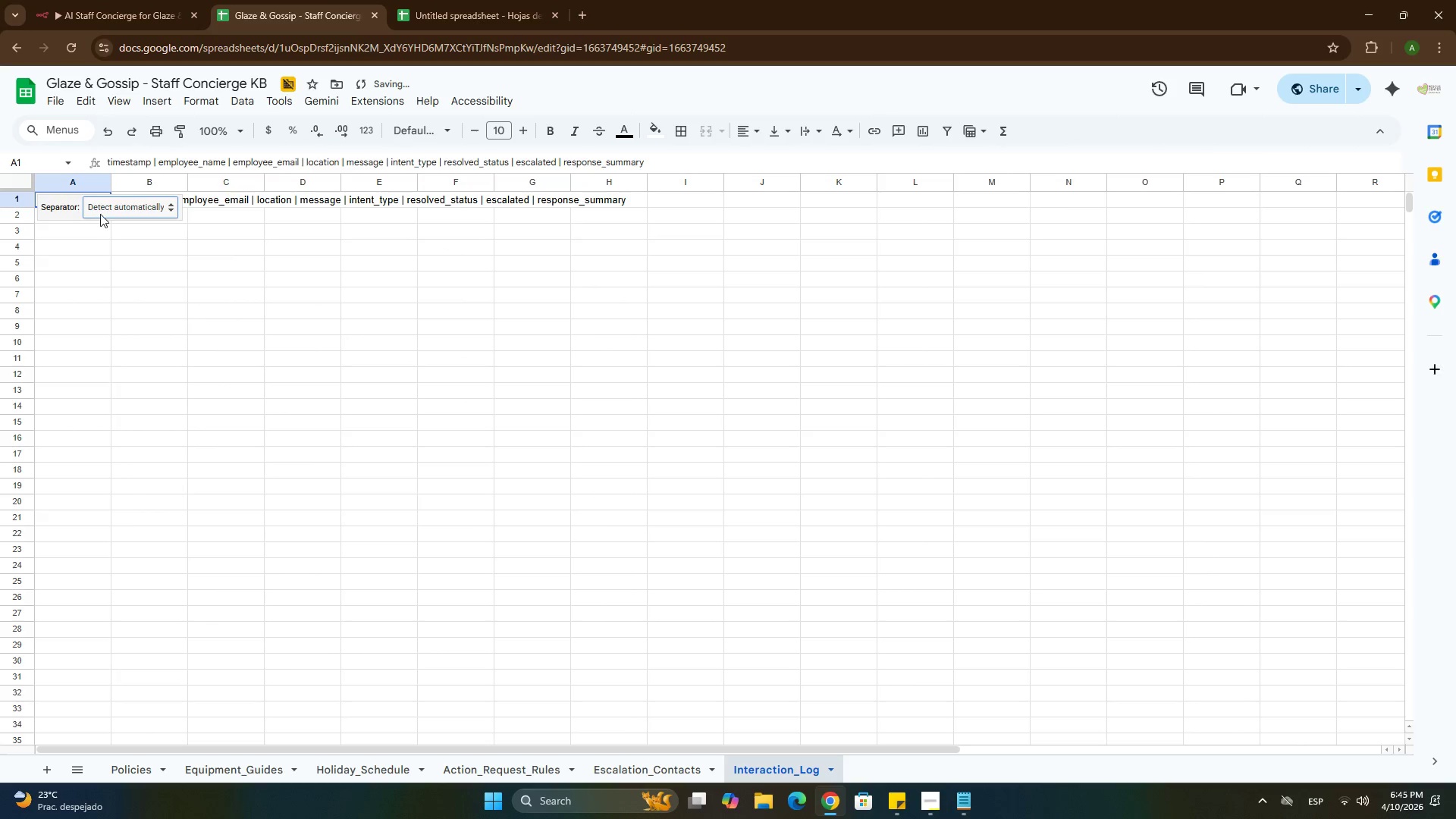 
left_click([102, 213])
 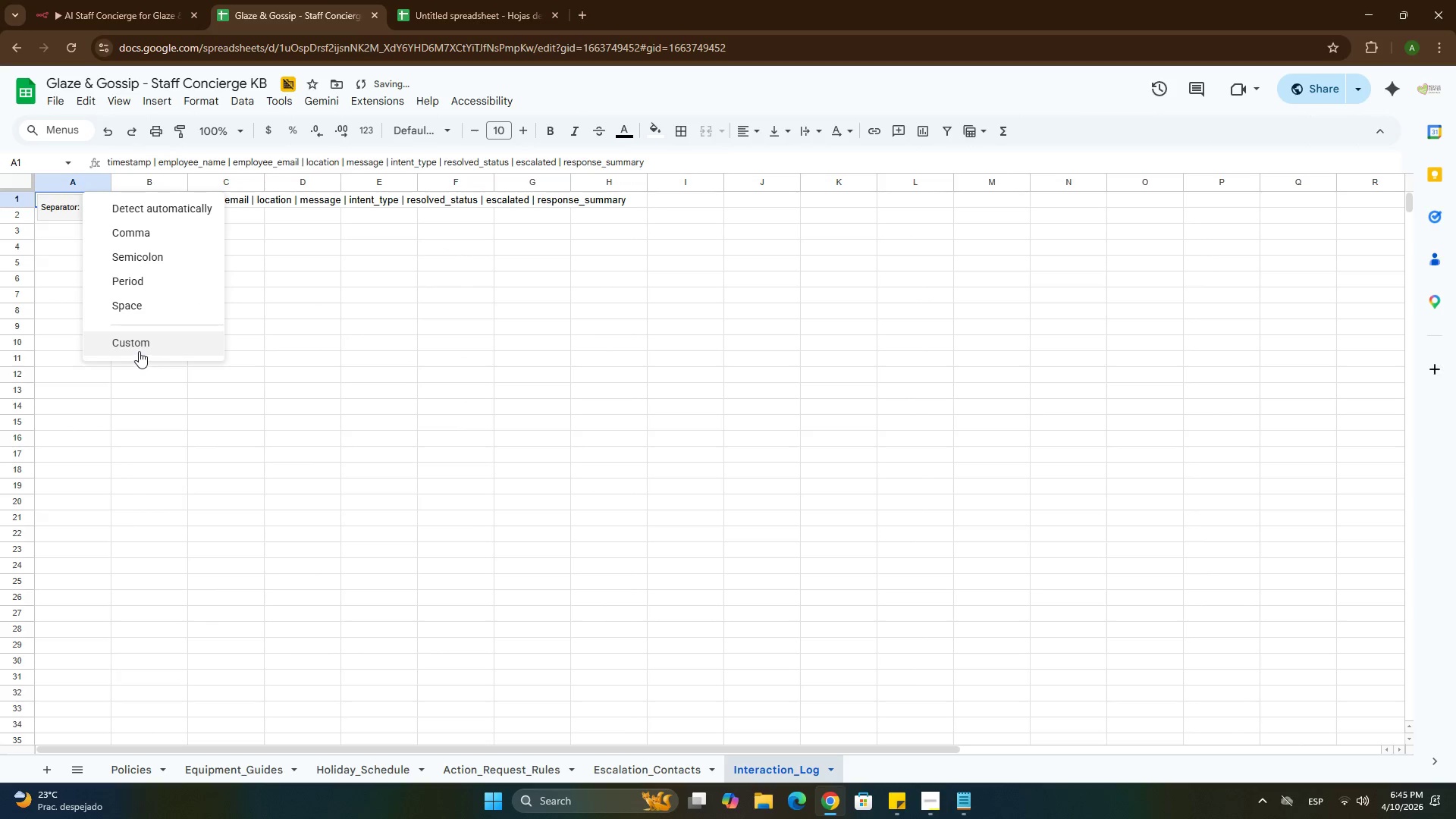 
left_click([139, 350])
 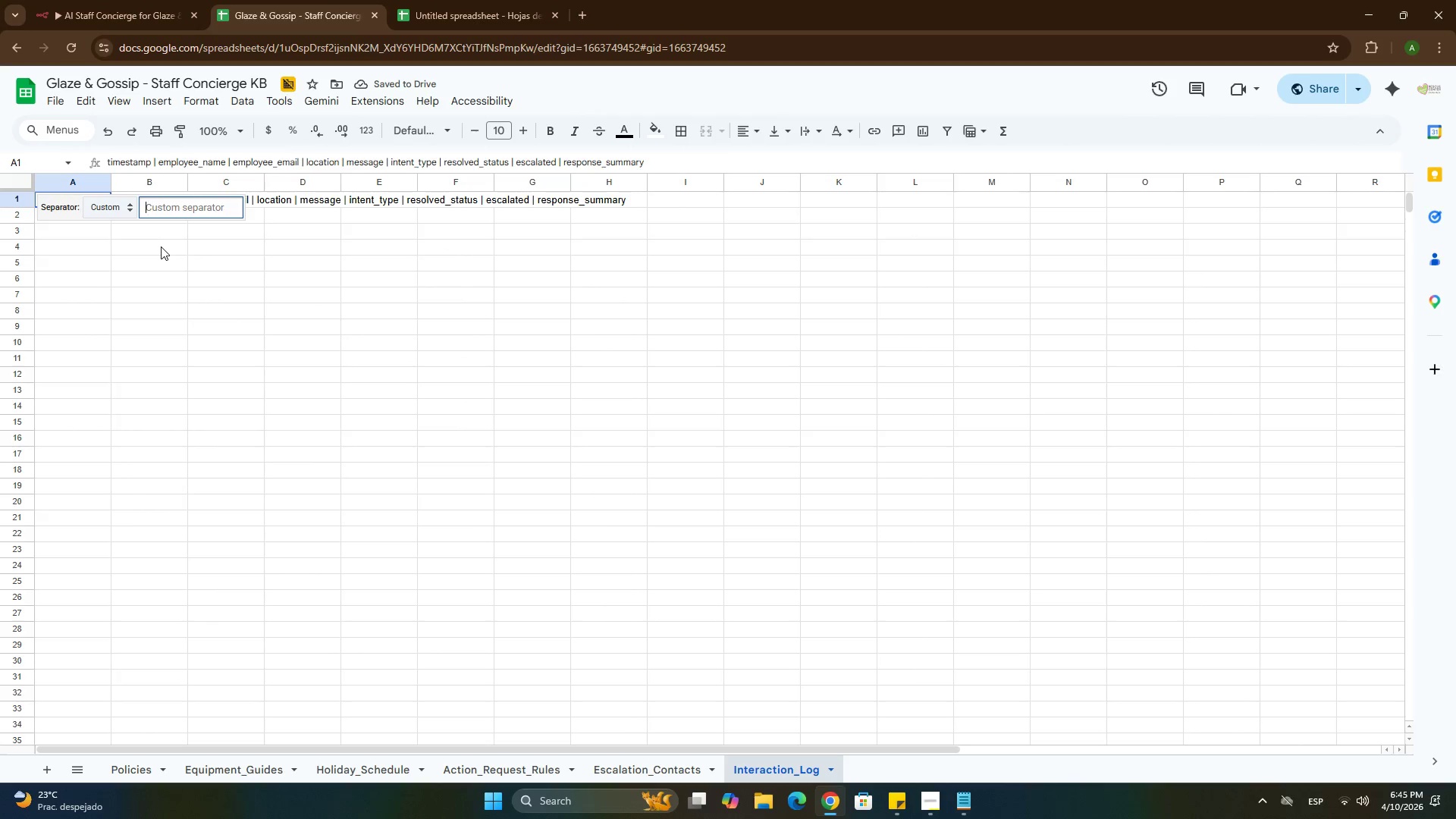 
key(Backslash)
 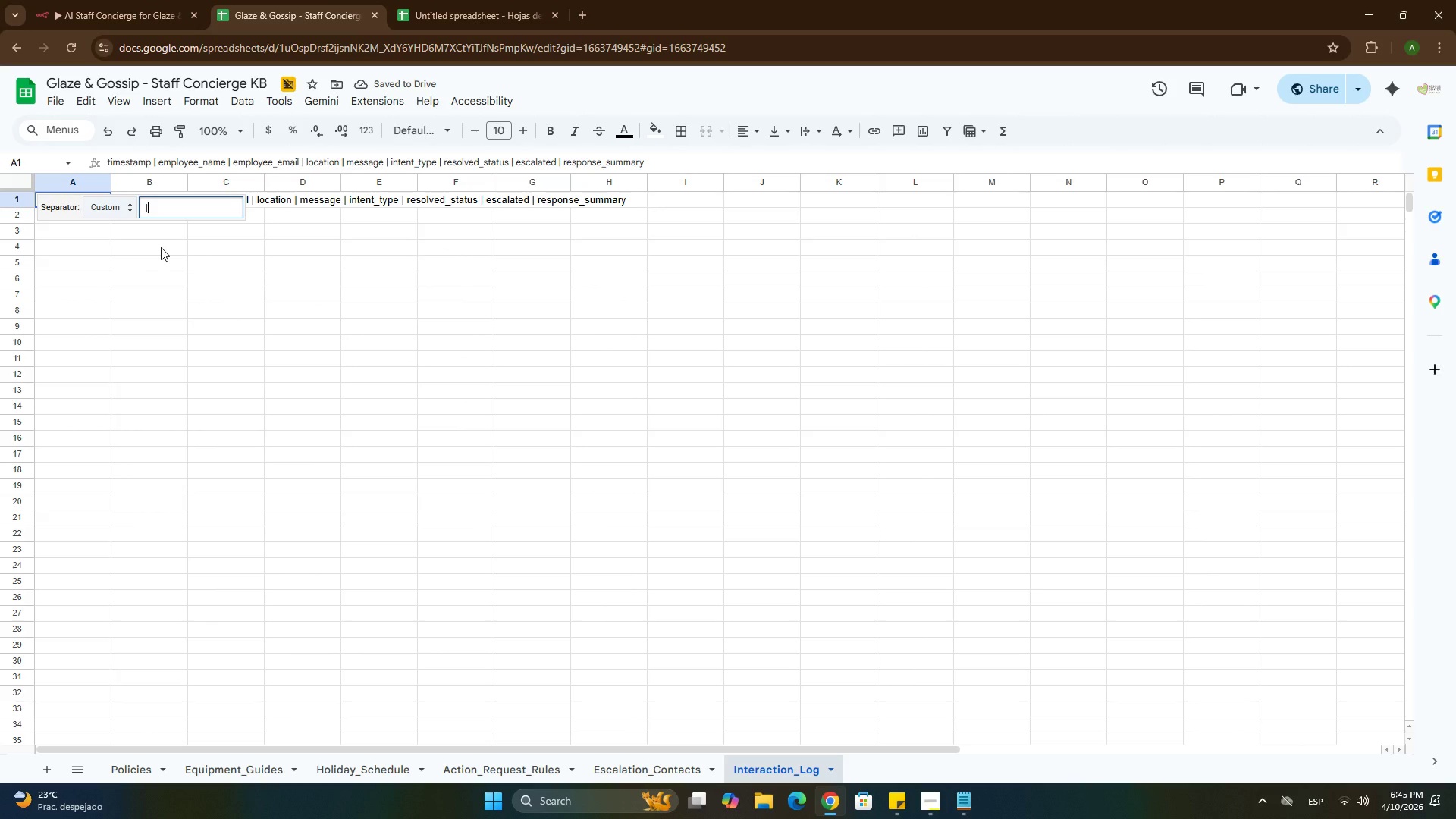 
key(Enter)
 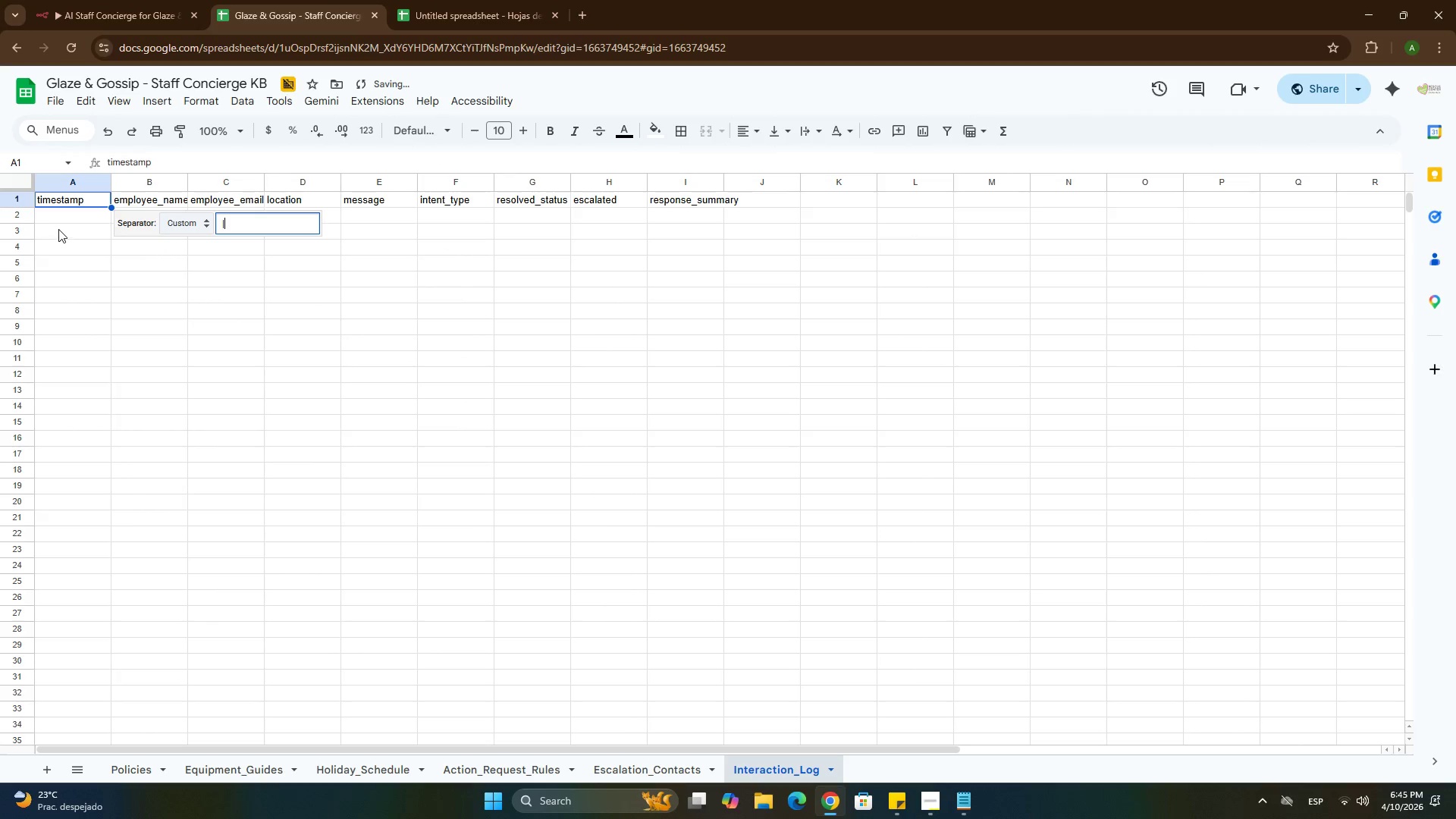 
left_click([58, 229])
 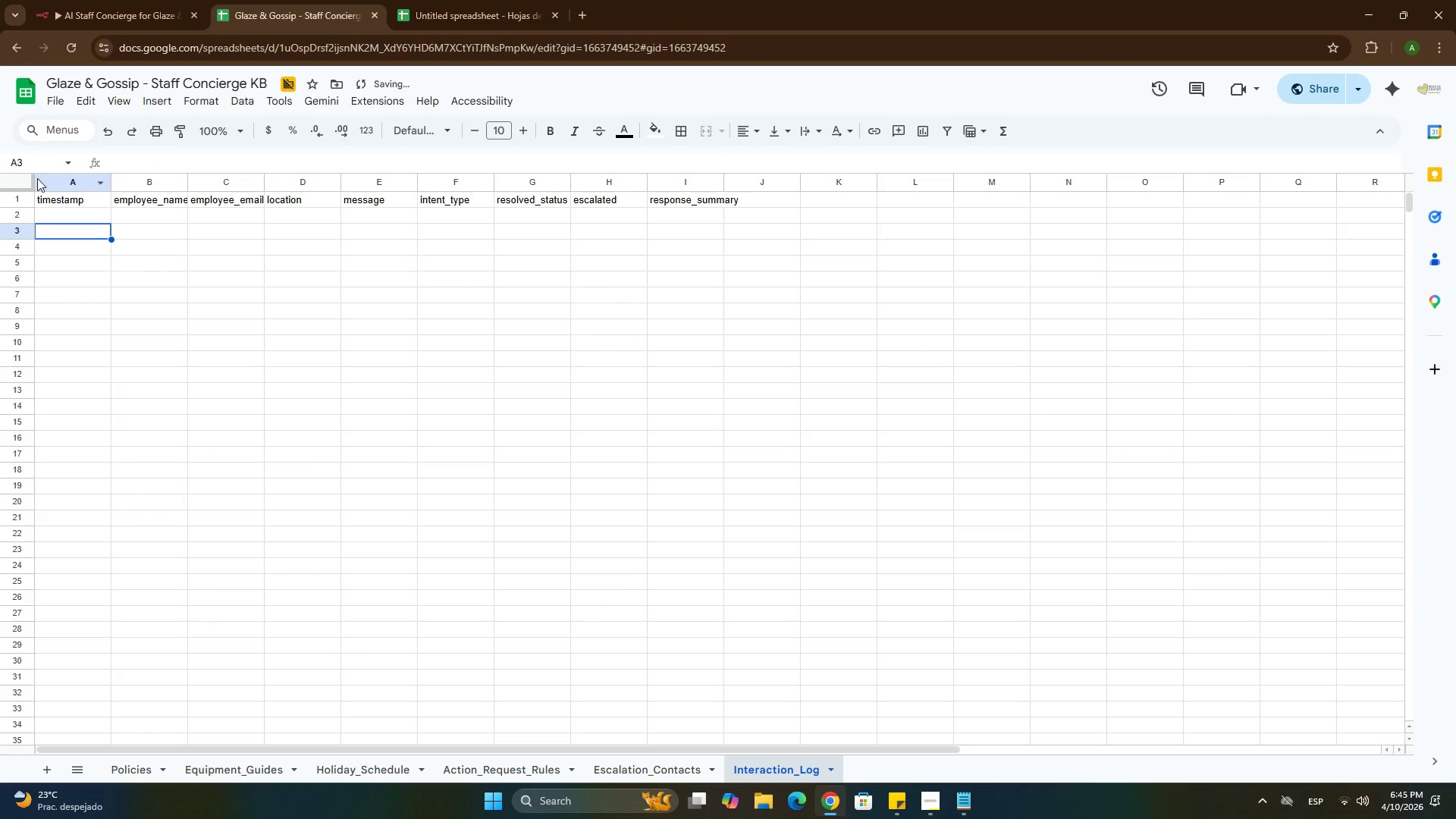 
left_click([27, 178])
 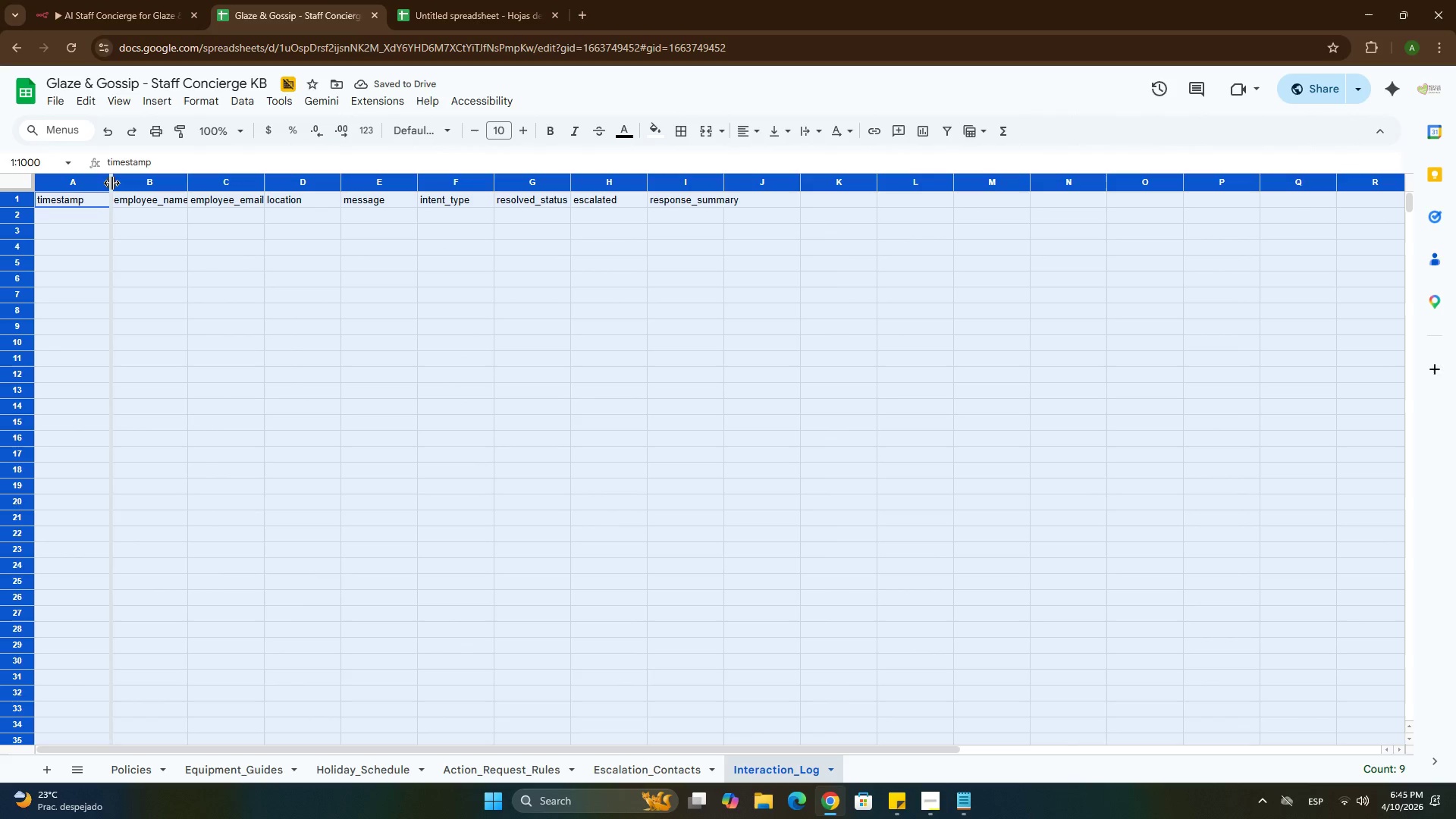 
double_click([111, 183])
 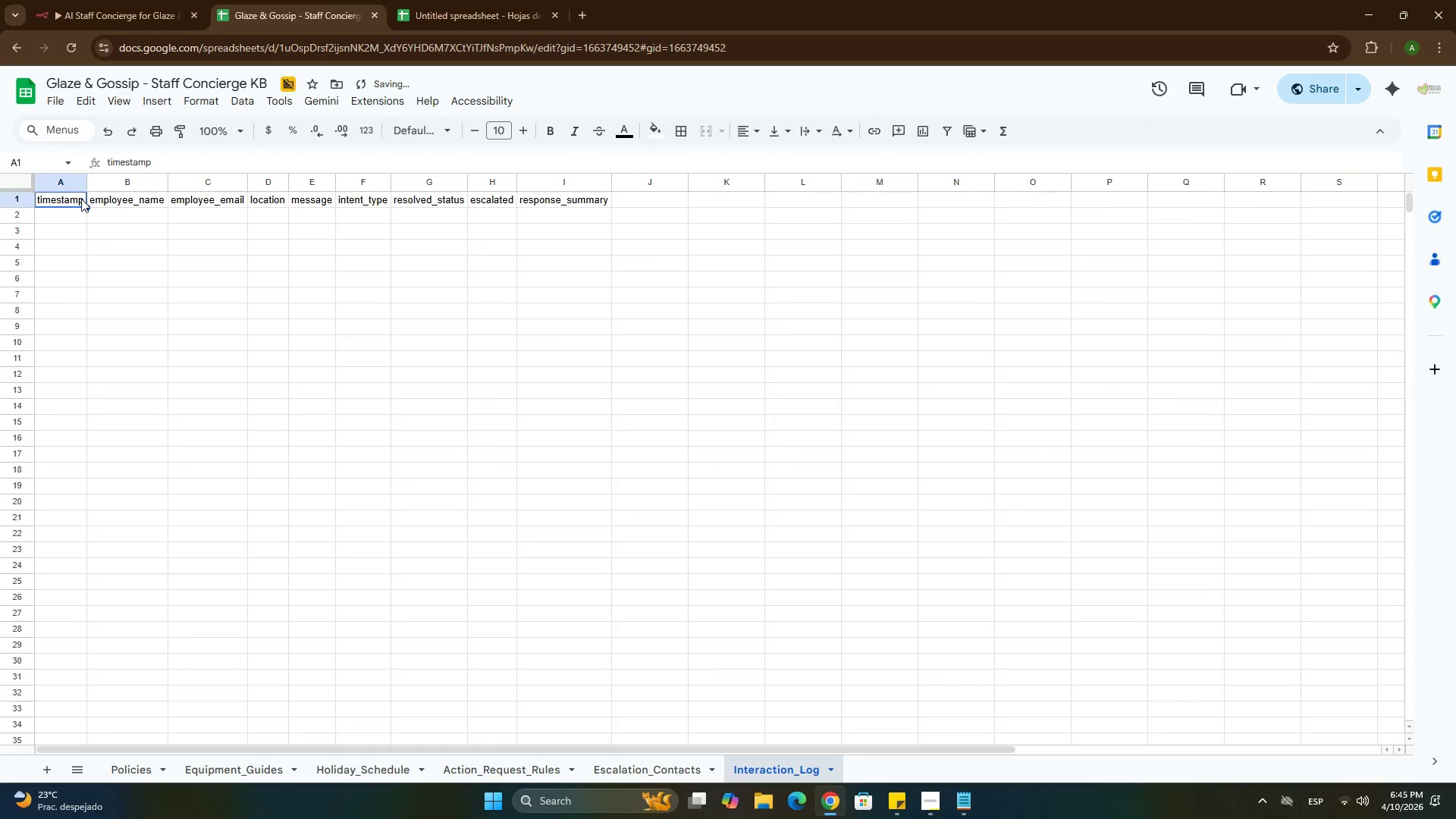 
double_click([81, 199])
 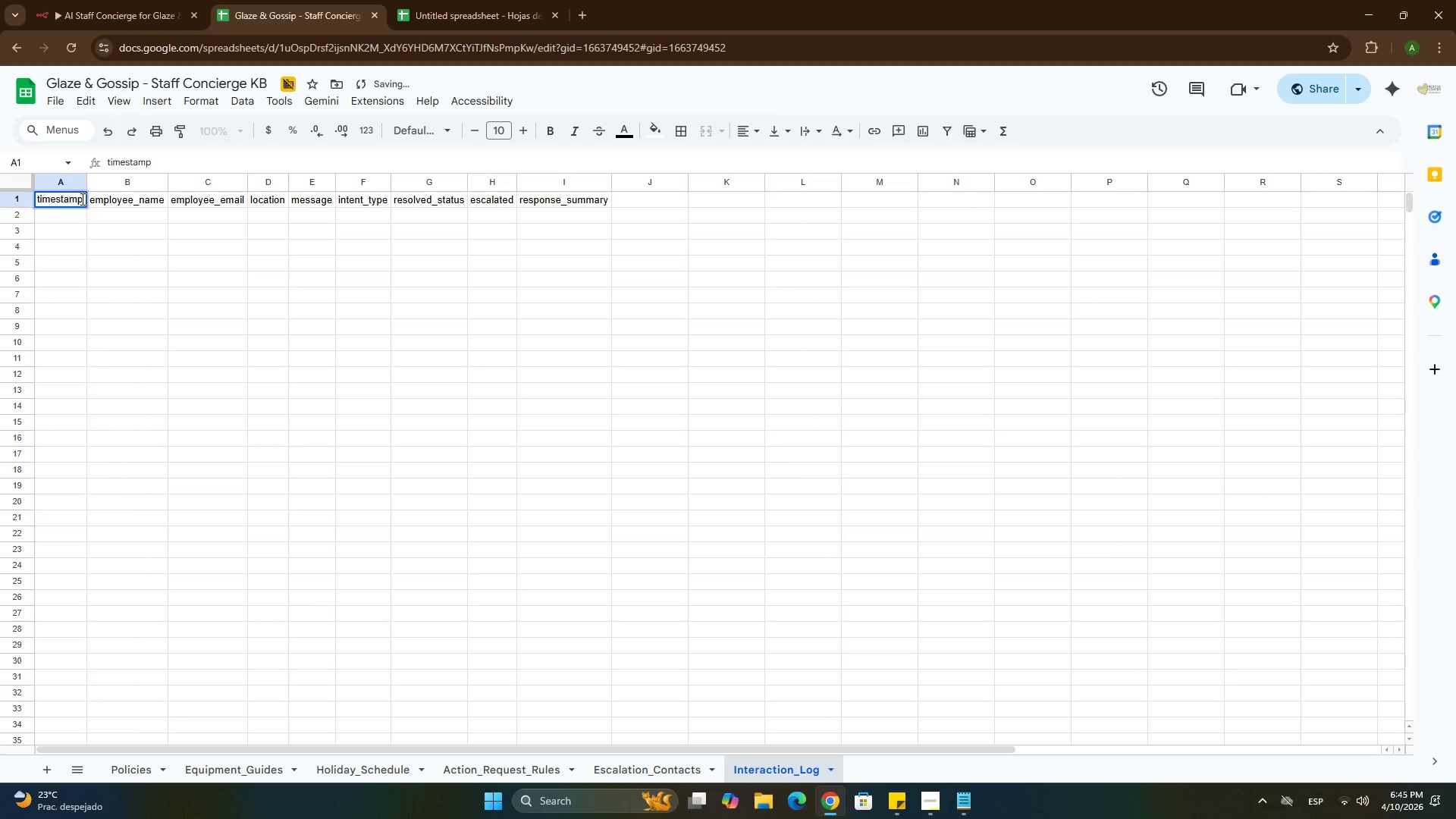 
key(Control+A)
 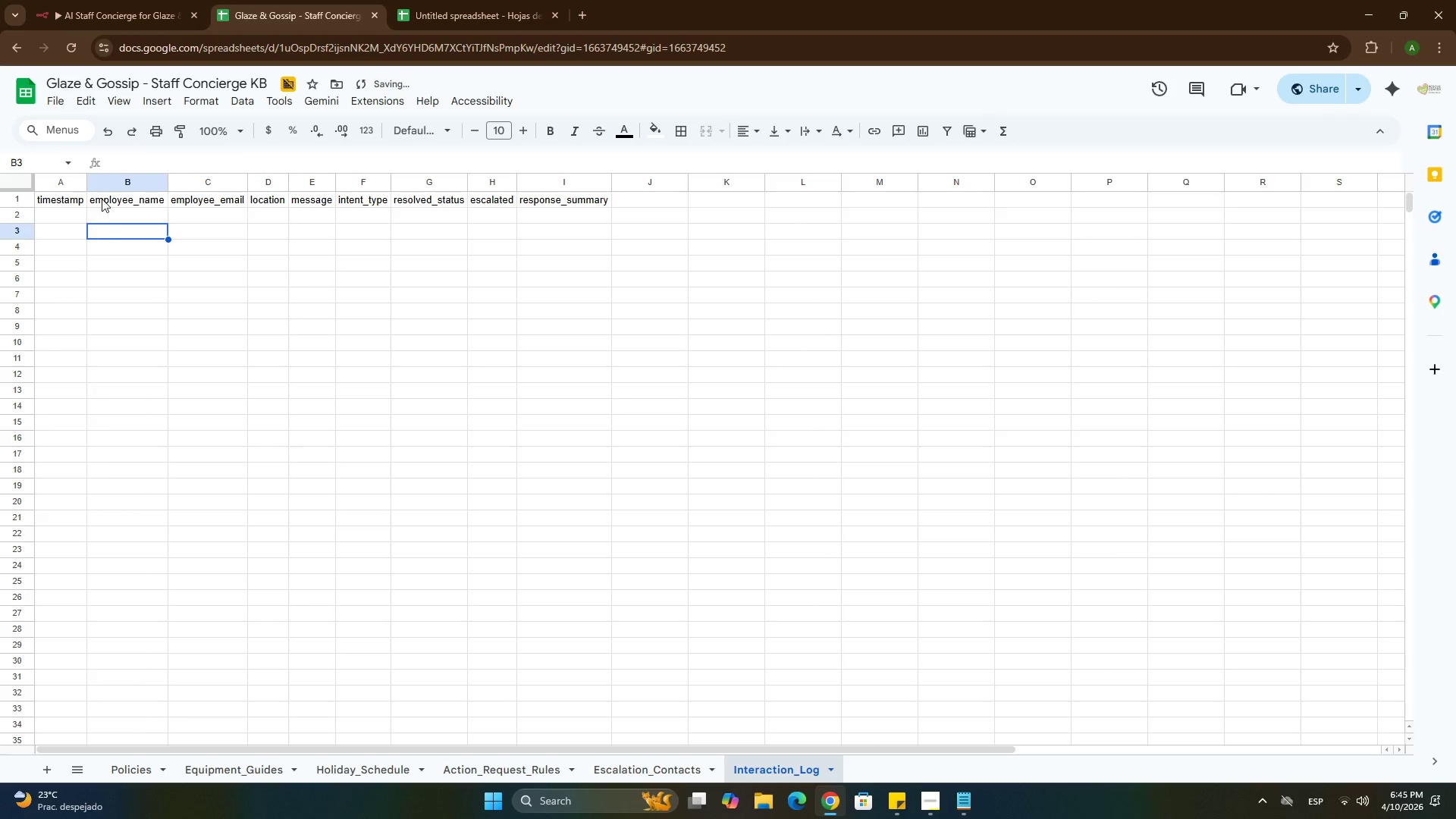 
double_click([102, 195])
 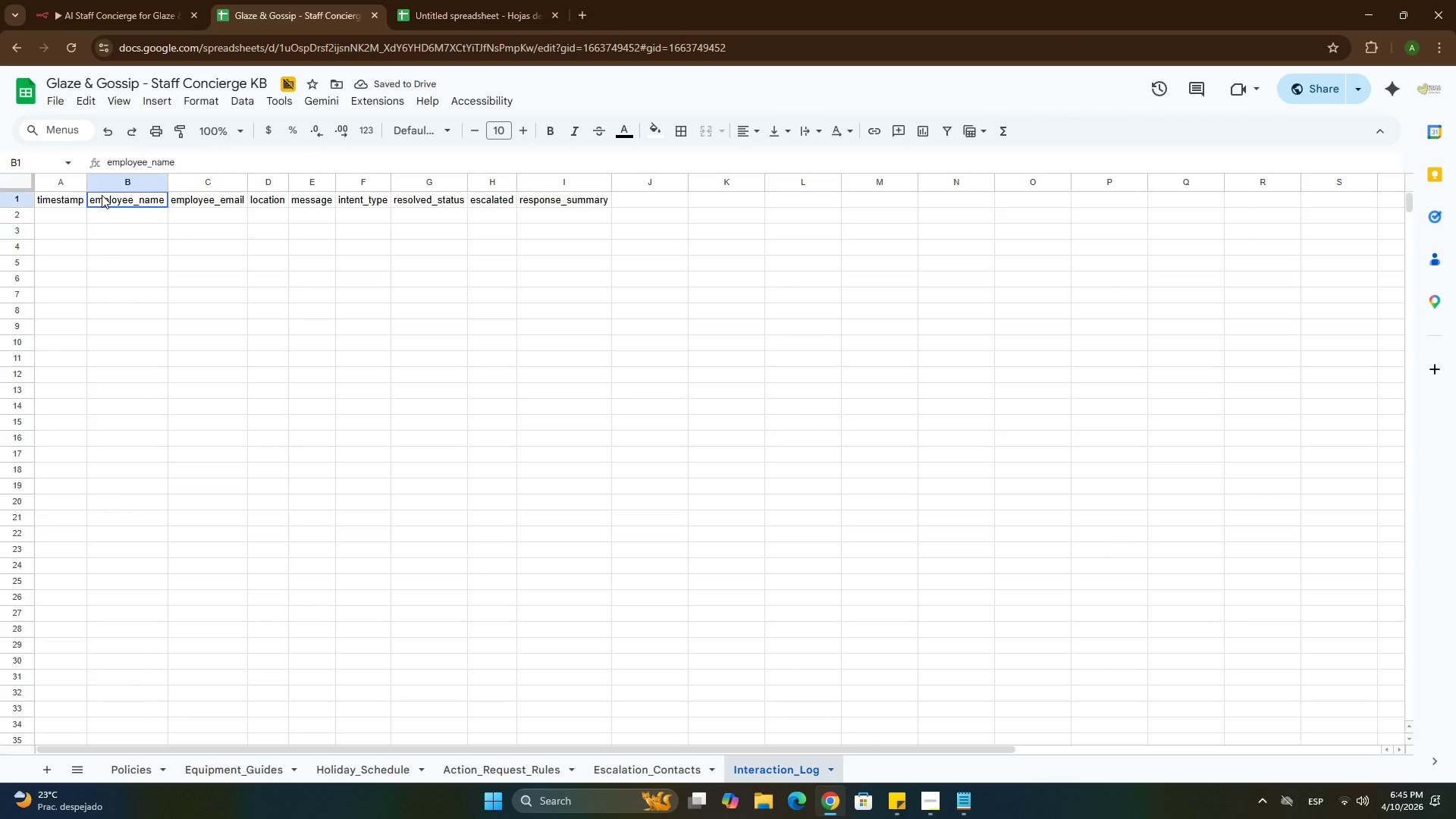 
key(Control+ControlLeft)
 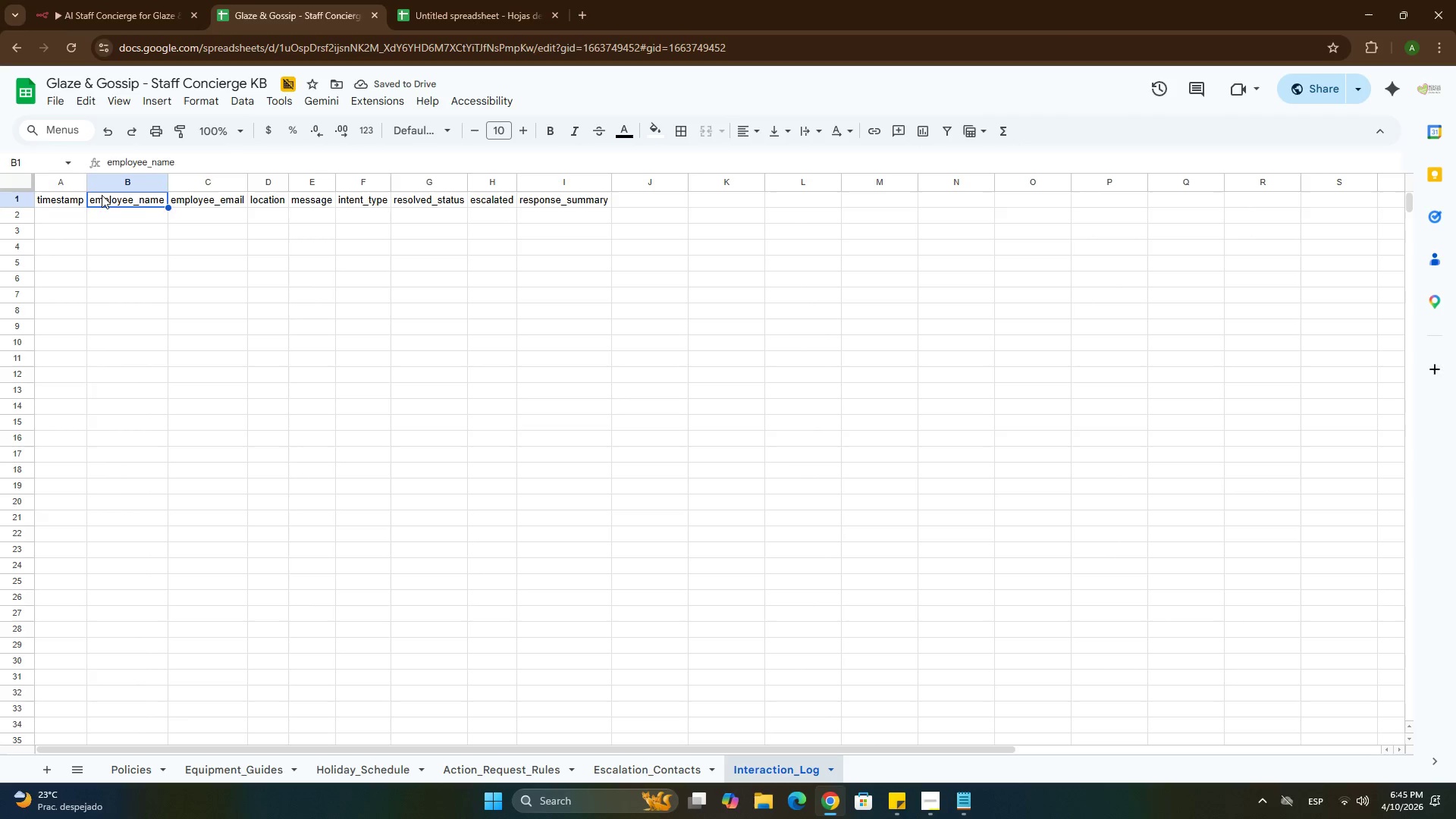 
key(Control+A)
 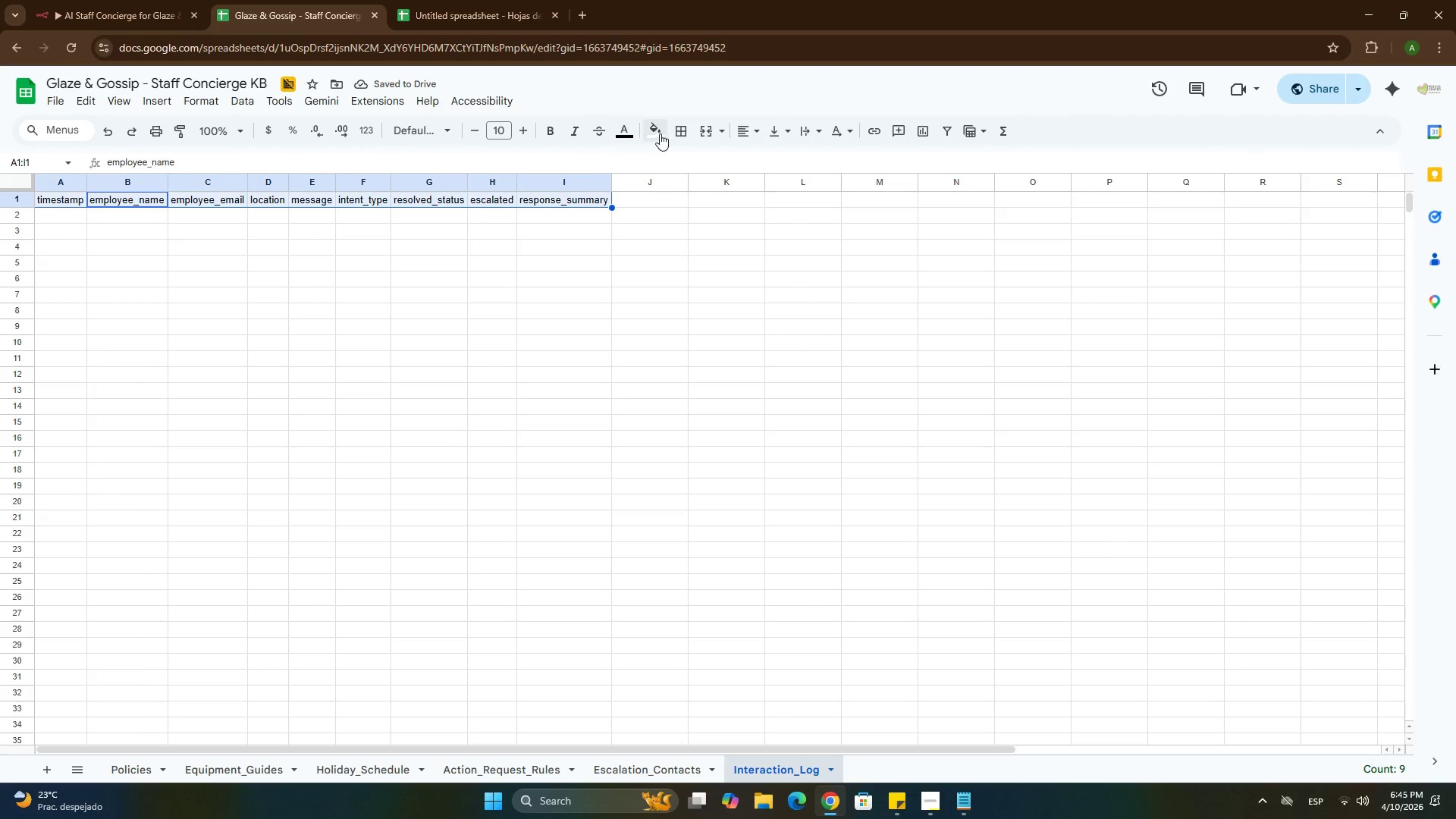 
left_click([677, 130])
 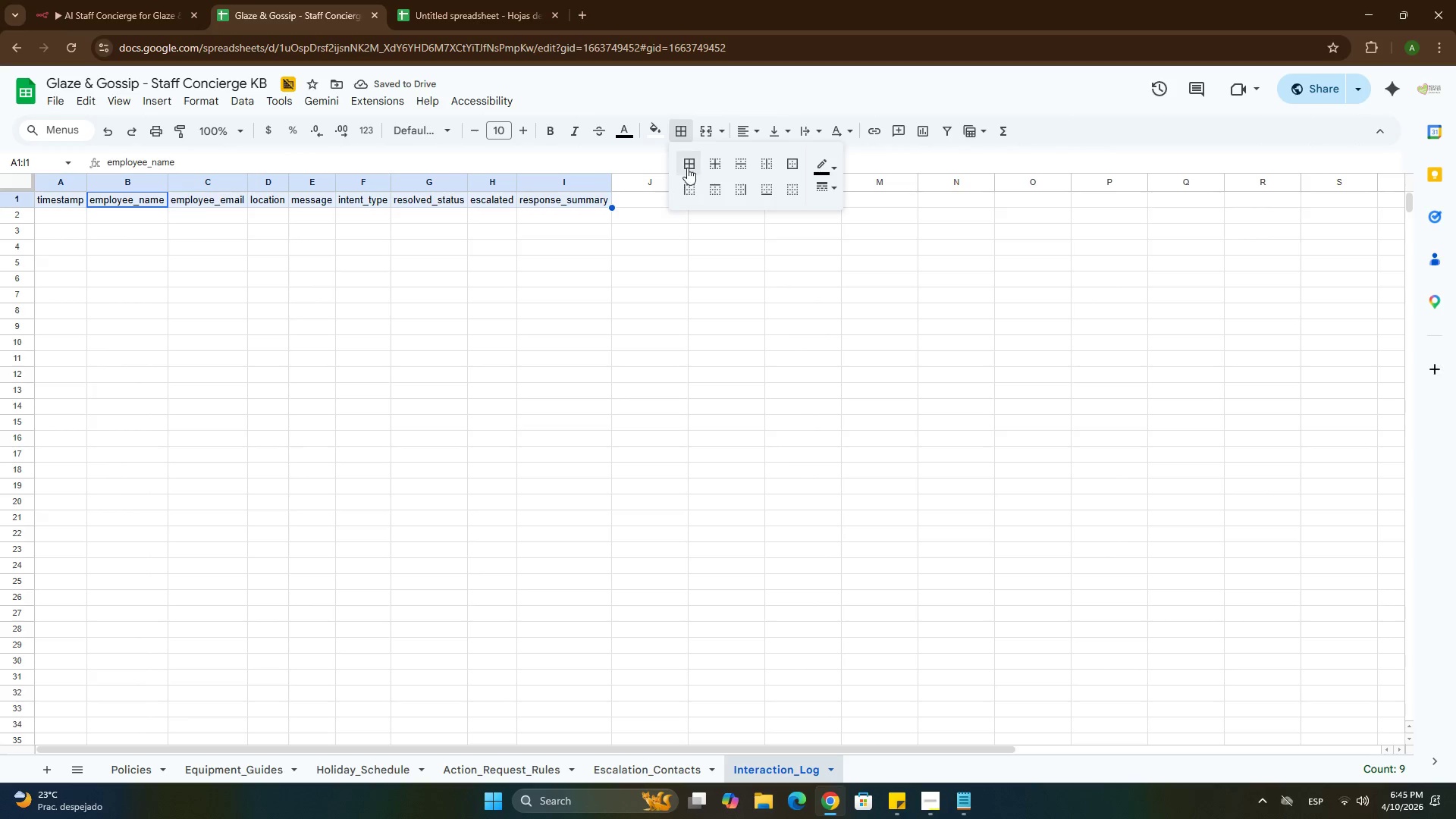 
left_click([687, 166])
 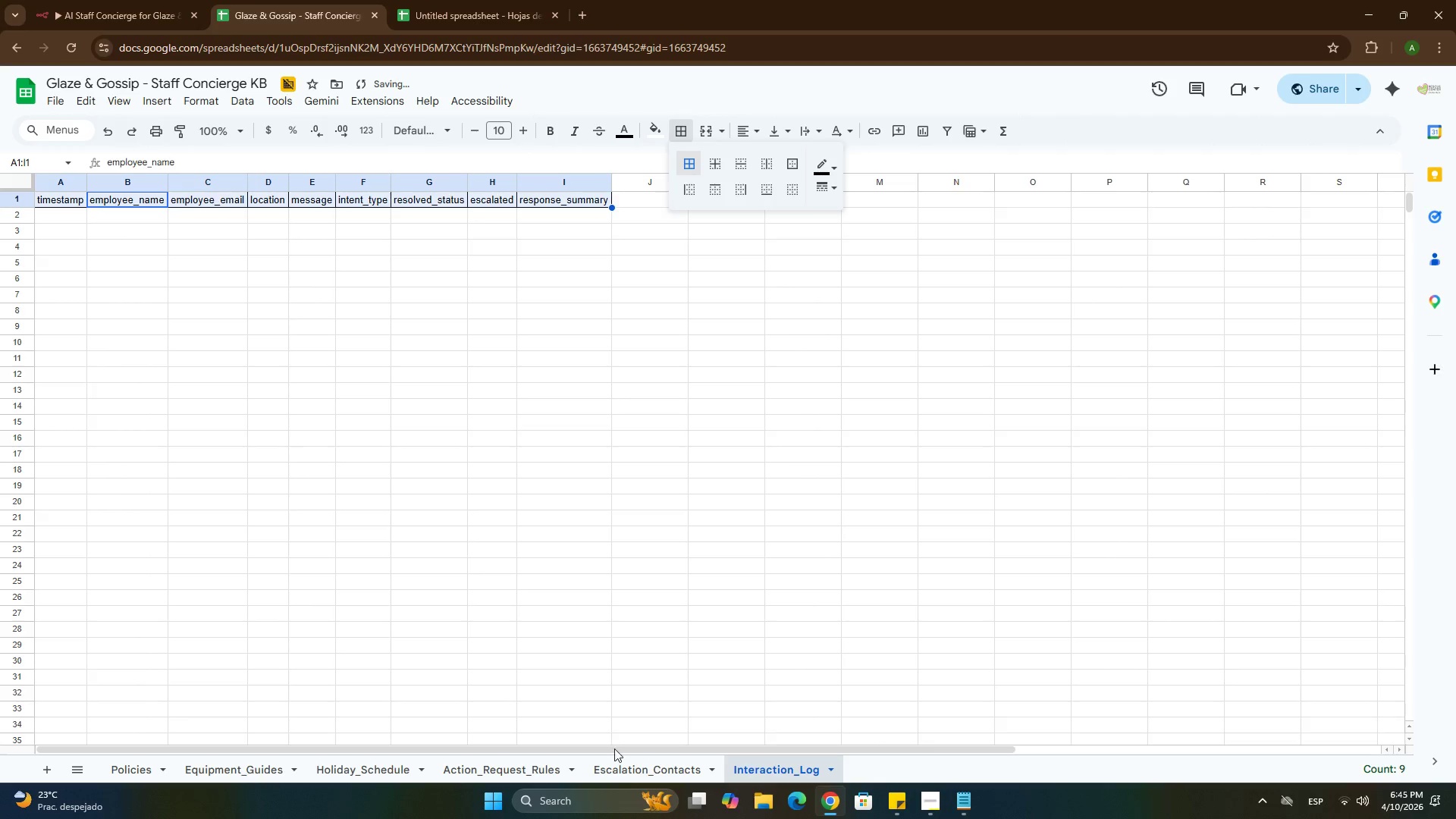 
left_click([625, 770])
 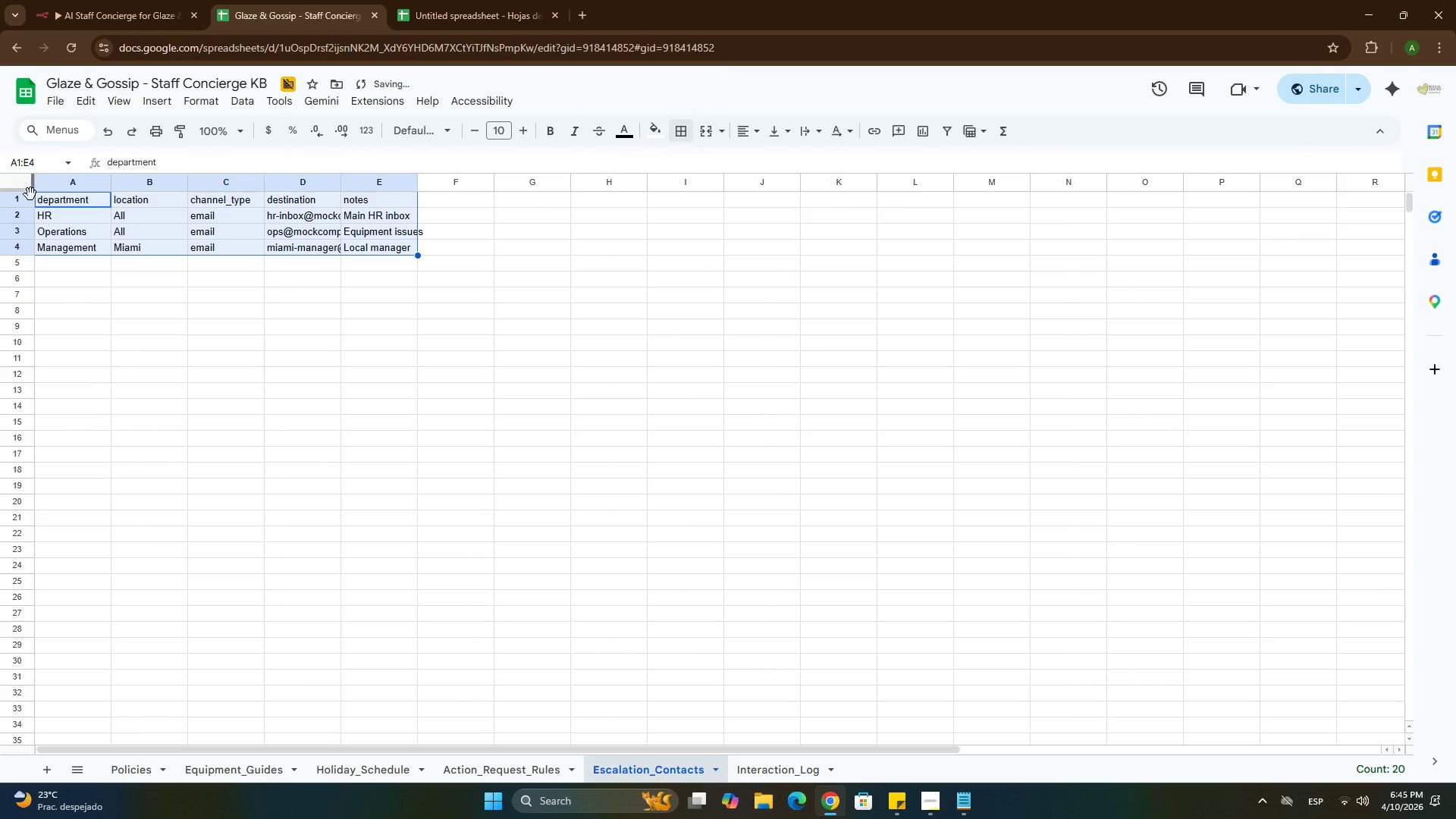 
left_click([30, 185])
 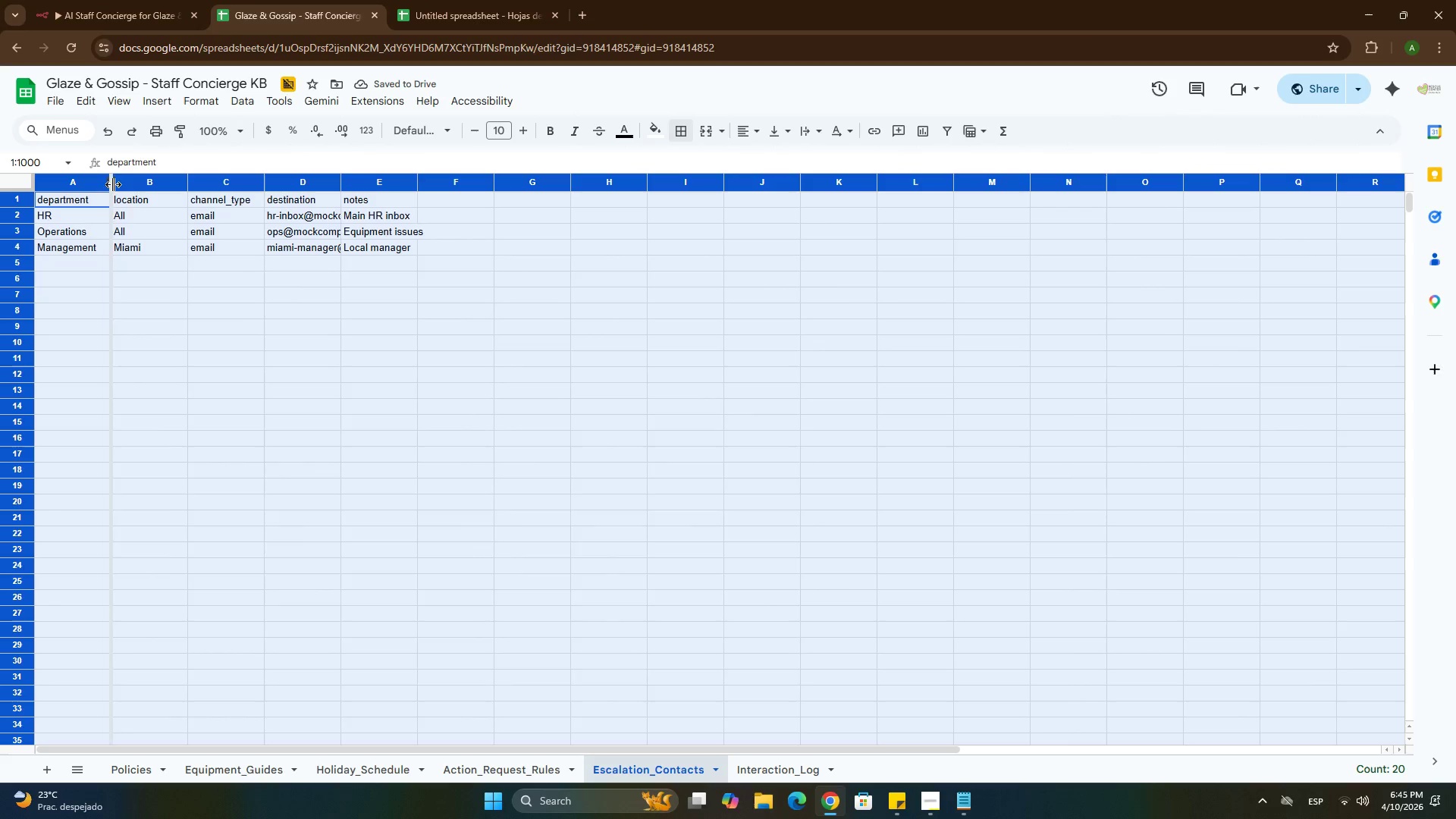 
double_click([113, 184])
 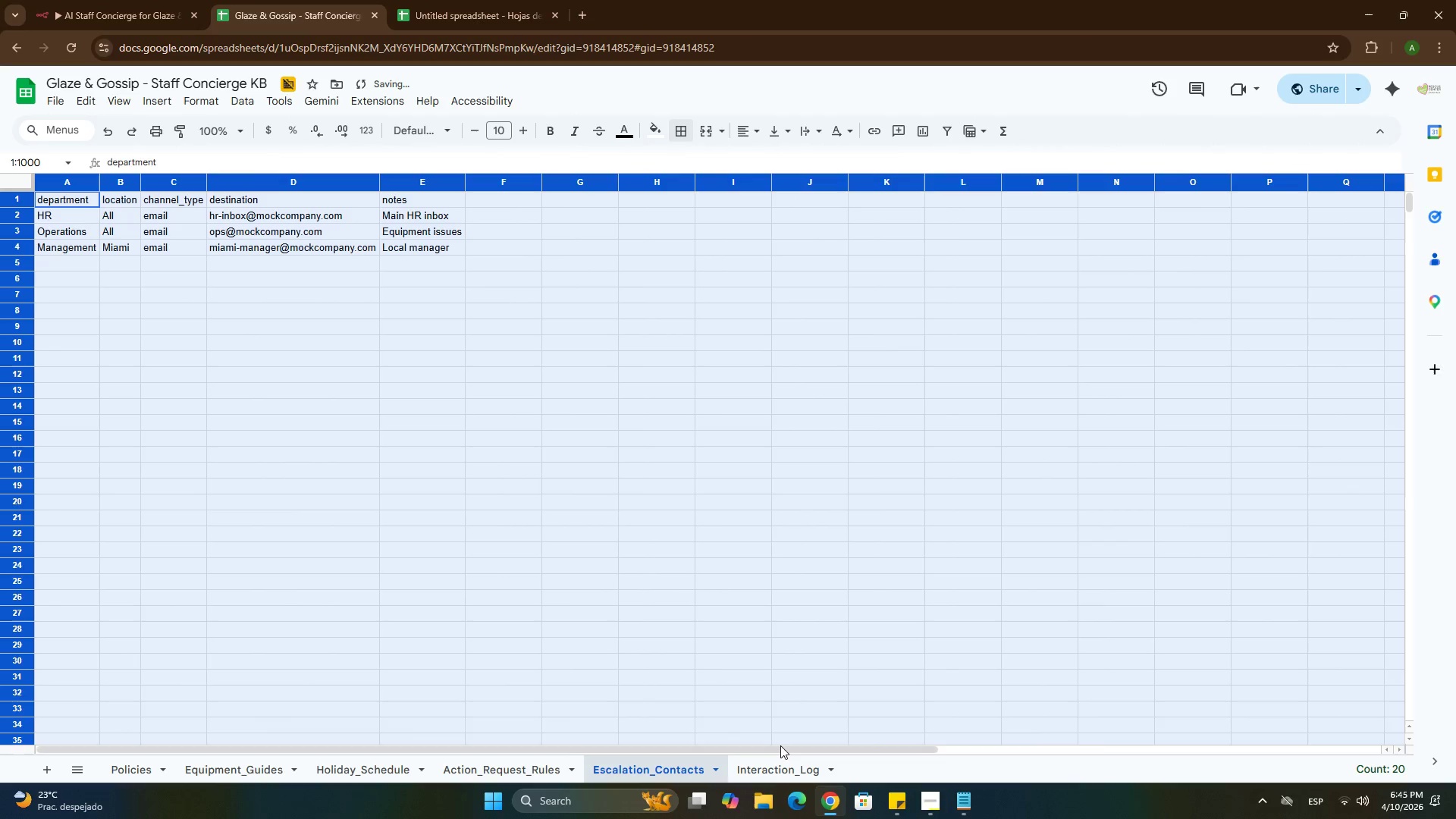 
left_click([779, 769])
 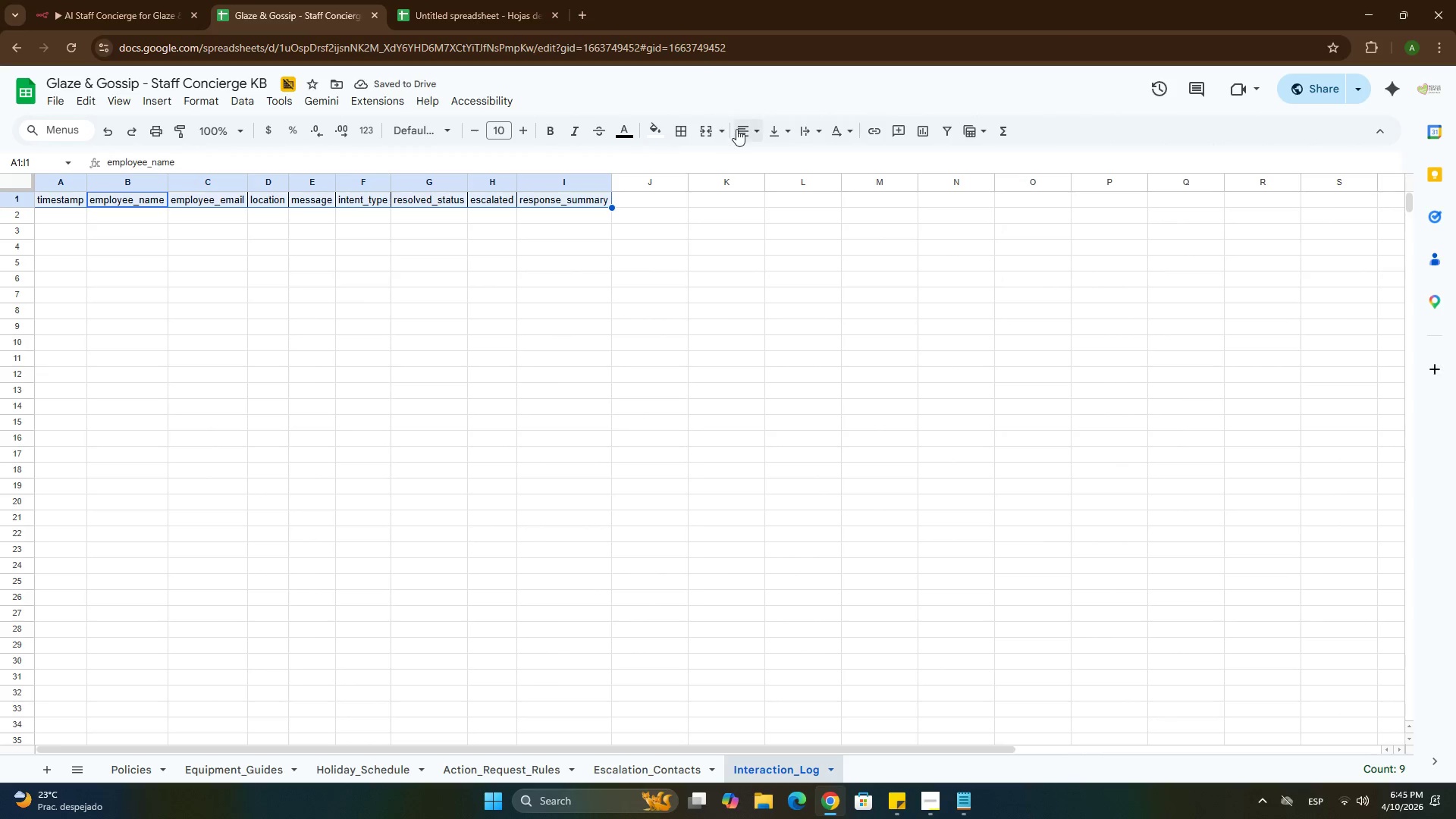 
left_click([742, 127])
 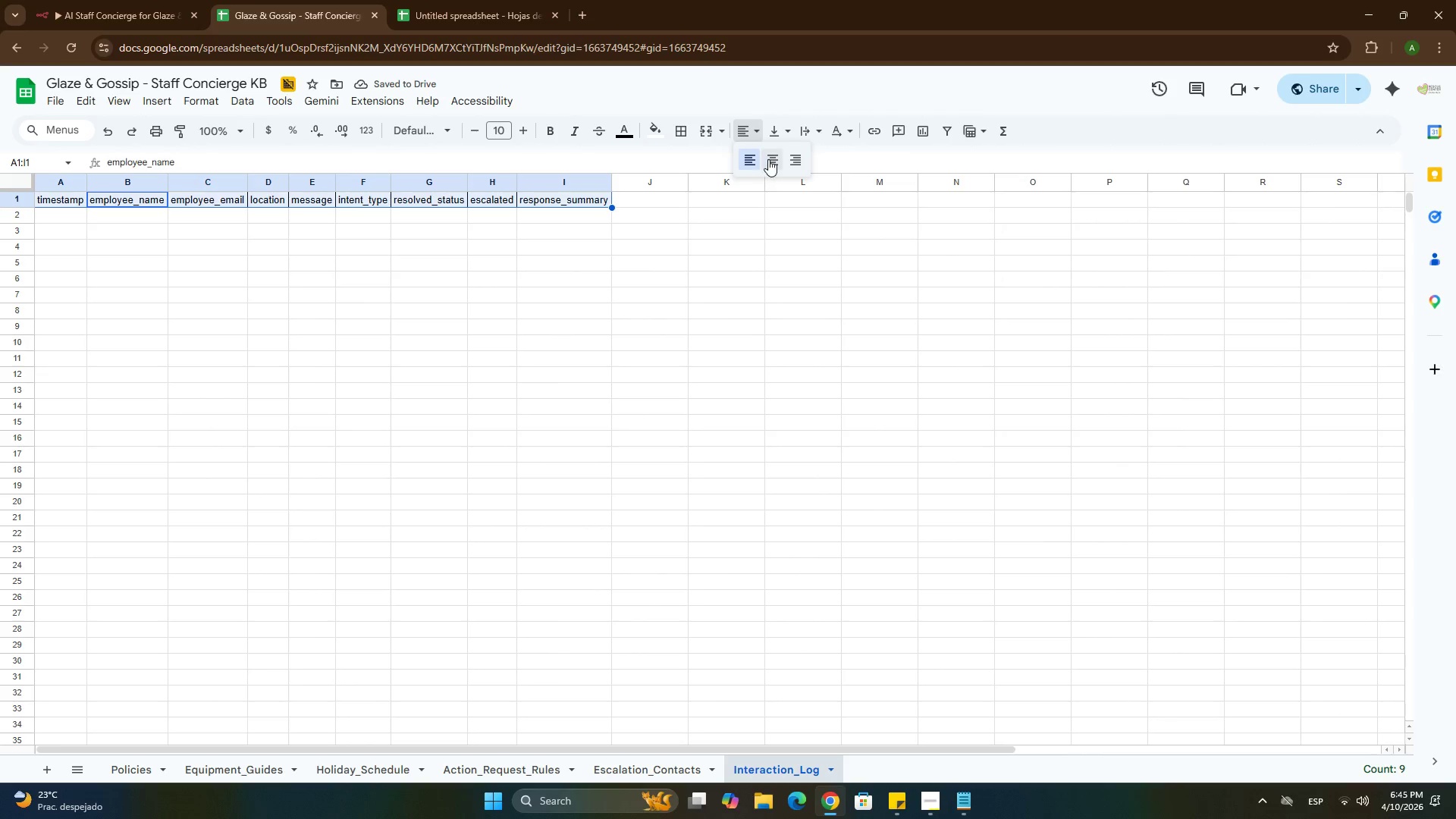 
left_click([769, 159])
 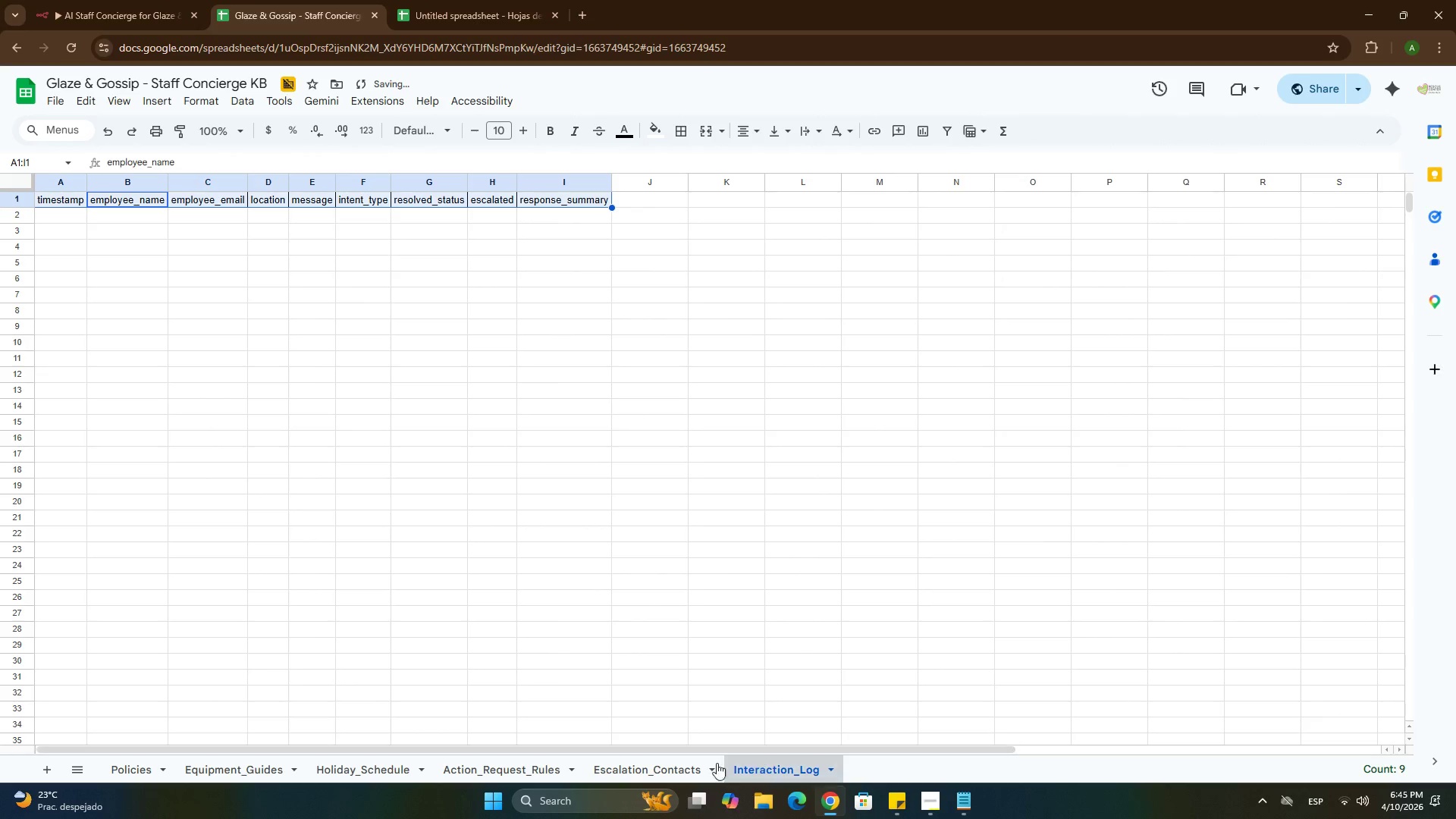 
left_click([675, 764])
 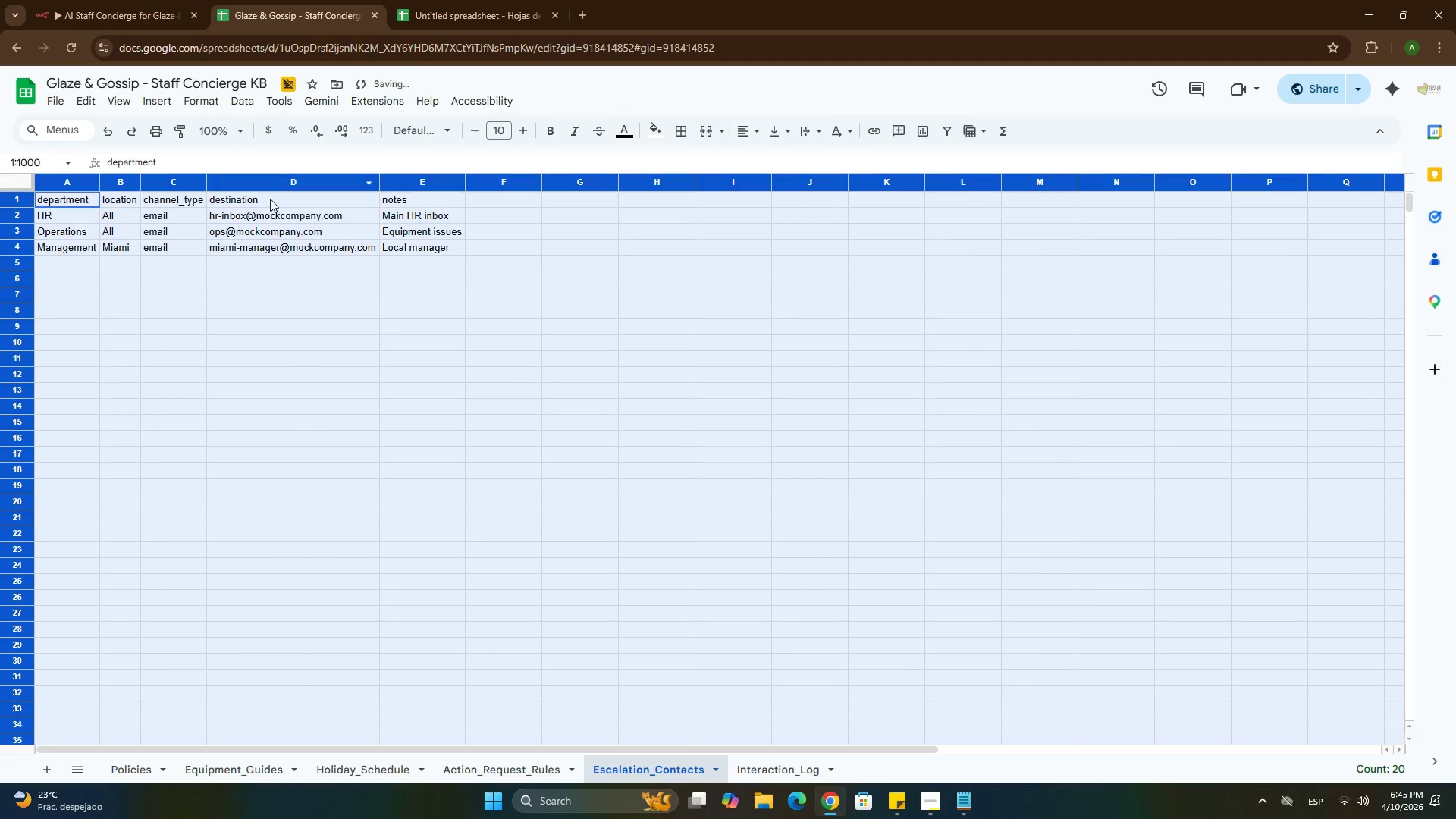 
left_click([258, 221])
 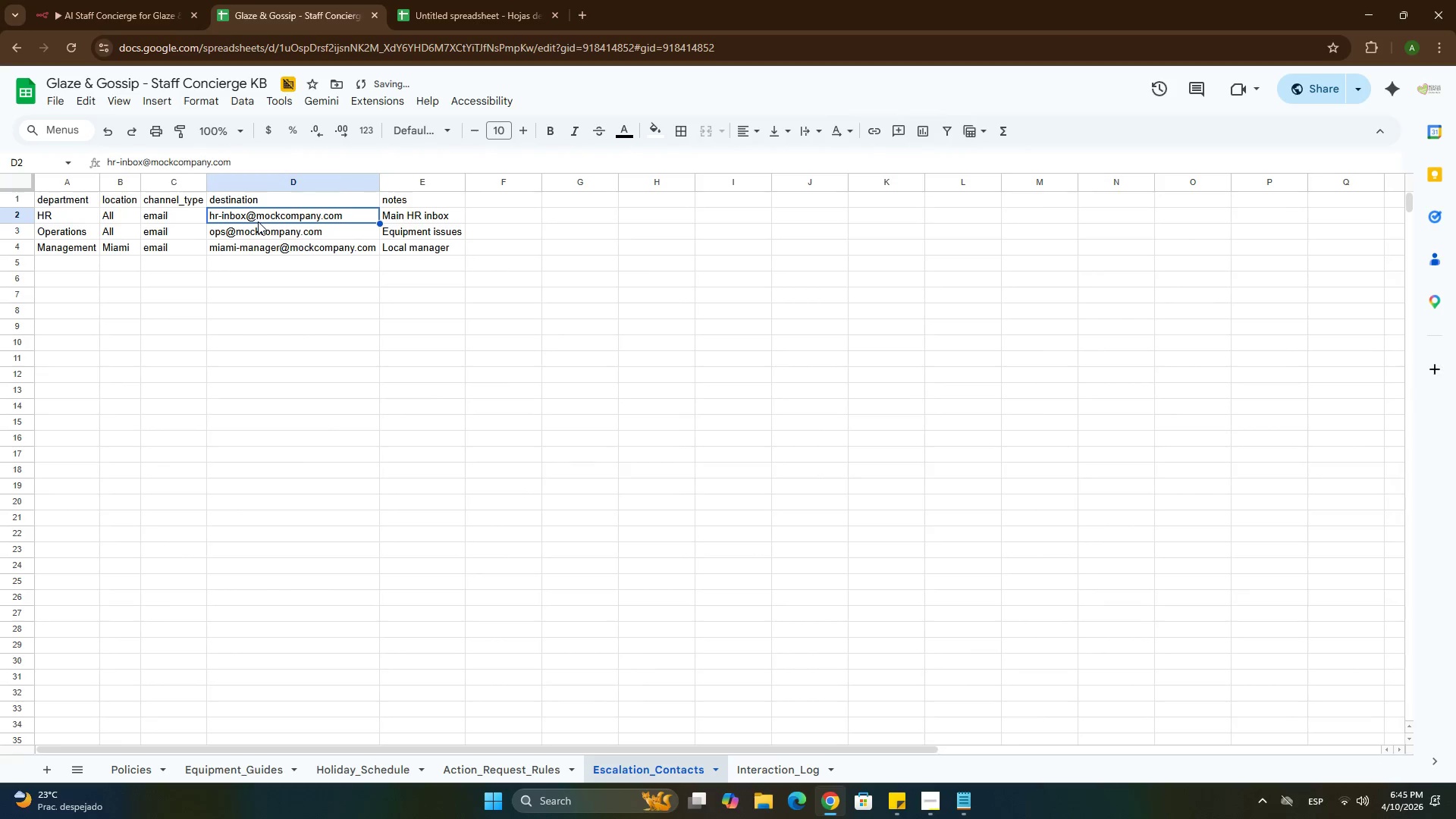 
key(Control+A)
 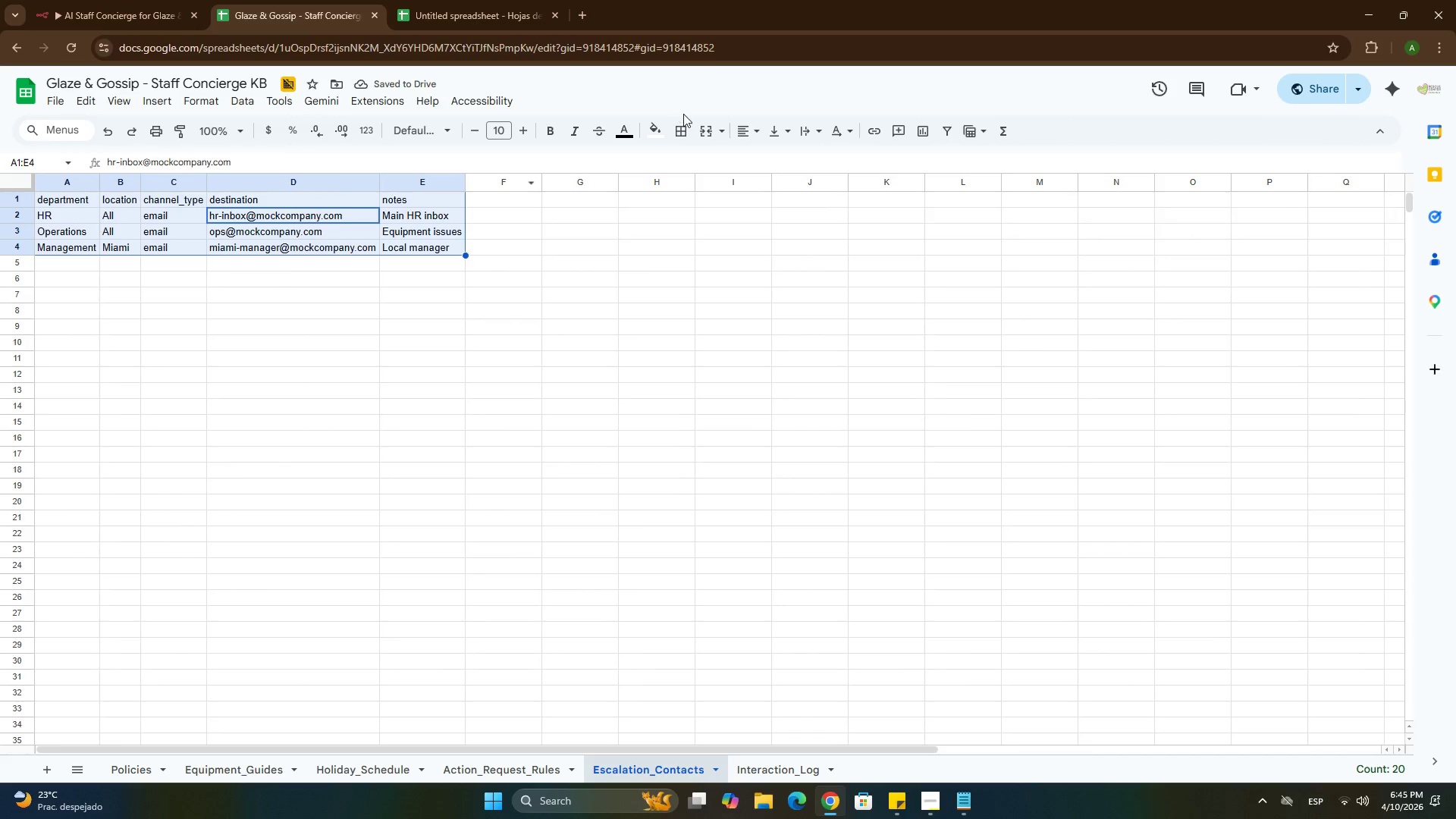 
left_click([674, 130])
 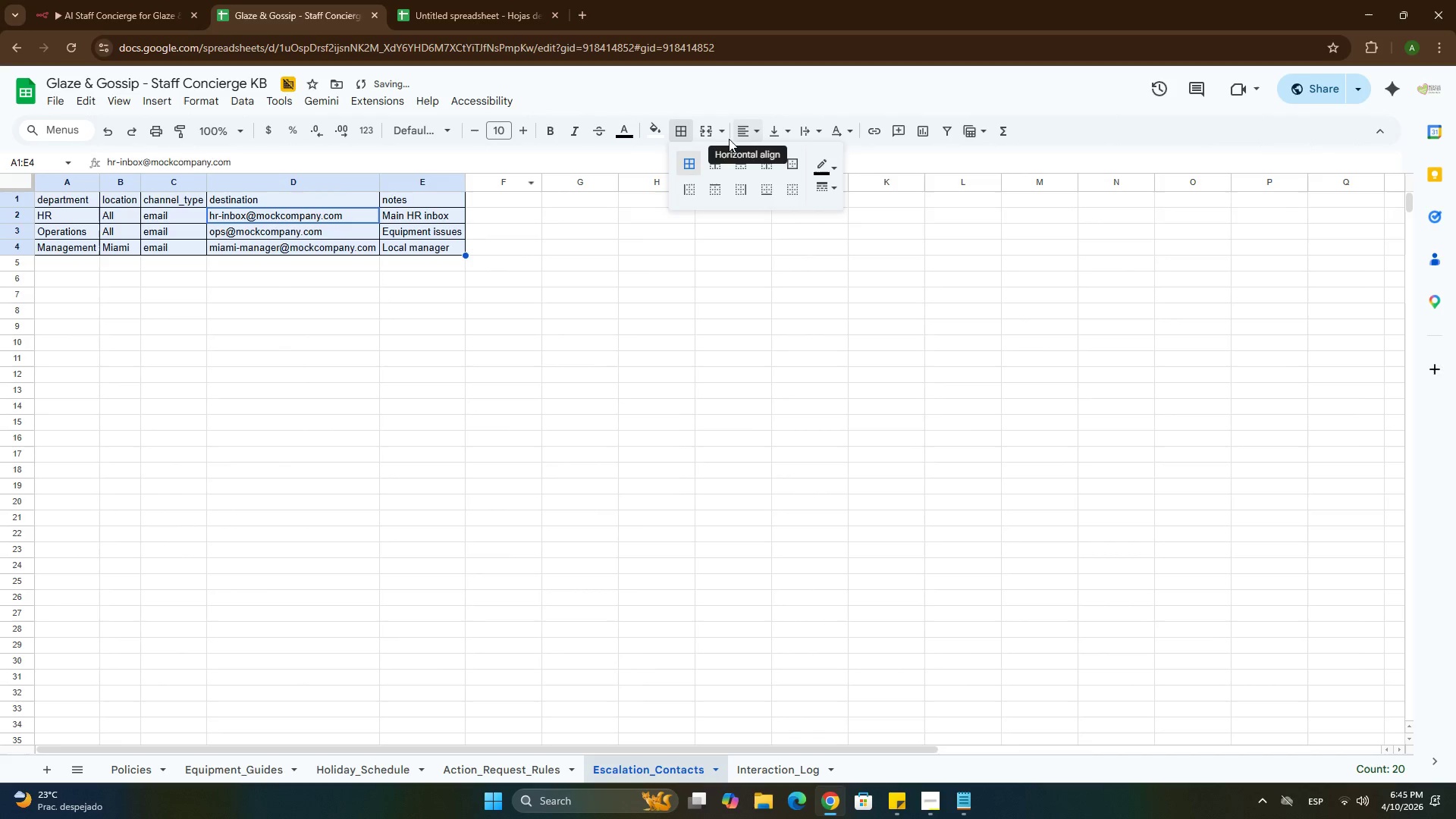 
left_click([739, 133])
 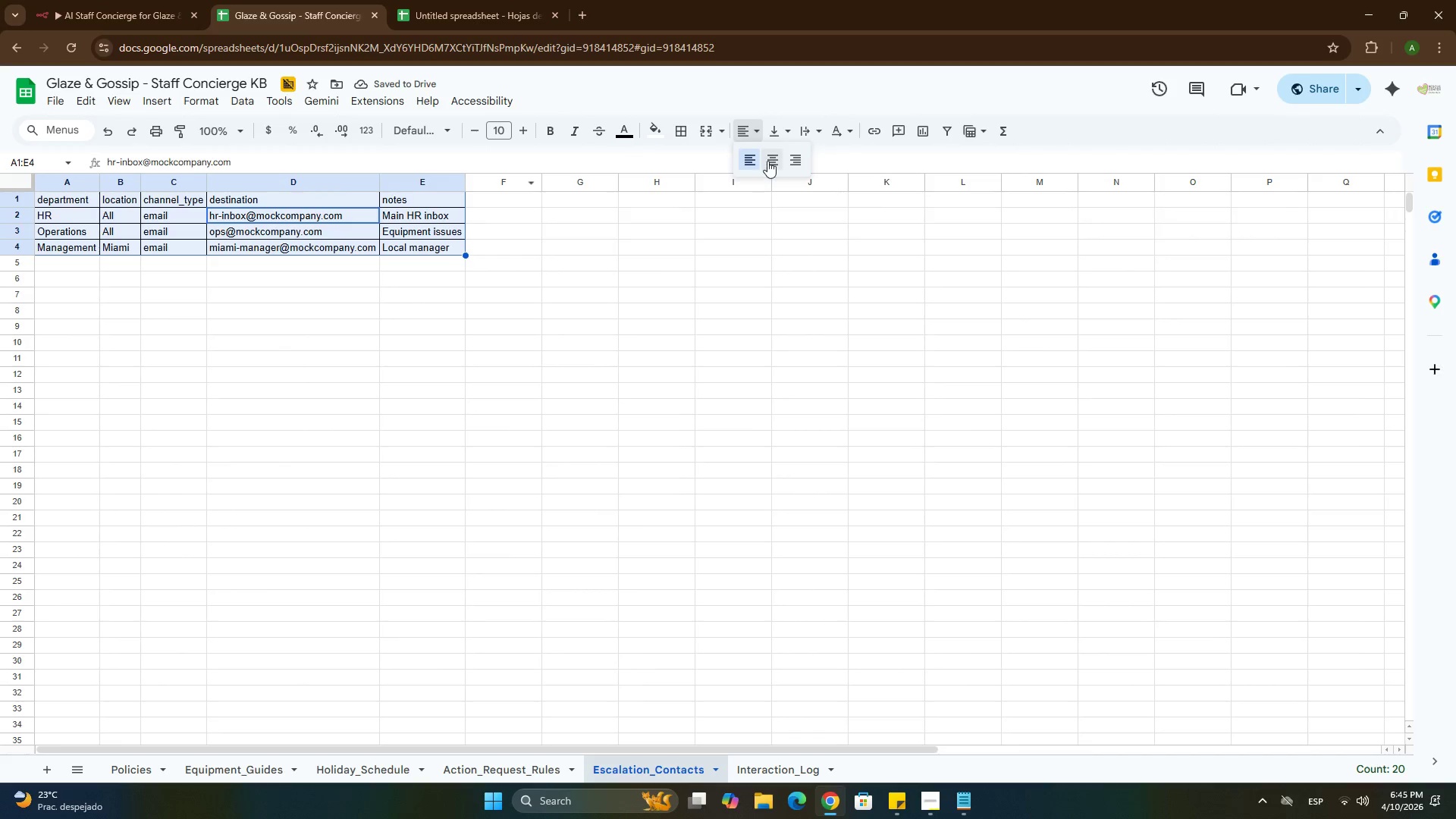 
left_click([769, 160])
 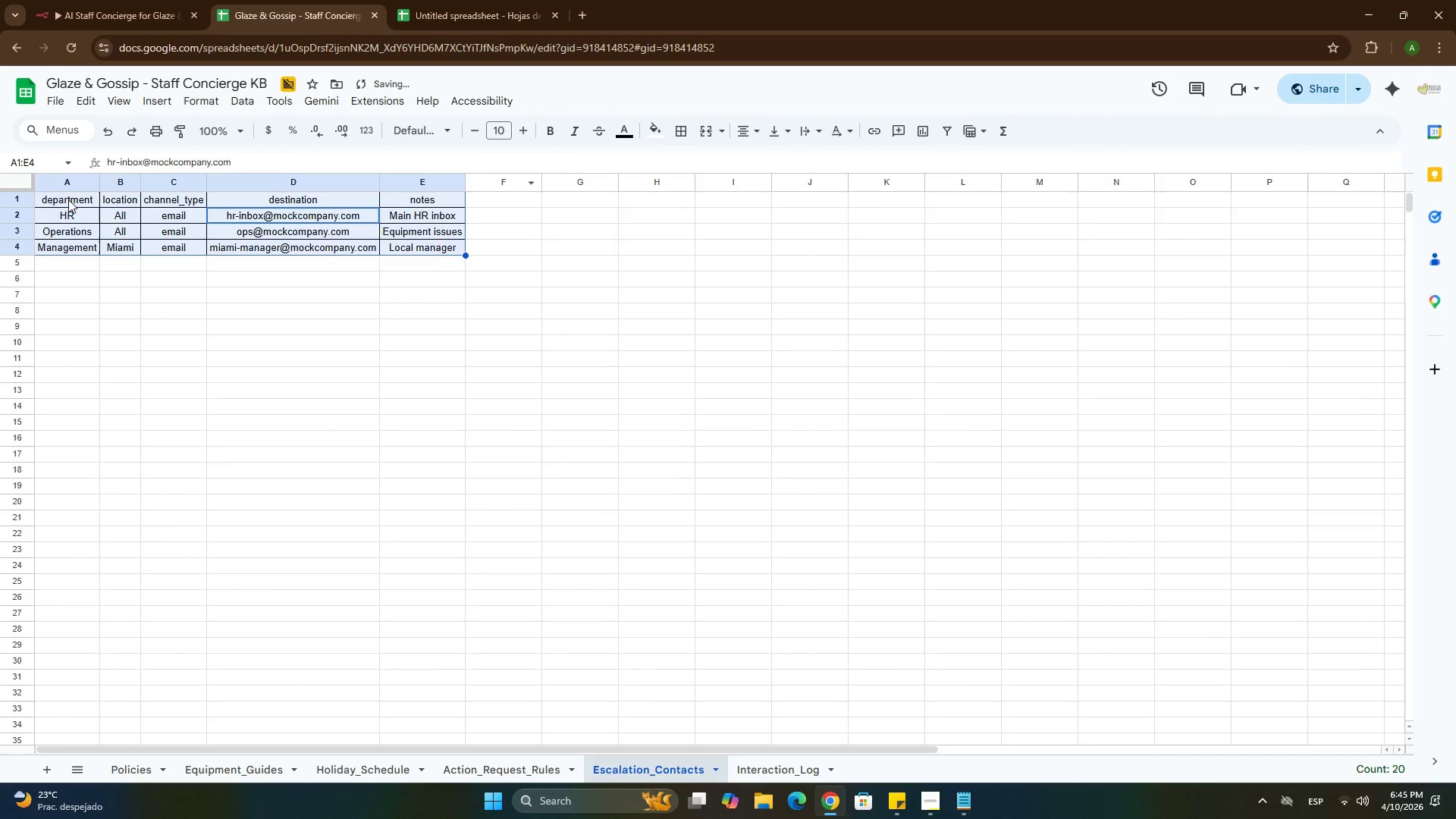 
left_click_drag(start_coordinate=[68, 199], to_coordinate=[407, 193])
 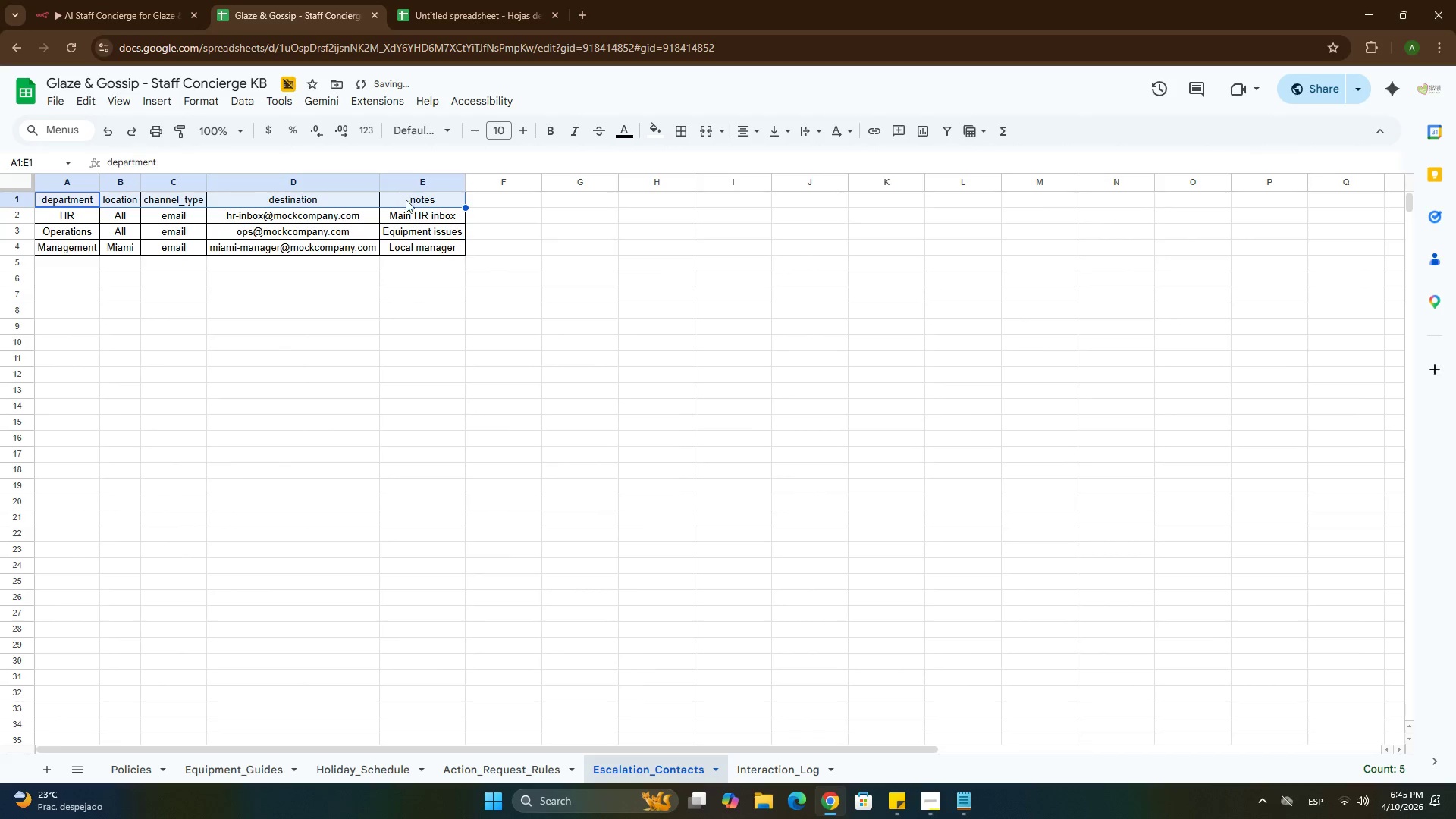 
key(Control+B)
 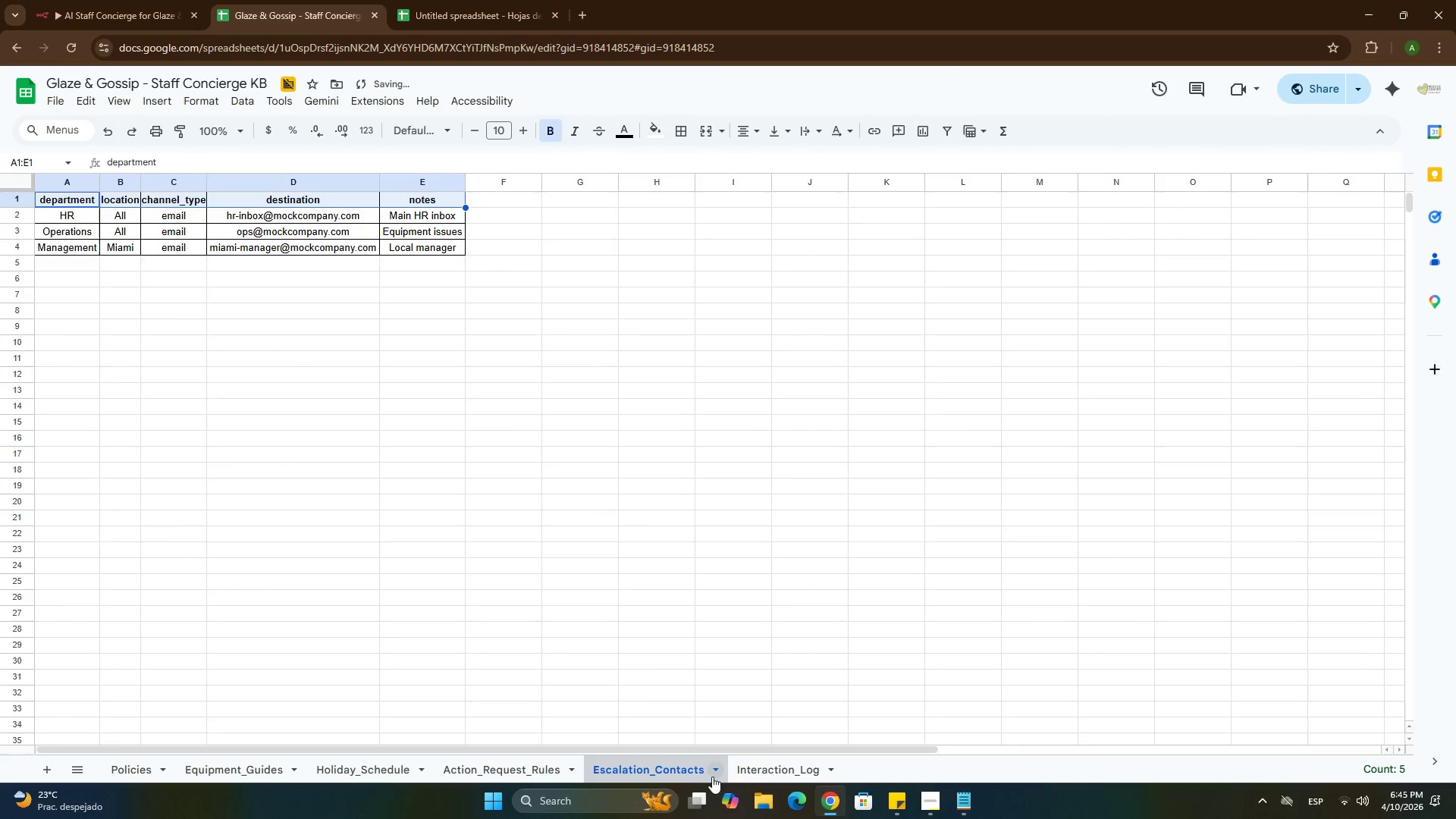 
left_click([741, 772])
 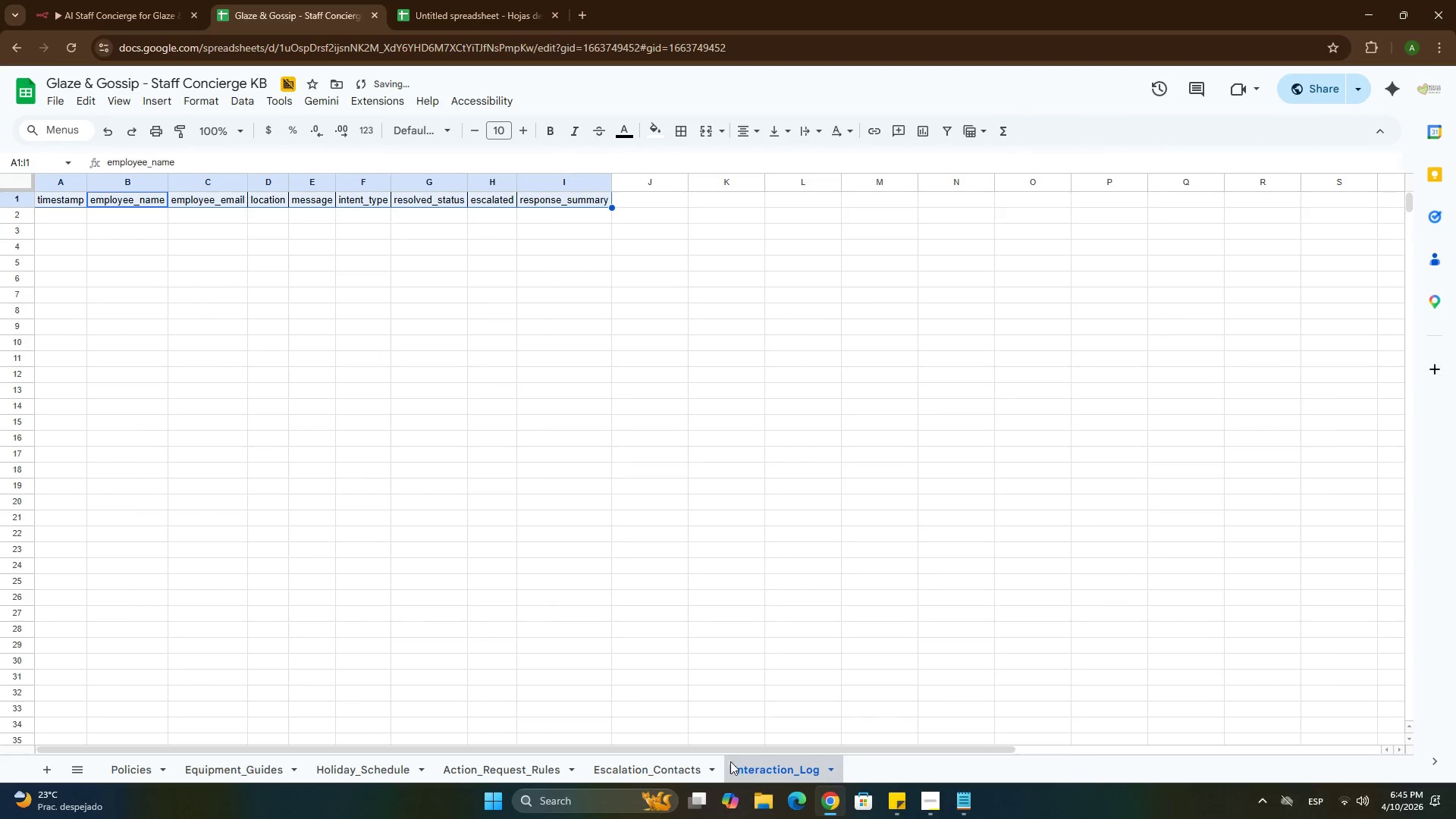 
key(Control+ControlLeft)
 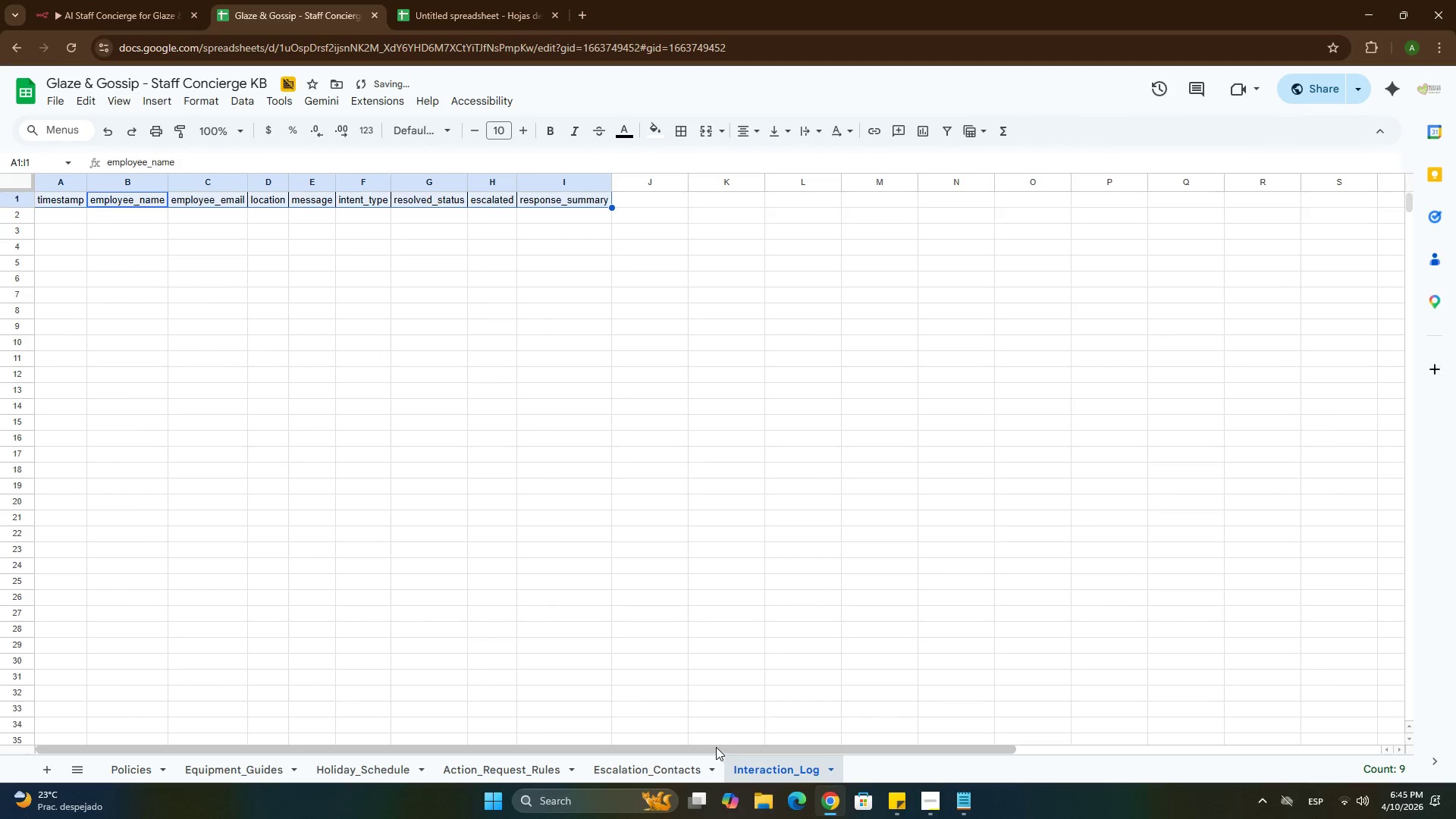 
key(Control+B)
 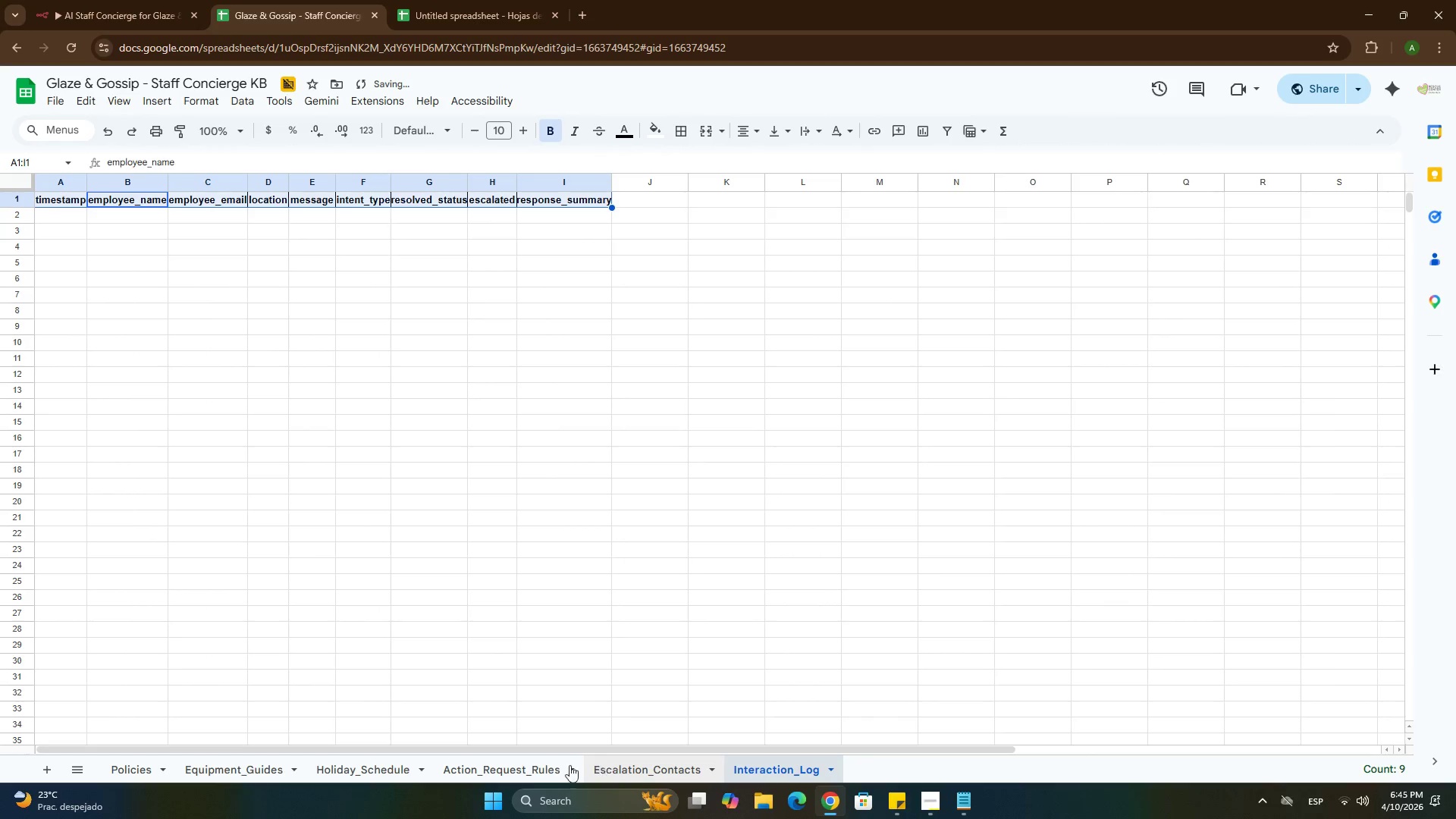 
left_click([525, 767])
 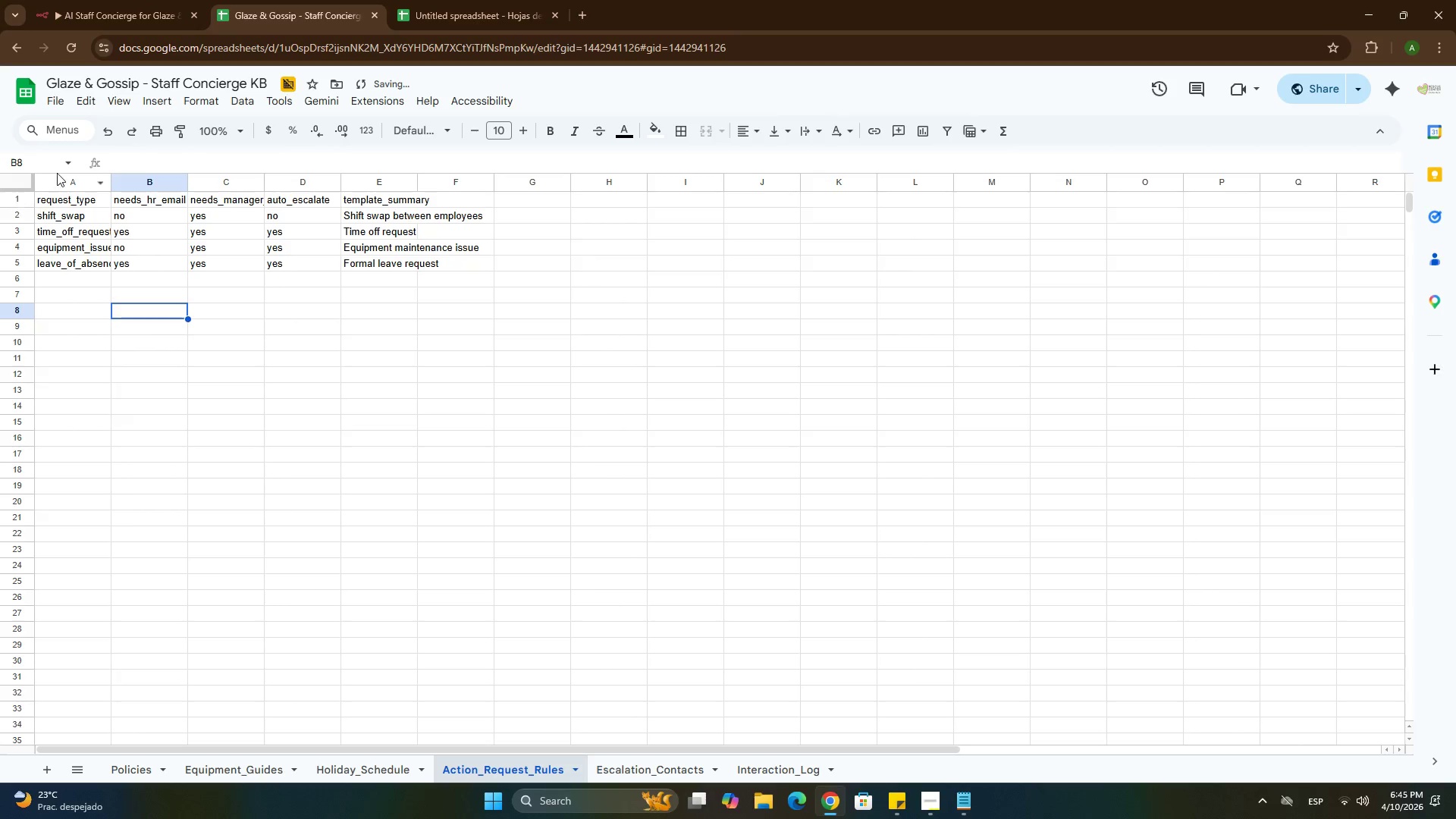 
left_click([106, 219])
 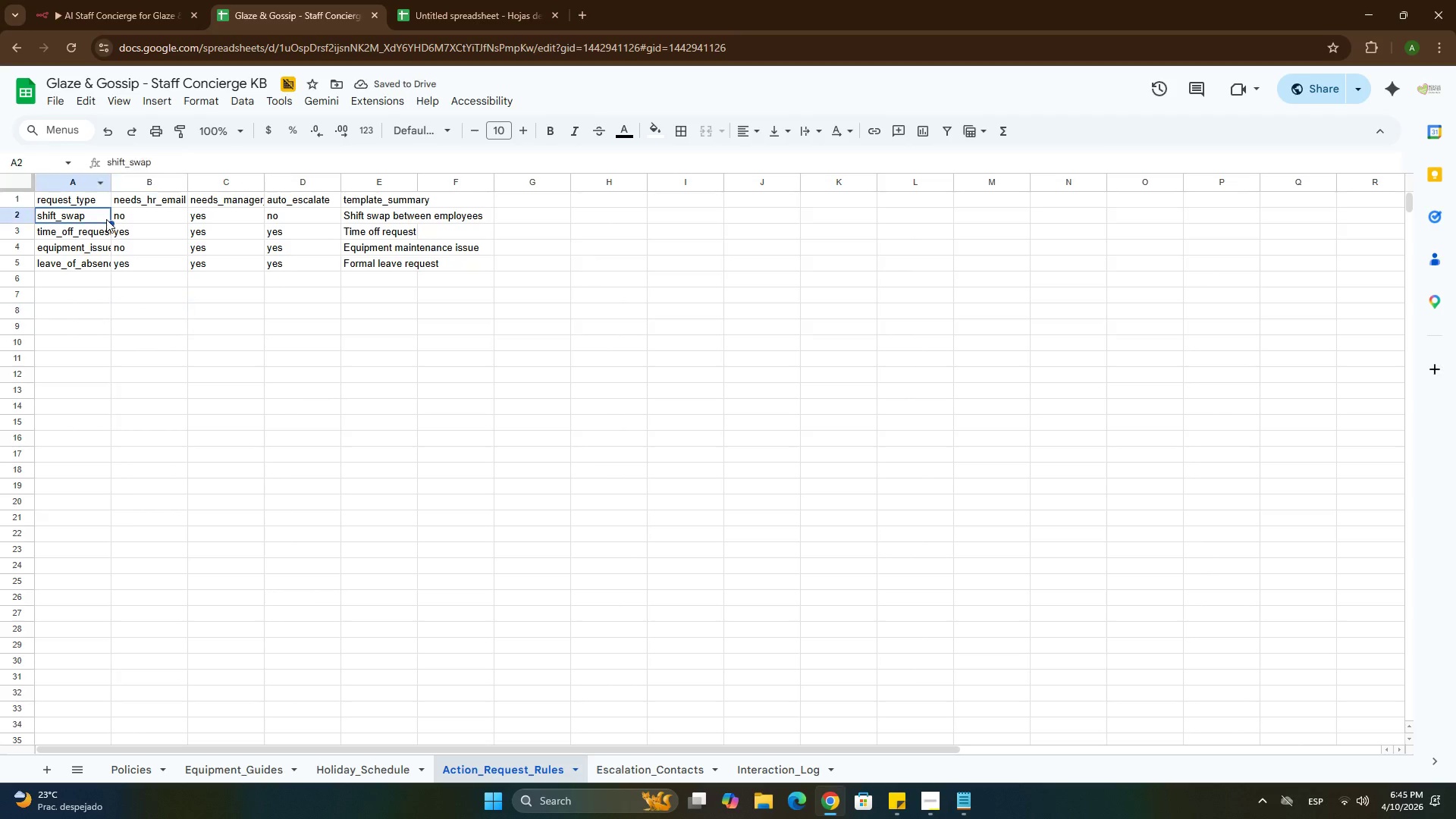 
key(Control+ControlLeft)
 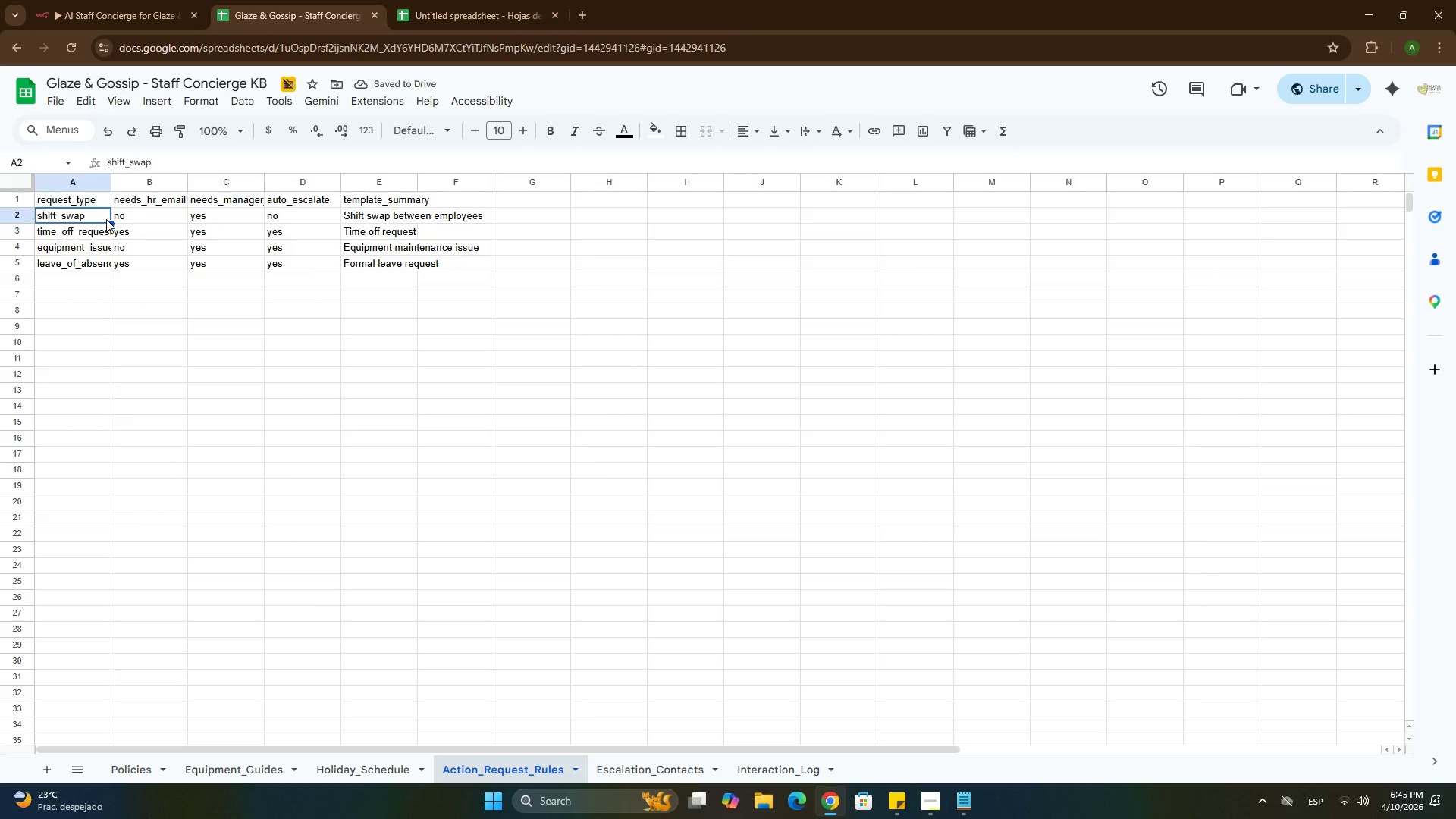 
key(Control+A)
 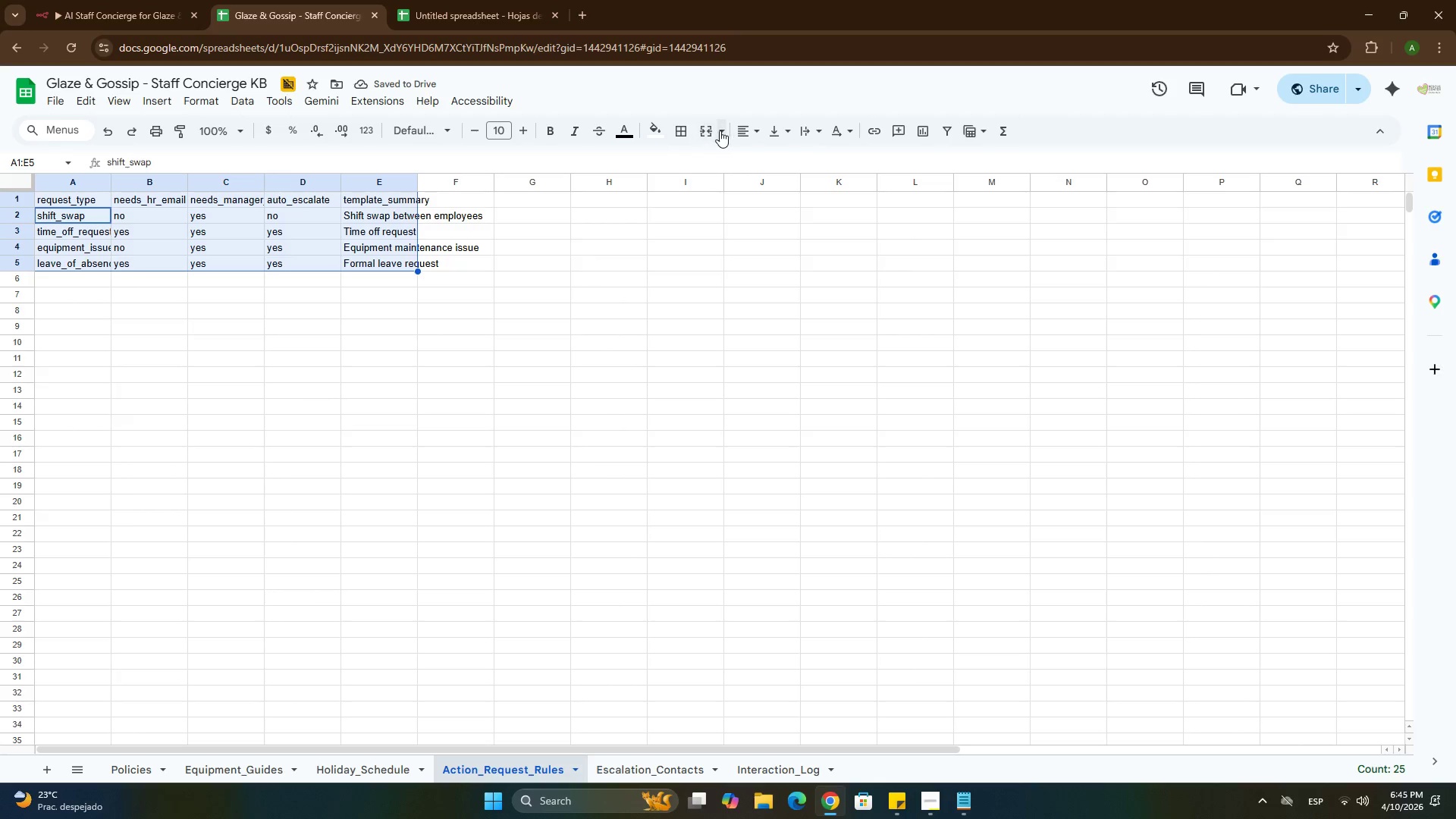 
left_click_drag(start_coordinate=[732, 130], to_coordinate=[736, 129])
 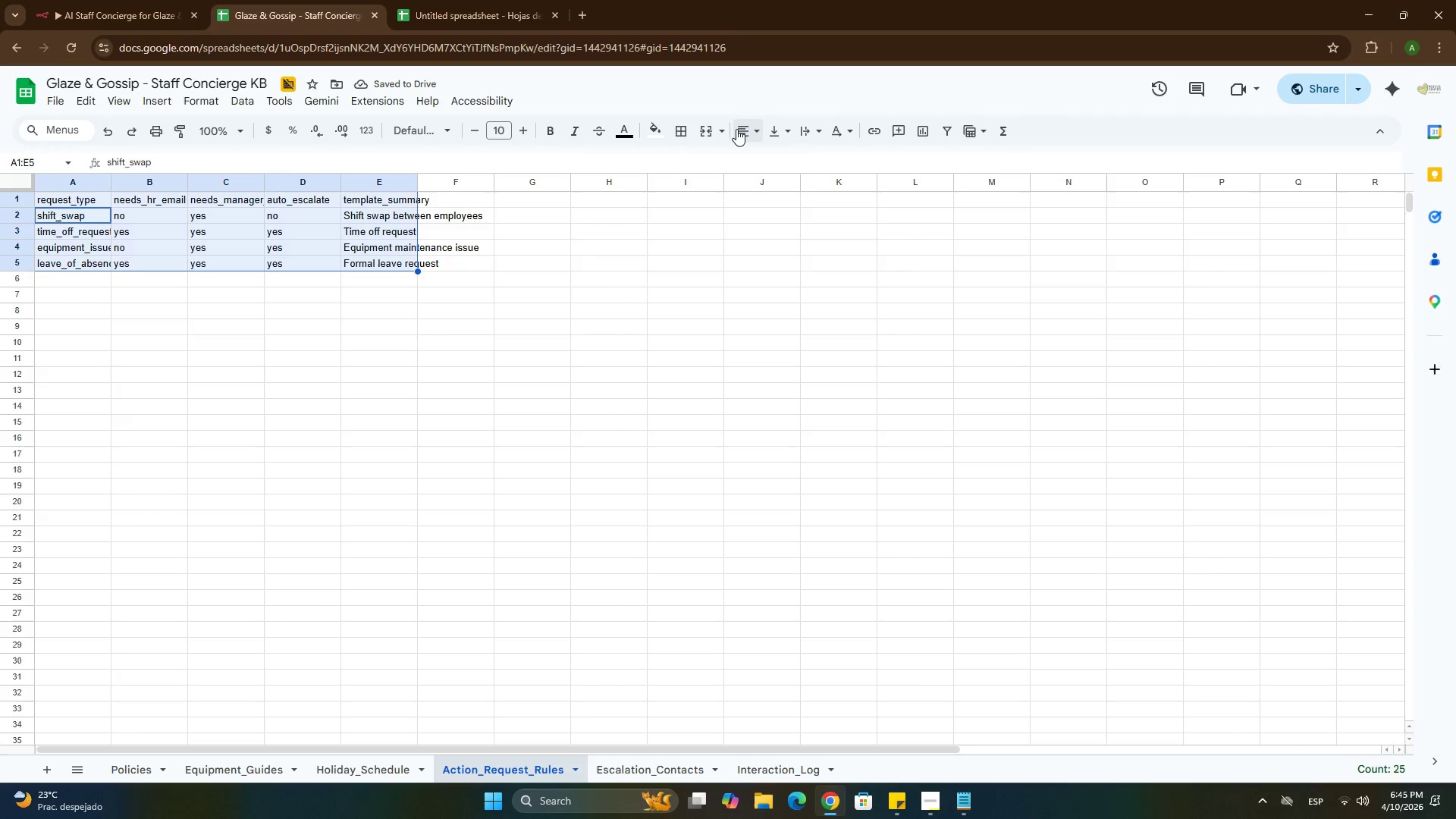 
double_click([736, 129])
 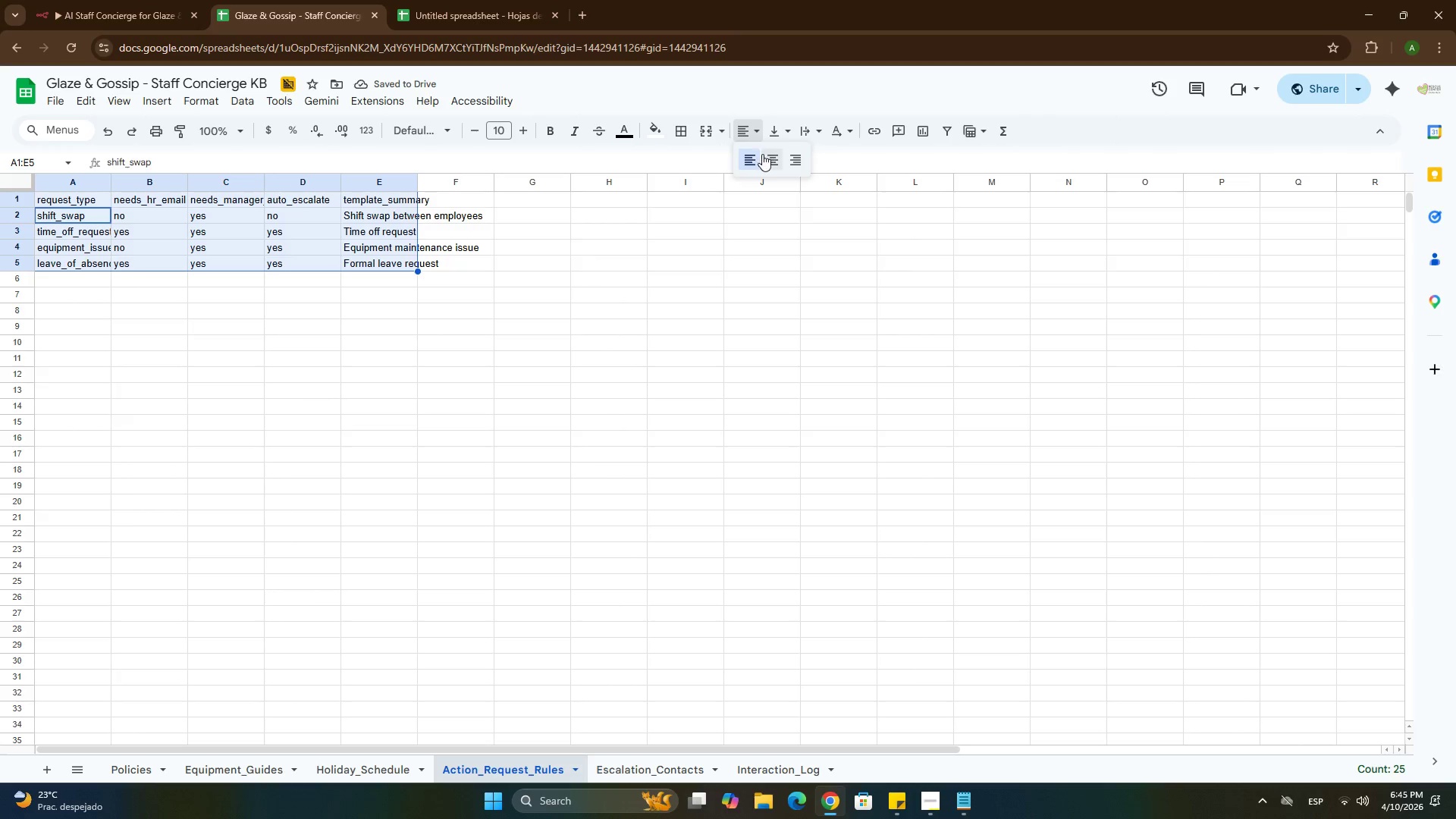 
left_click([763, 154])
 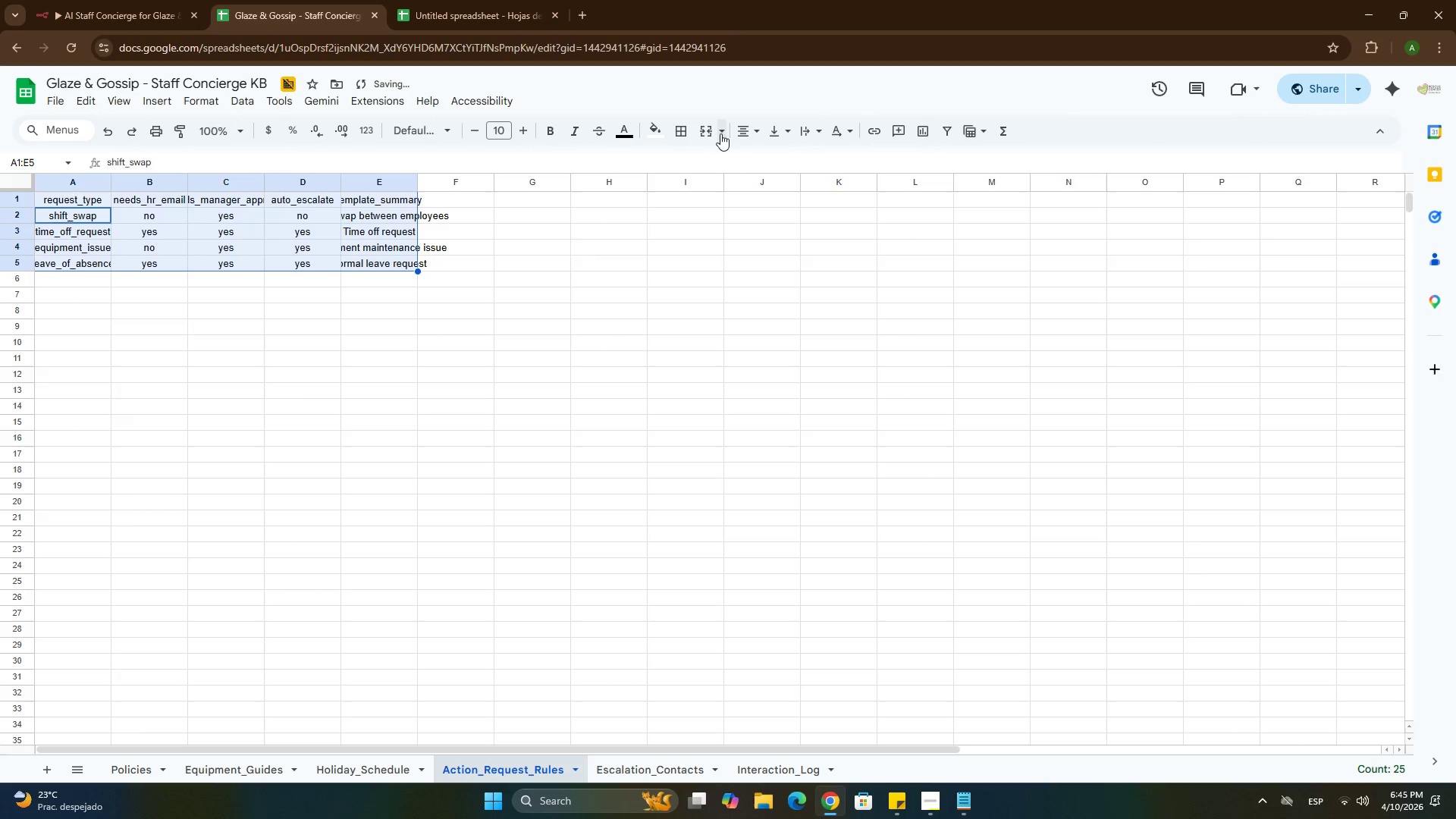 
left_click([688, 132])
 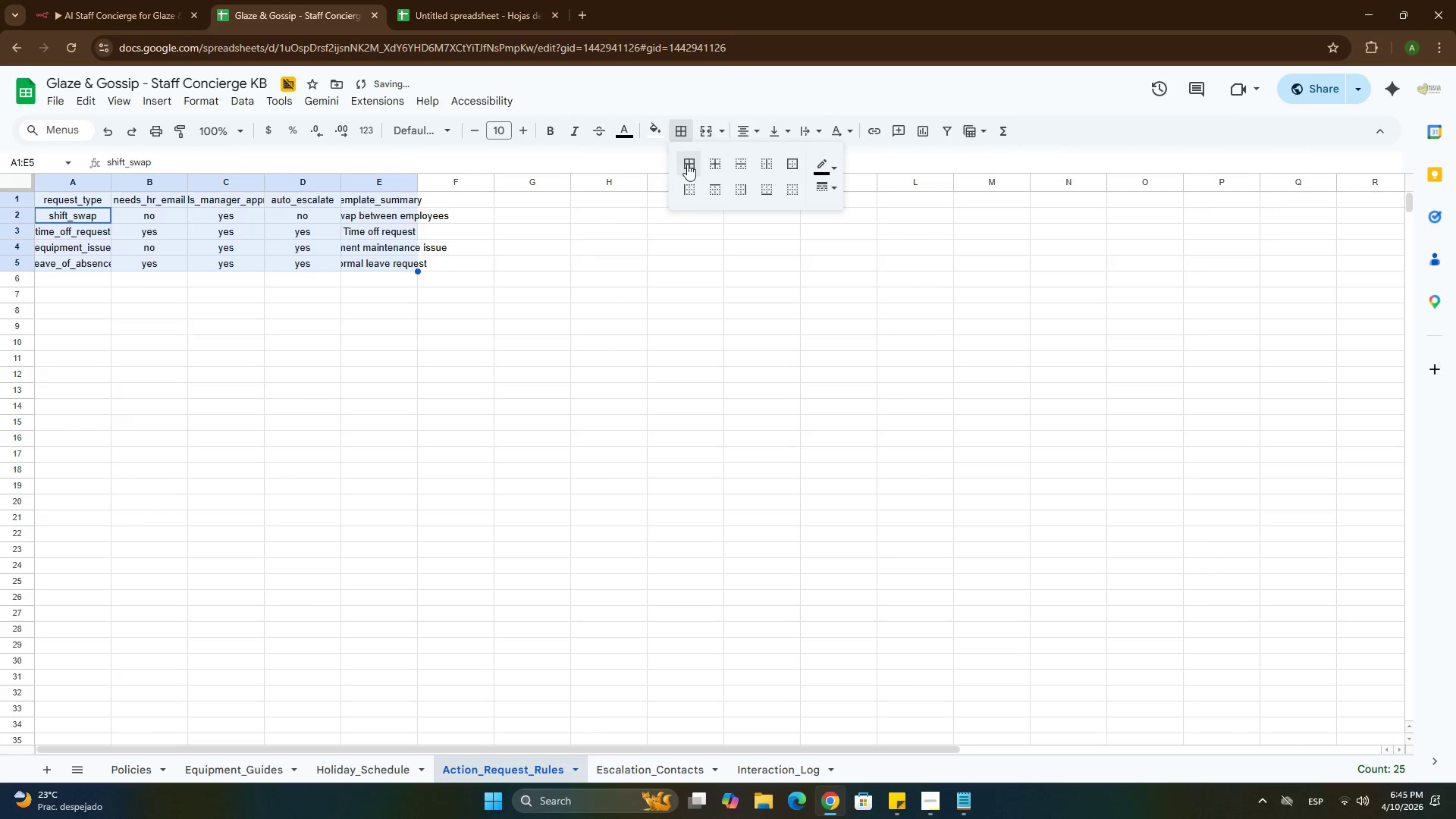 
left_click([688, 164])
 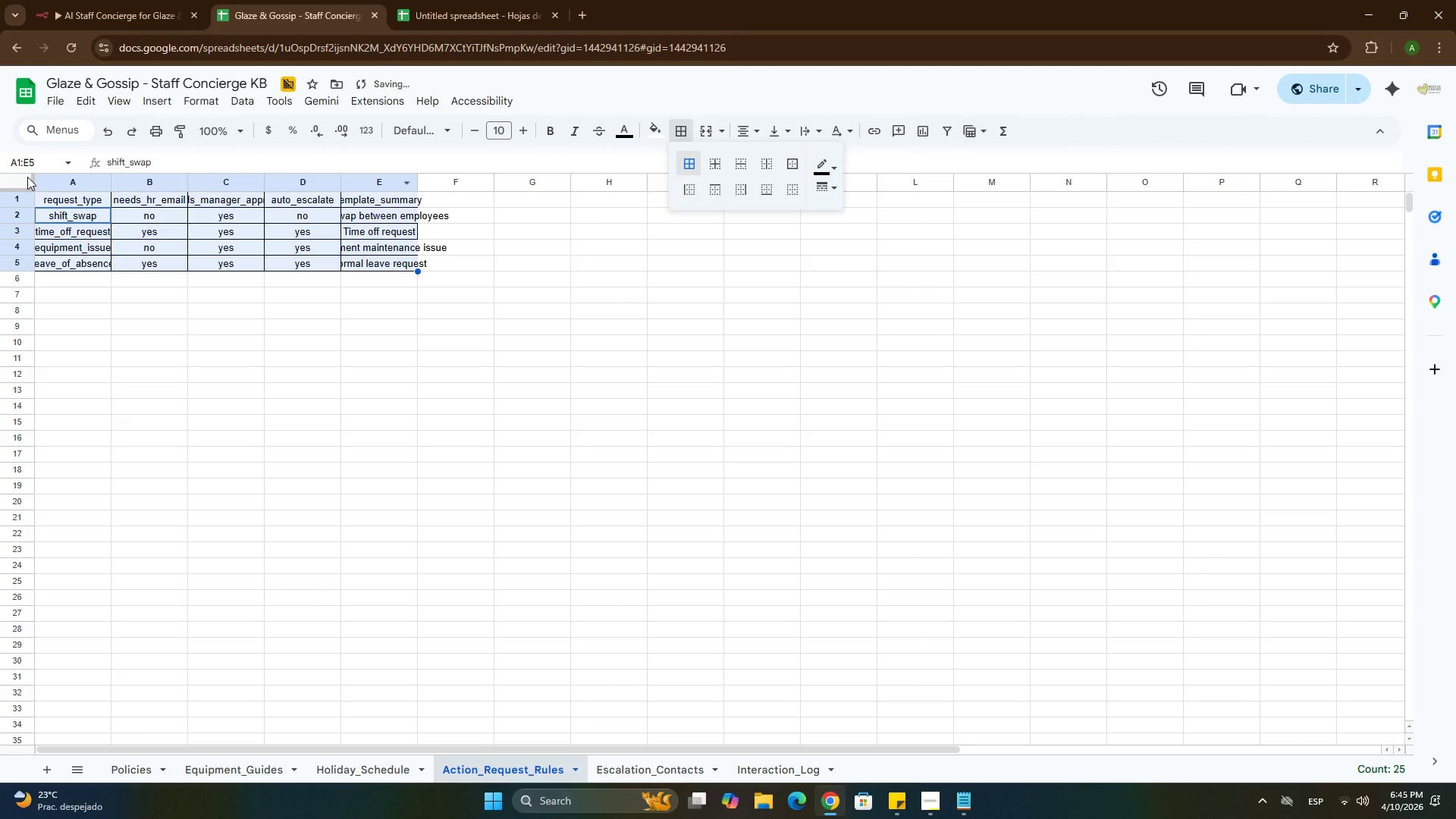 
left_click([27, 177])
 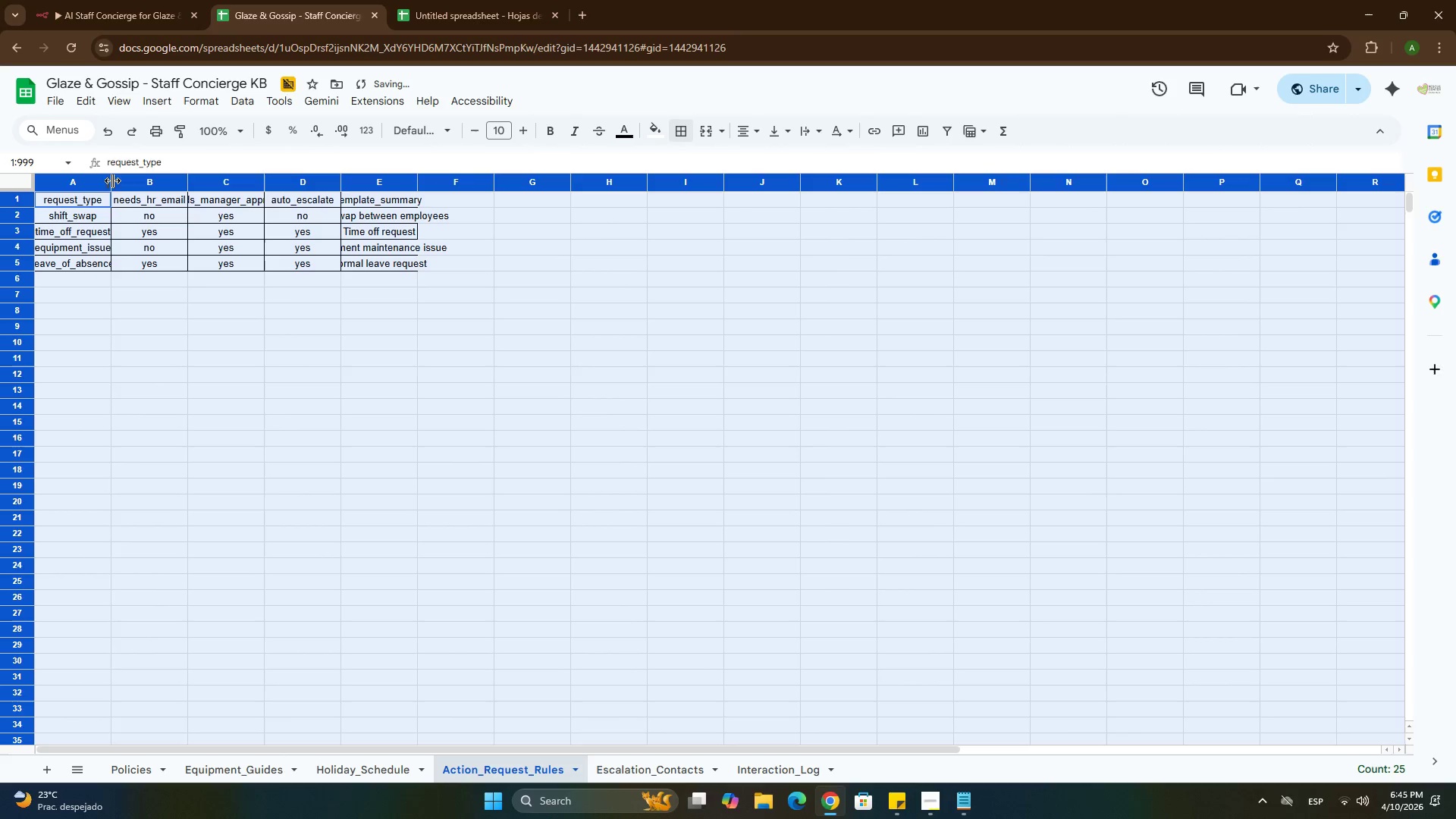 
double_click([112, 180])
 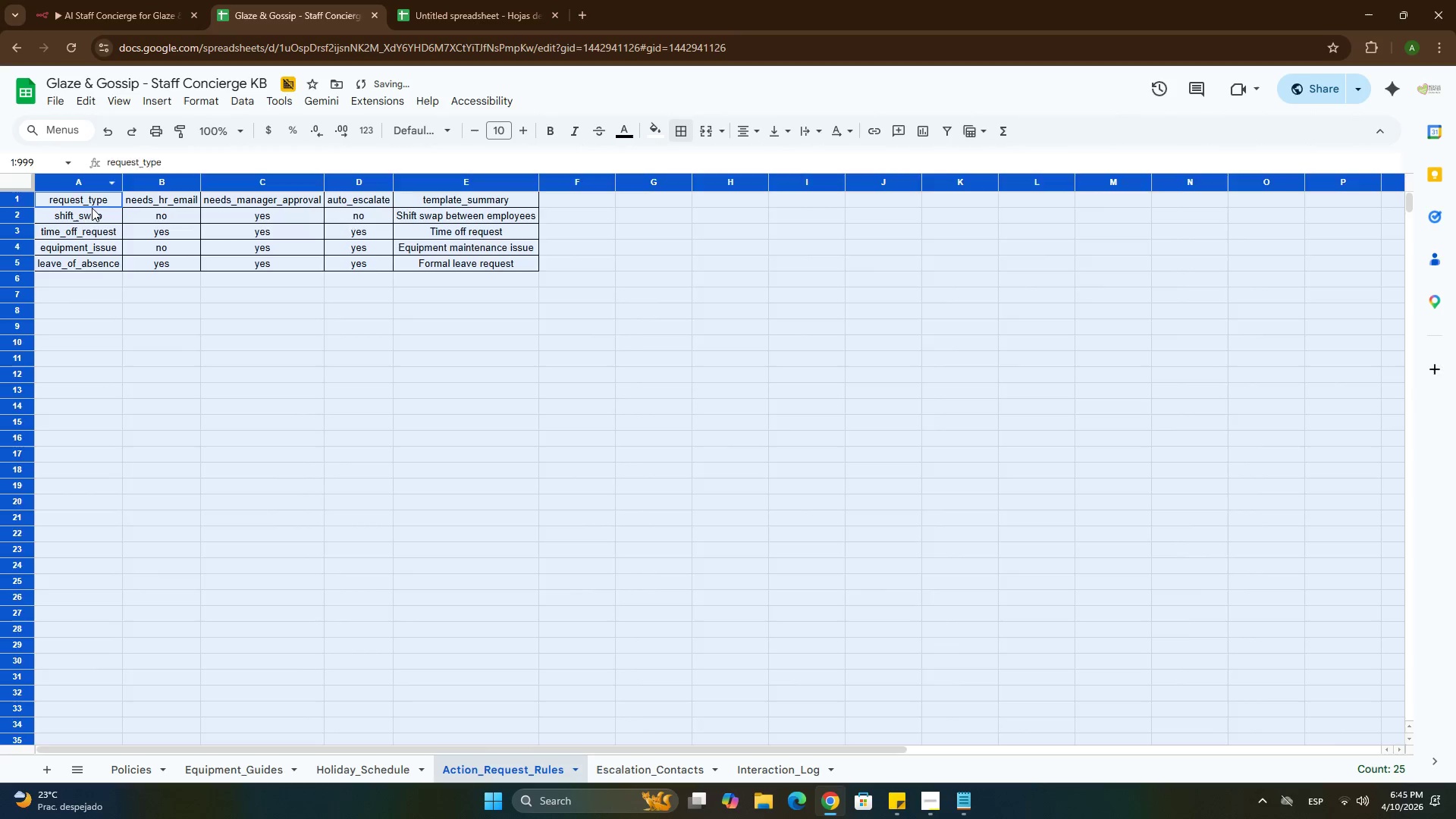 
triple_click([86, 222])
 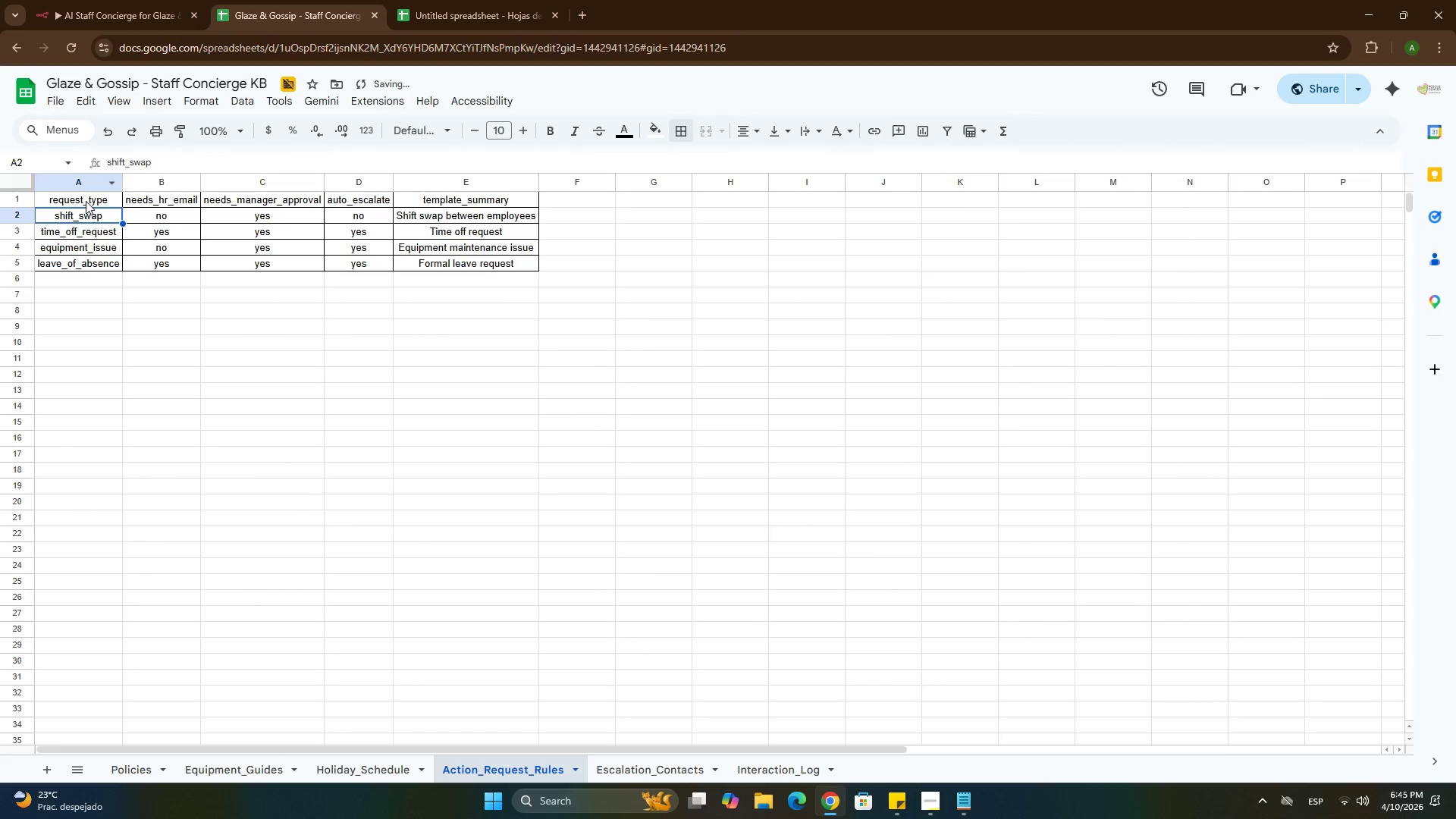 
left_click_drag(start_coordinate=[86, 201], to_coordinate=[466, 202])
 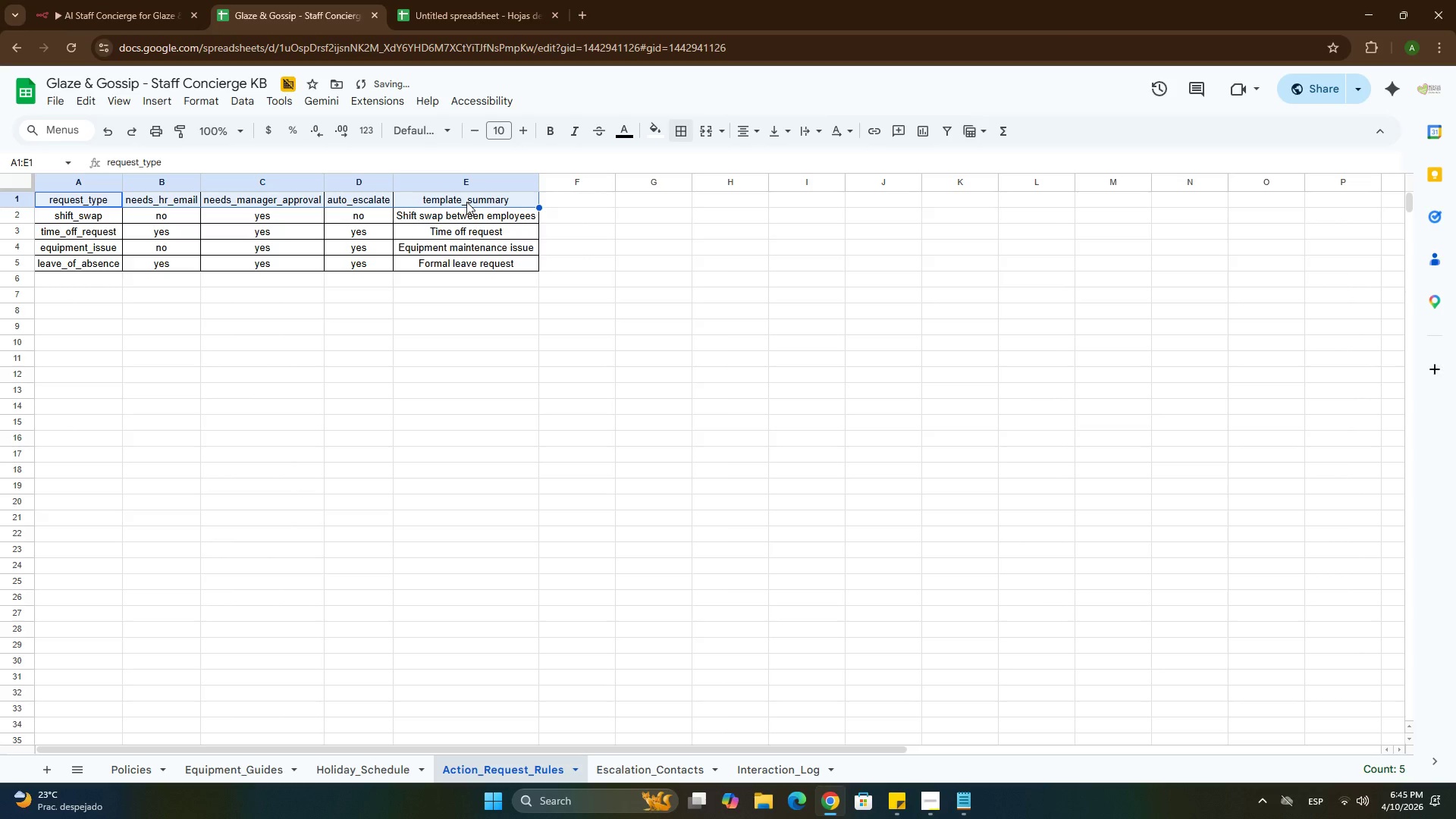 
key(Control+B)
 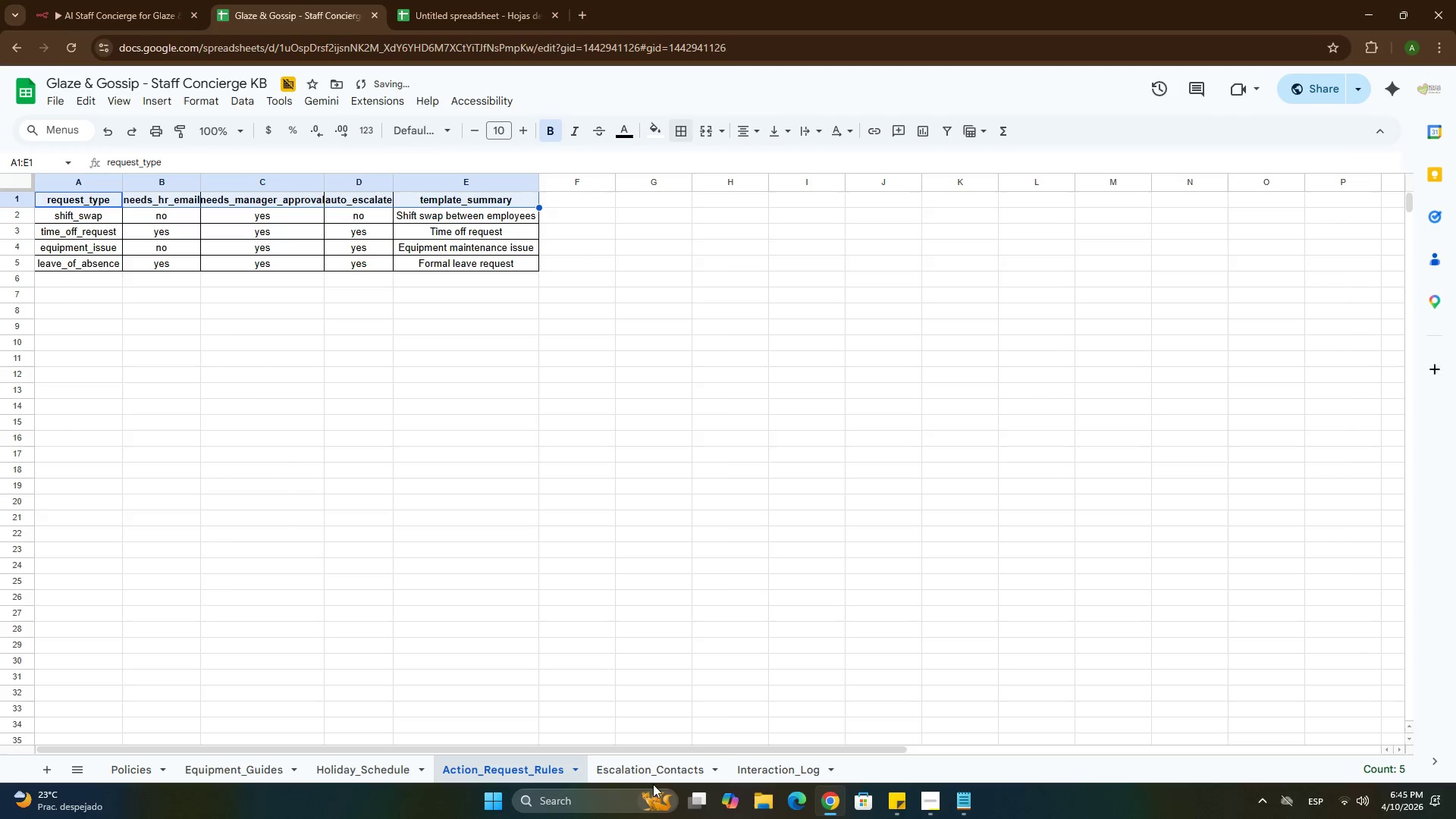 
left_click([657, 774])
 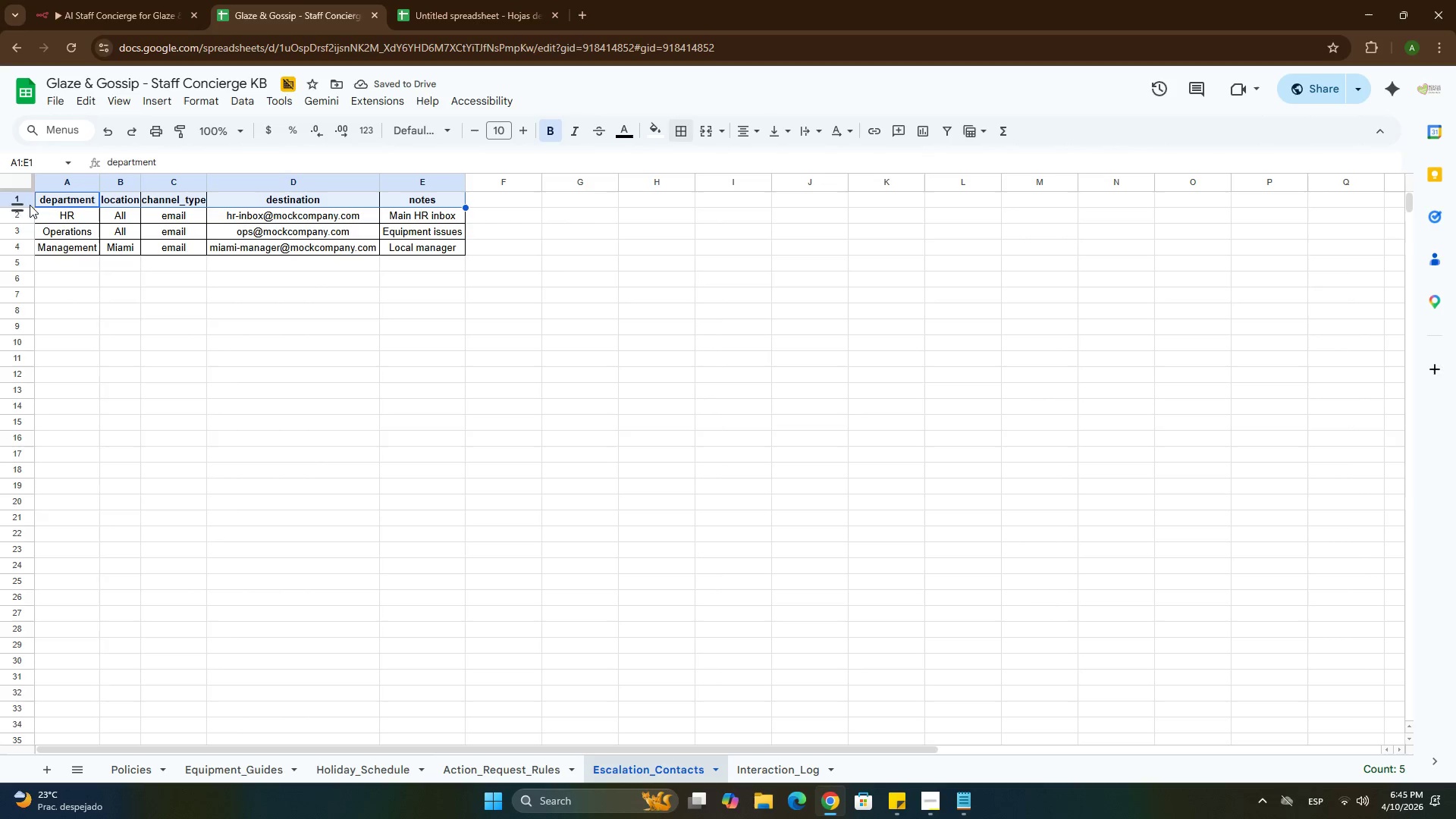 
left_click([27, 174])
 